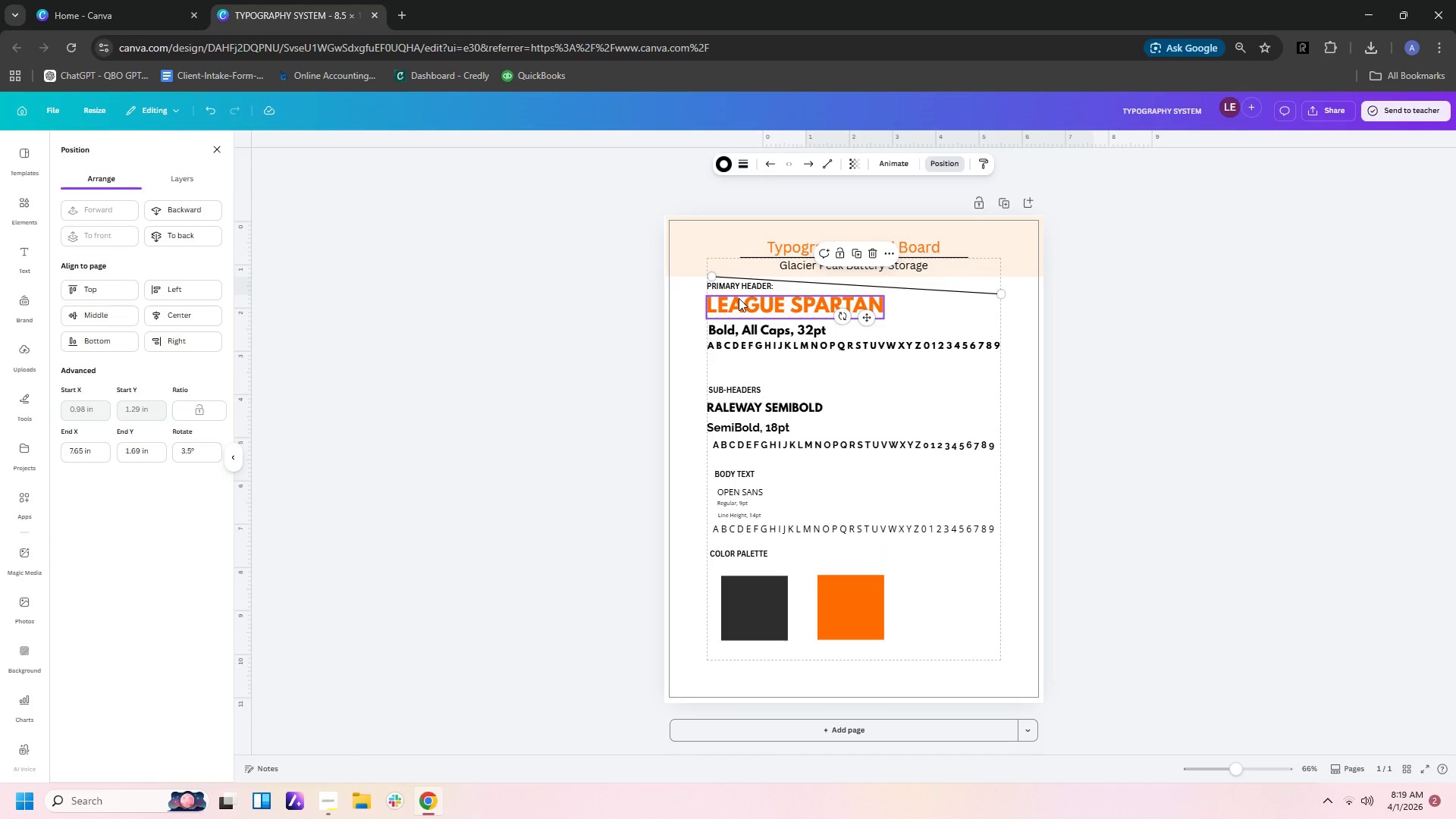 
left_click_drag(start_coordinate=[739, 298], to_coordinate=[739, 323])
 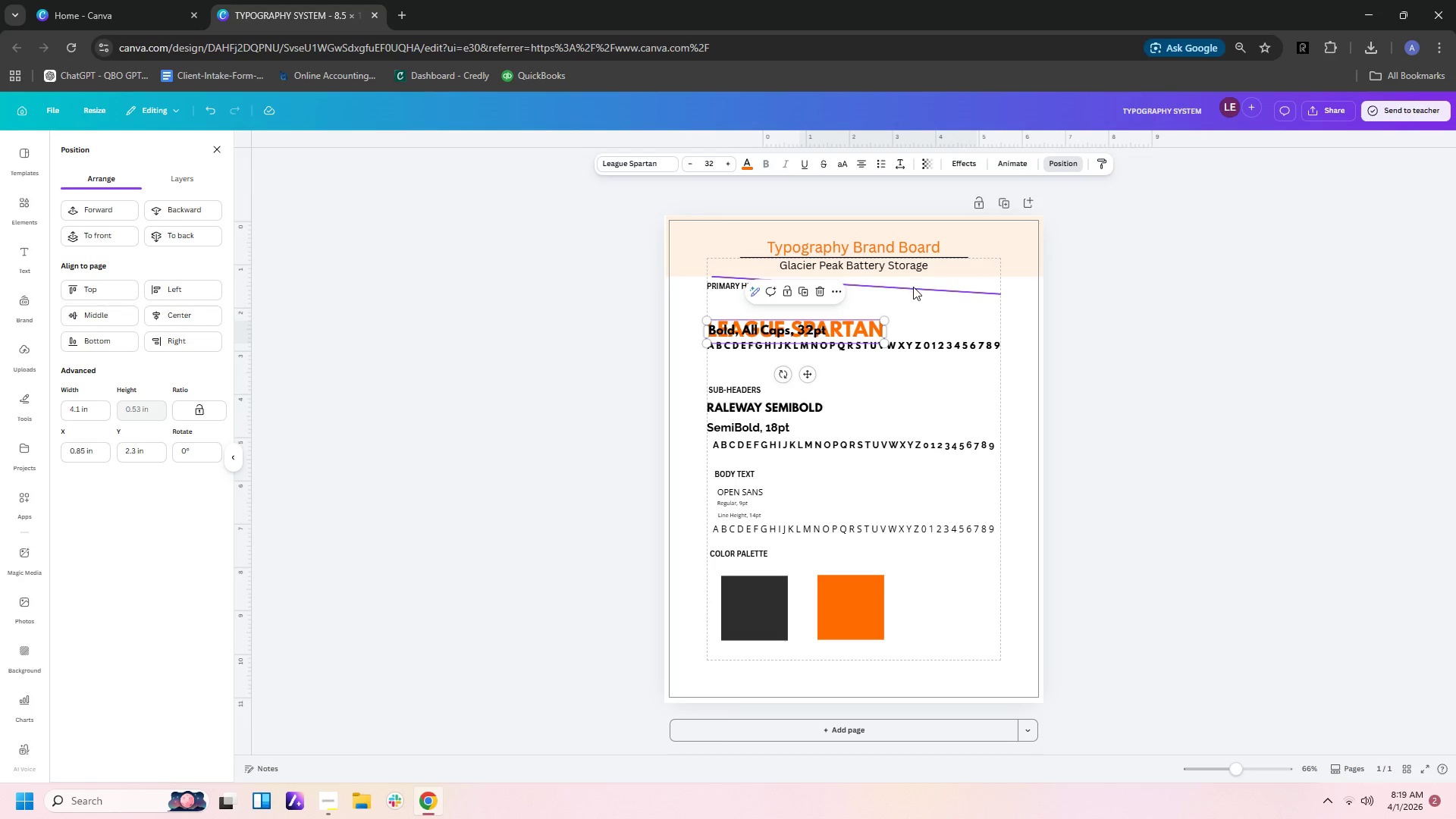 
left_click([913, 288])
 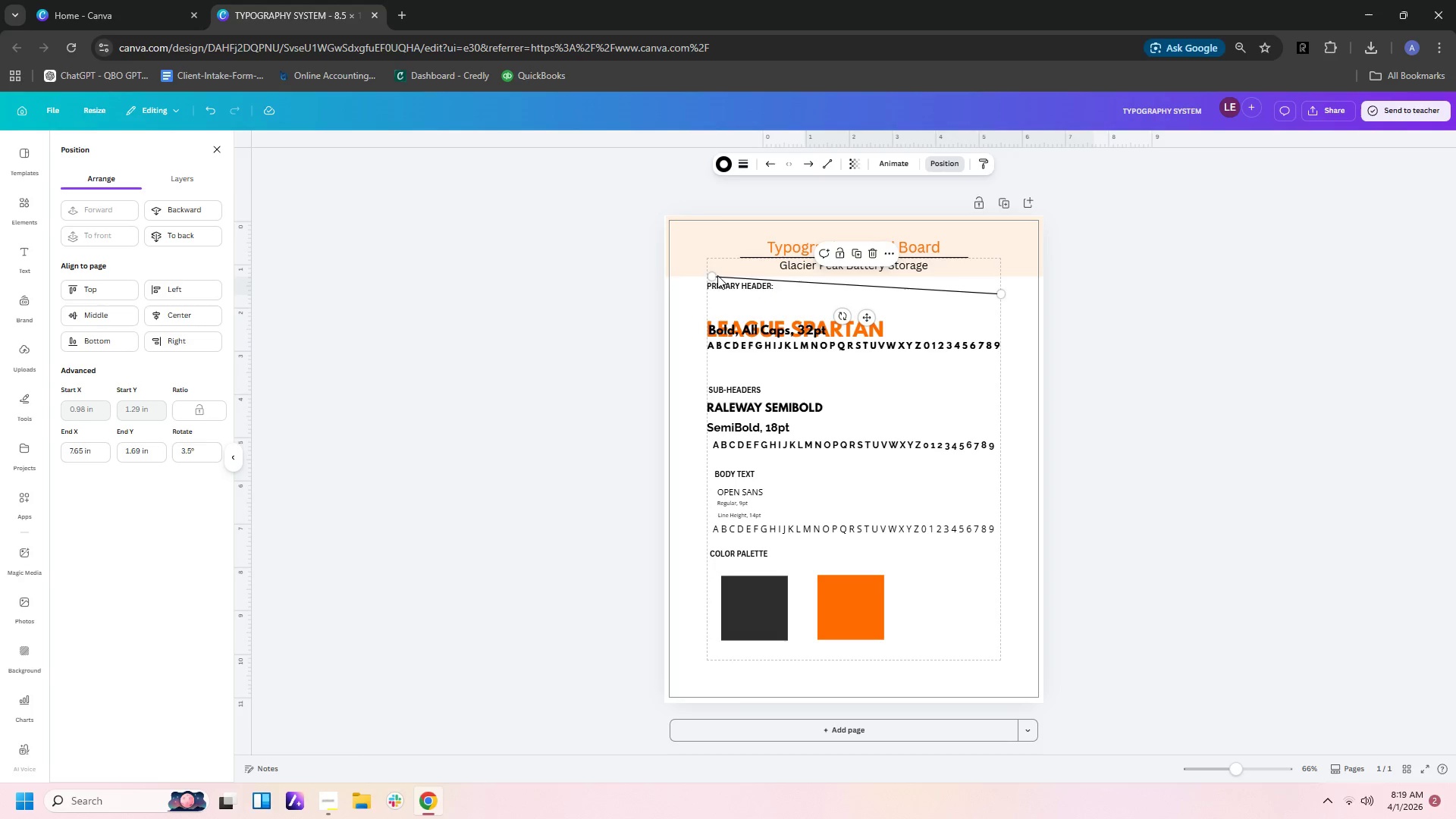 
left_click_drag(start_coordinate=[713, 275], to_coordinate=[709, 300])
 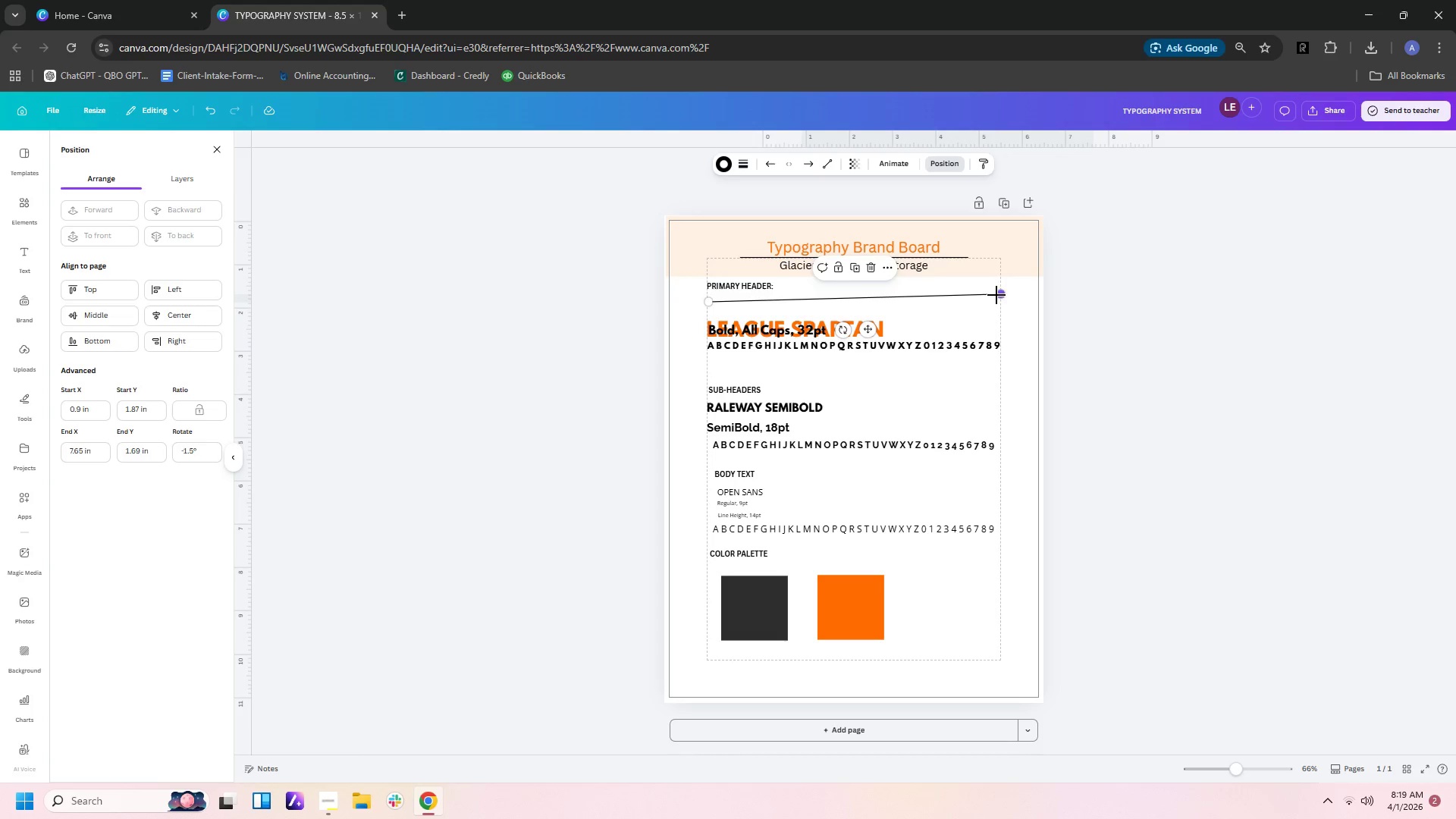 
left_click_drag(start_coordinate=[999, 295], to_coordinate=[998, 300])
 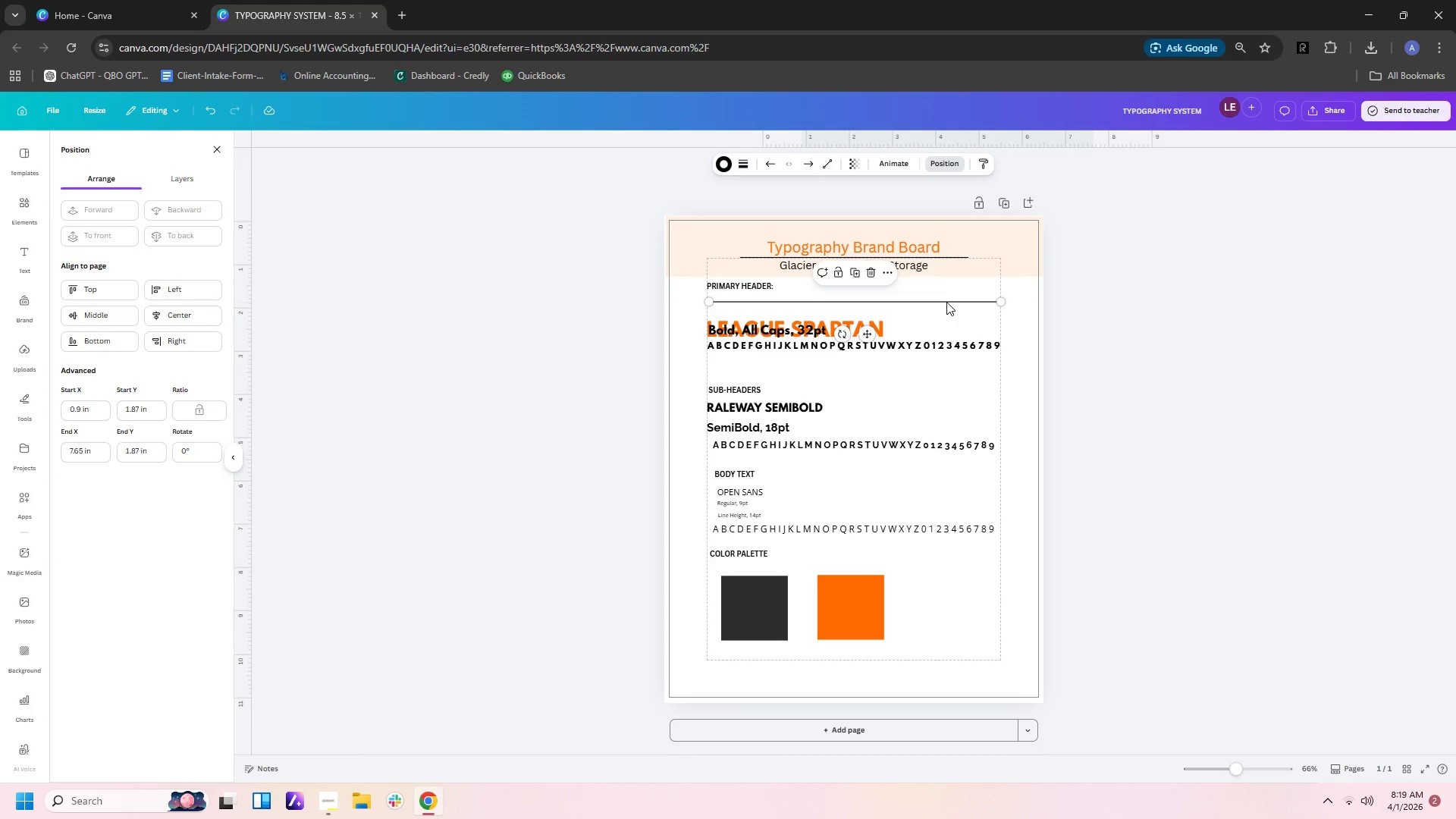 
left_click_drag(start_coordinate=[946, 302], to_coordinate=[946, 294])
 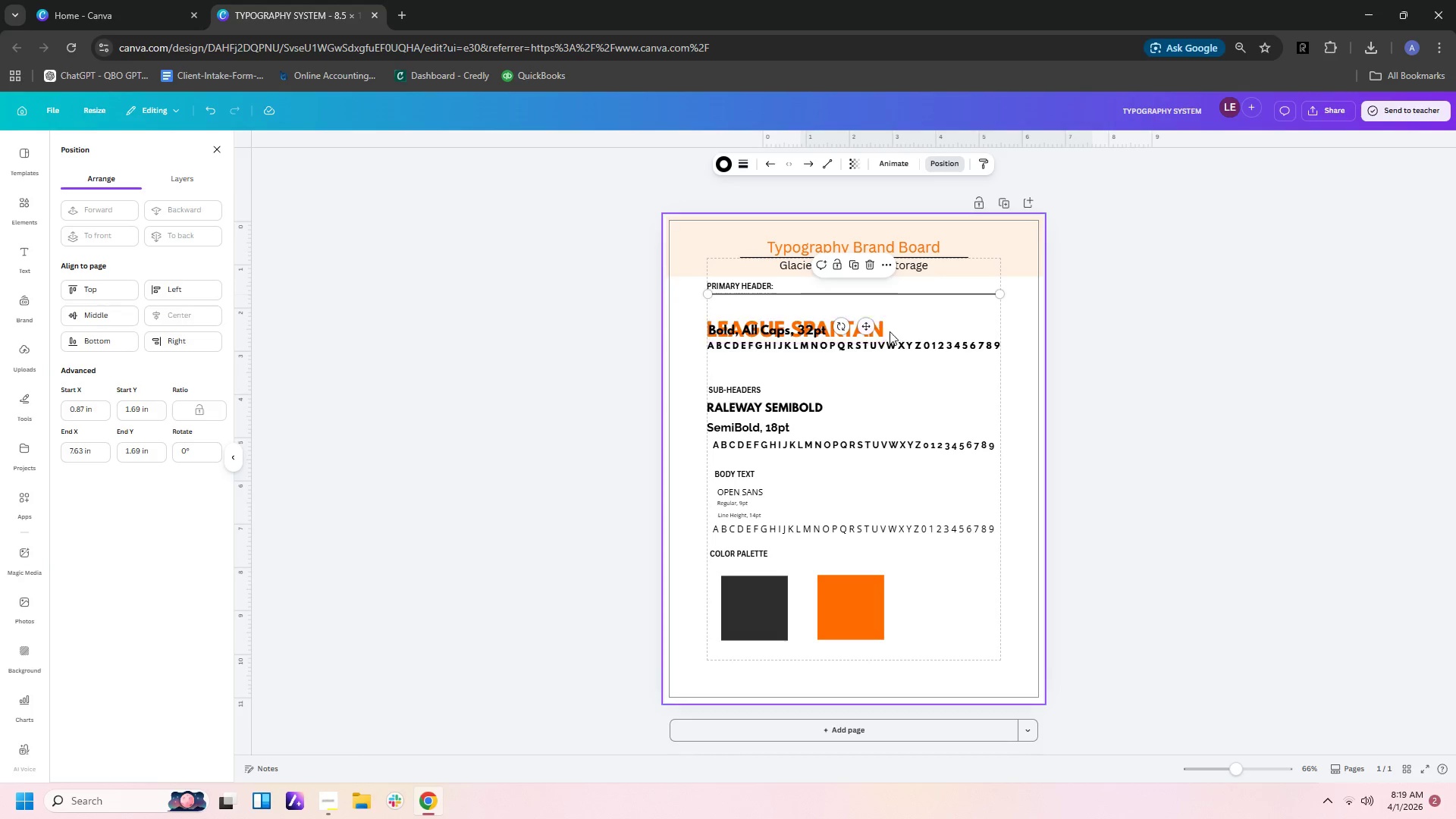 
left_click([896, 331])
 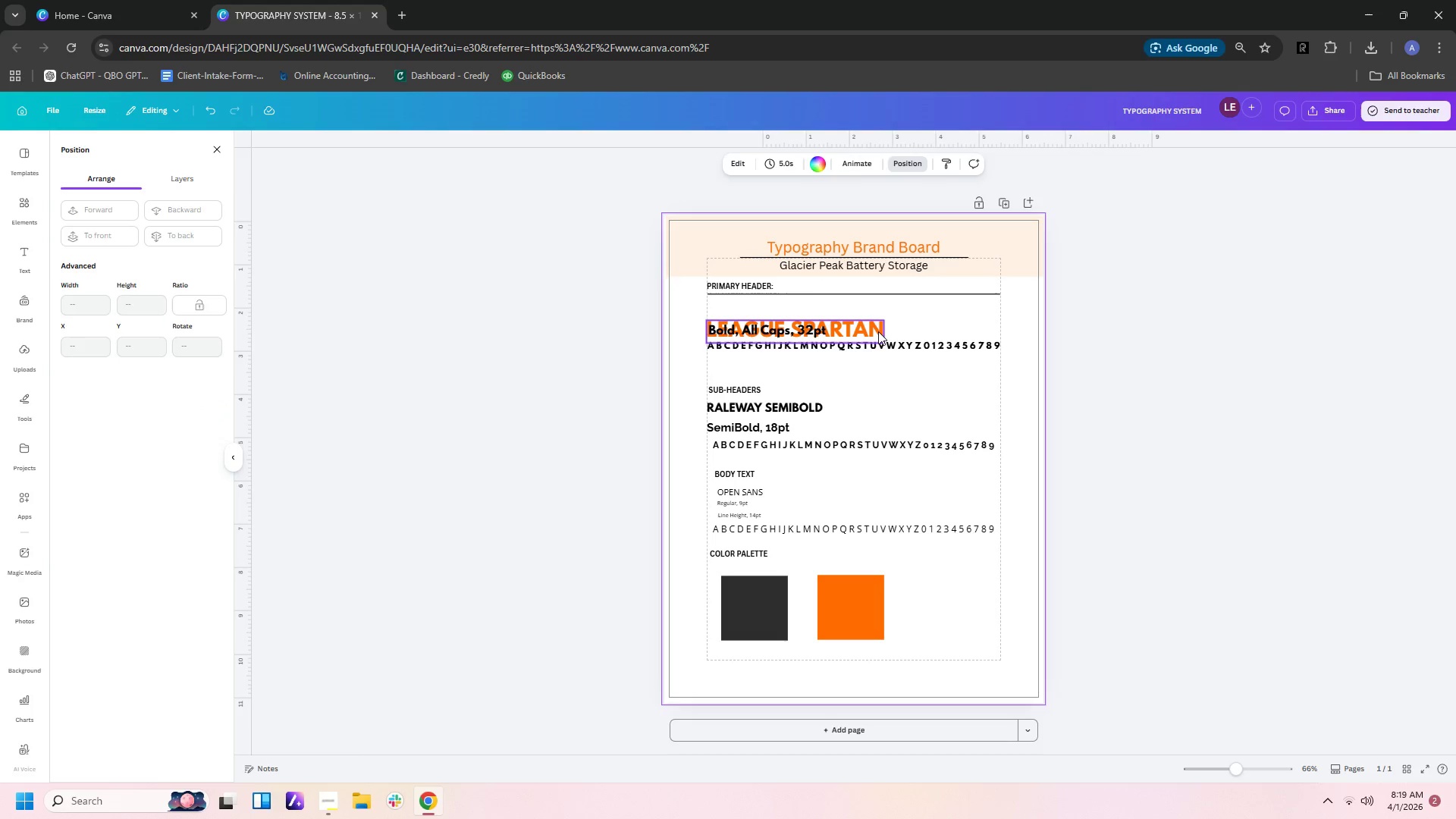 
left_click([875, 331])
 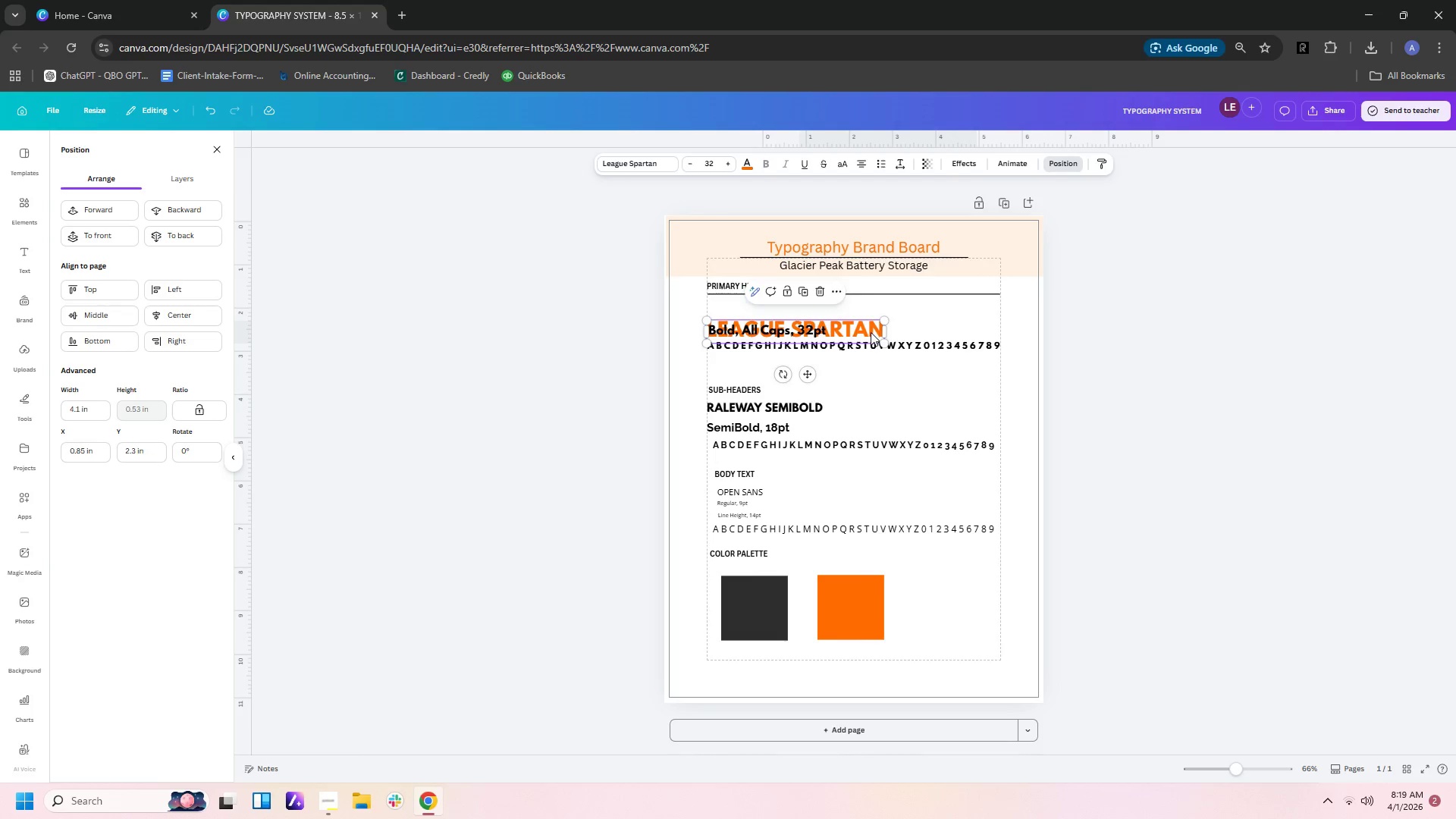 
left_click_drag(start_coordinate=[871, 332], to_coordinate=[872, 310])
 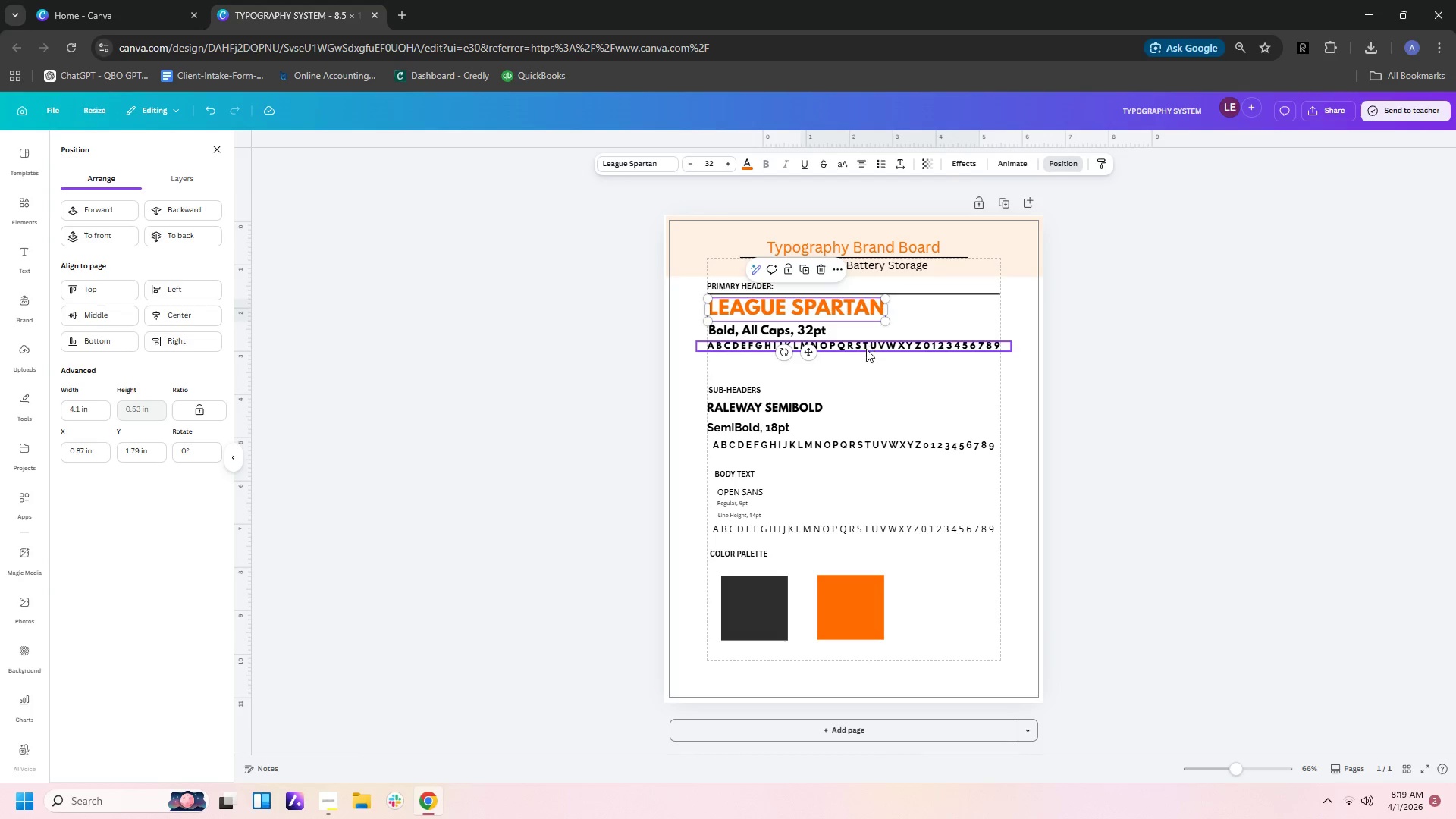 
left_click([866, 350])
 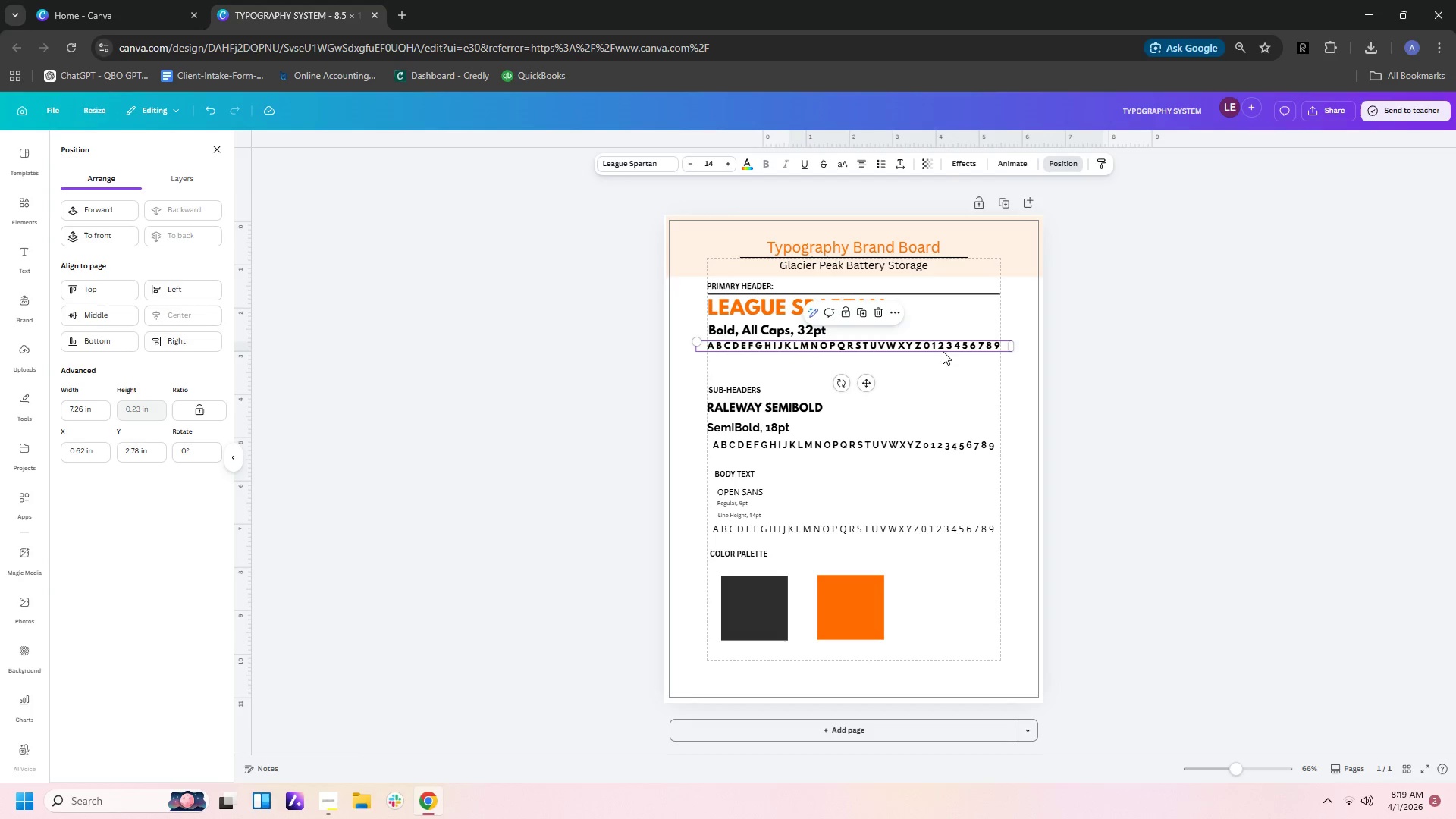 
hold_key(key=ControlLeft, duration=0.88)
scroll: coordinate [1015, 366], scroll_direction: up, amount: 1.0
 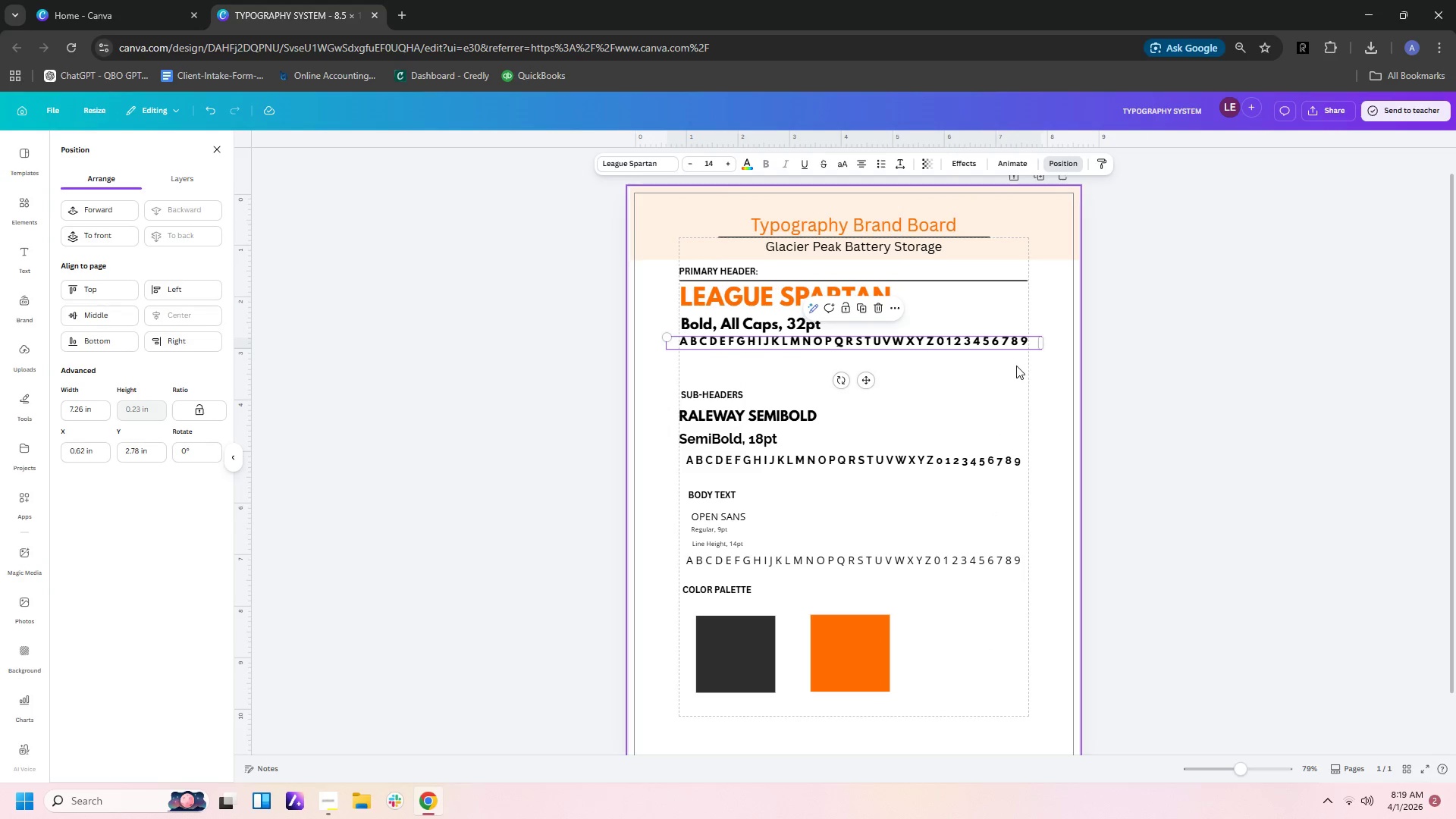 
left_click_drag(start_coordinate=[729, 322], to_coordinate=[730, 315])
 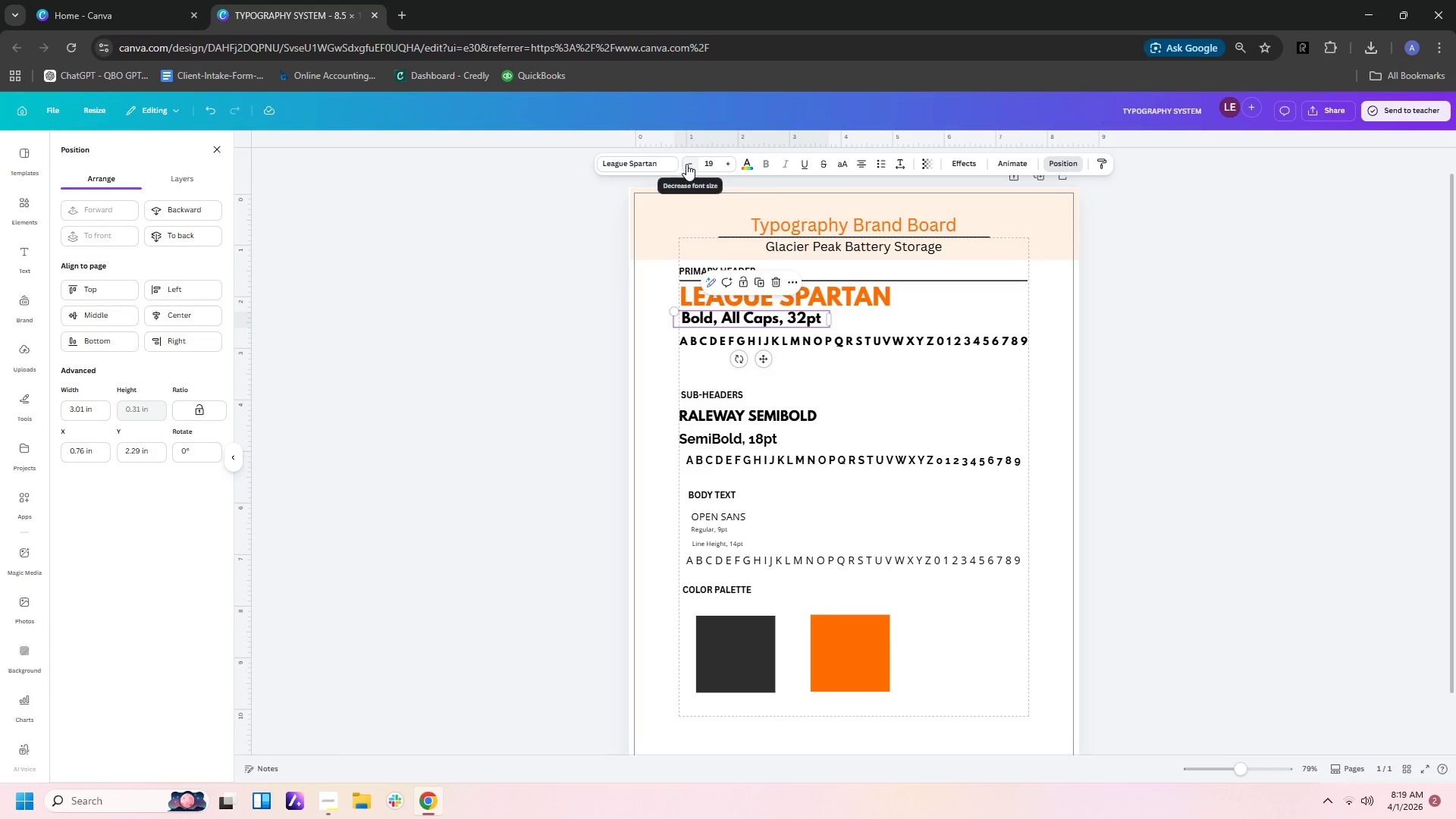 
left_click([686, 164])
 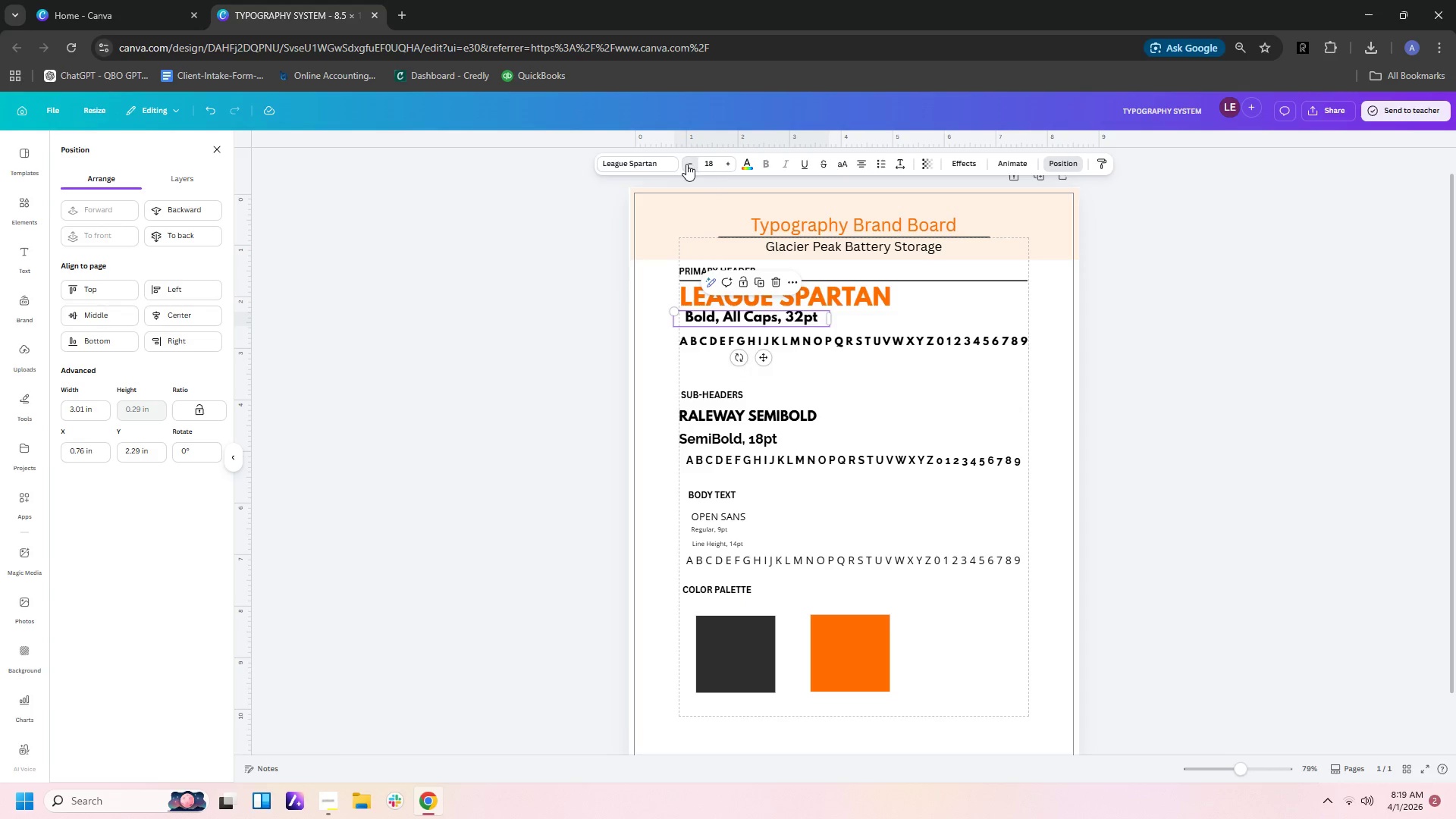 
double_click([686, 164])
 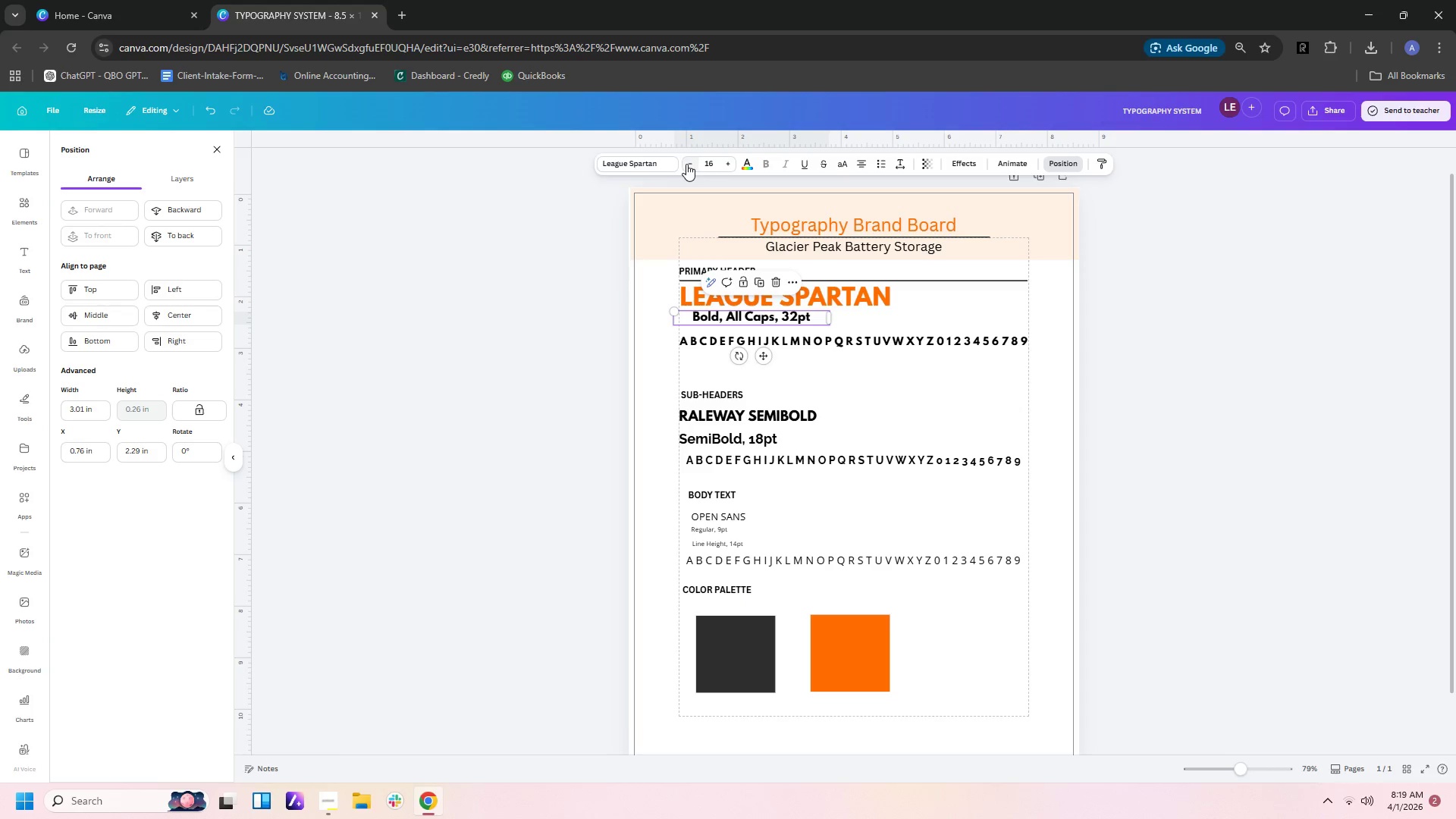 
triple_click([686, 164])
 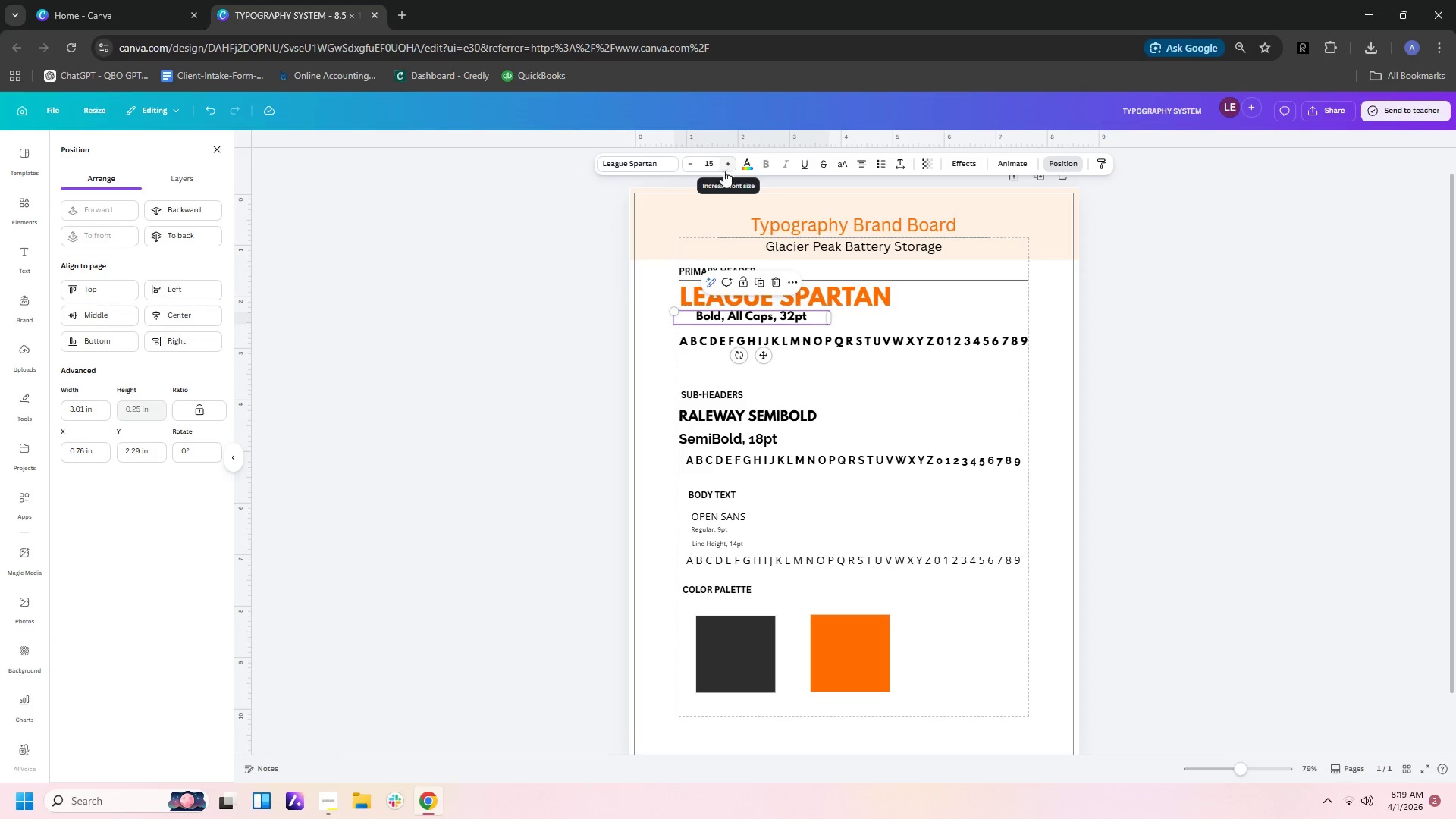 
left_click([687, 168])
 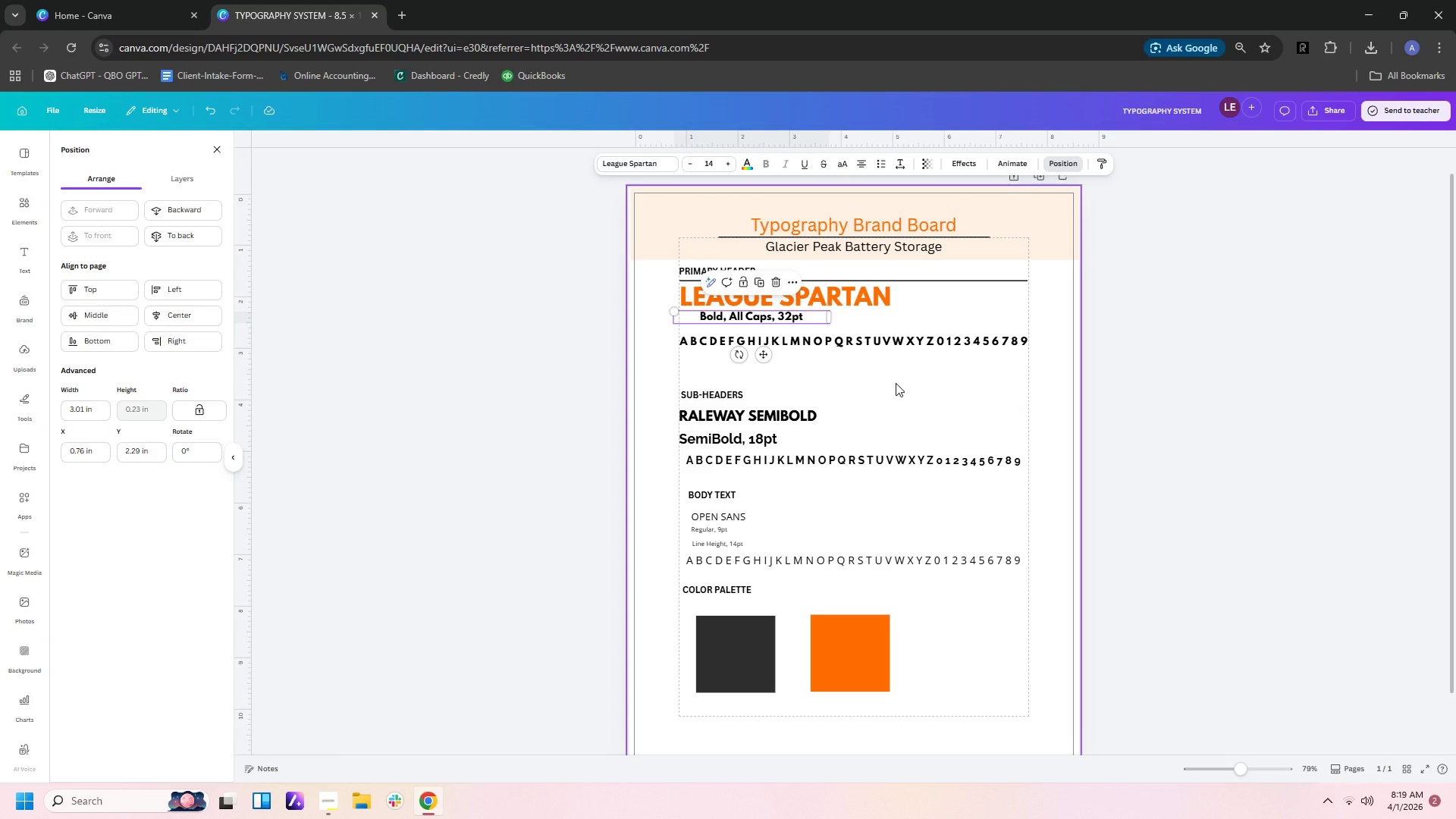 
left_click([896, 383])
 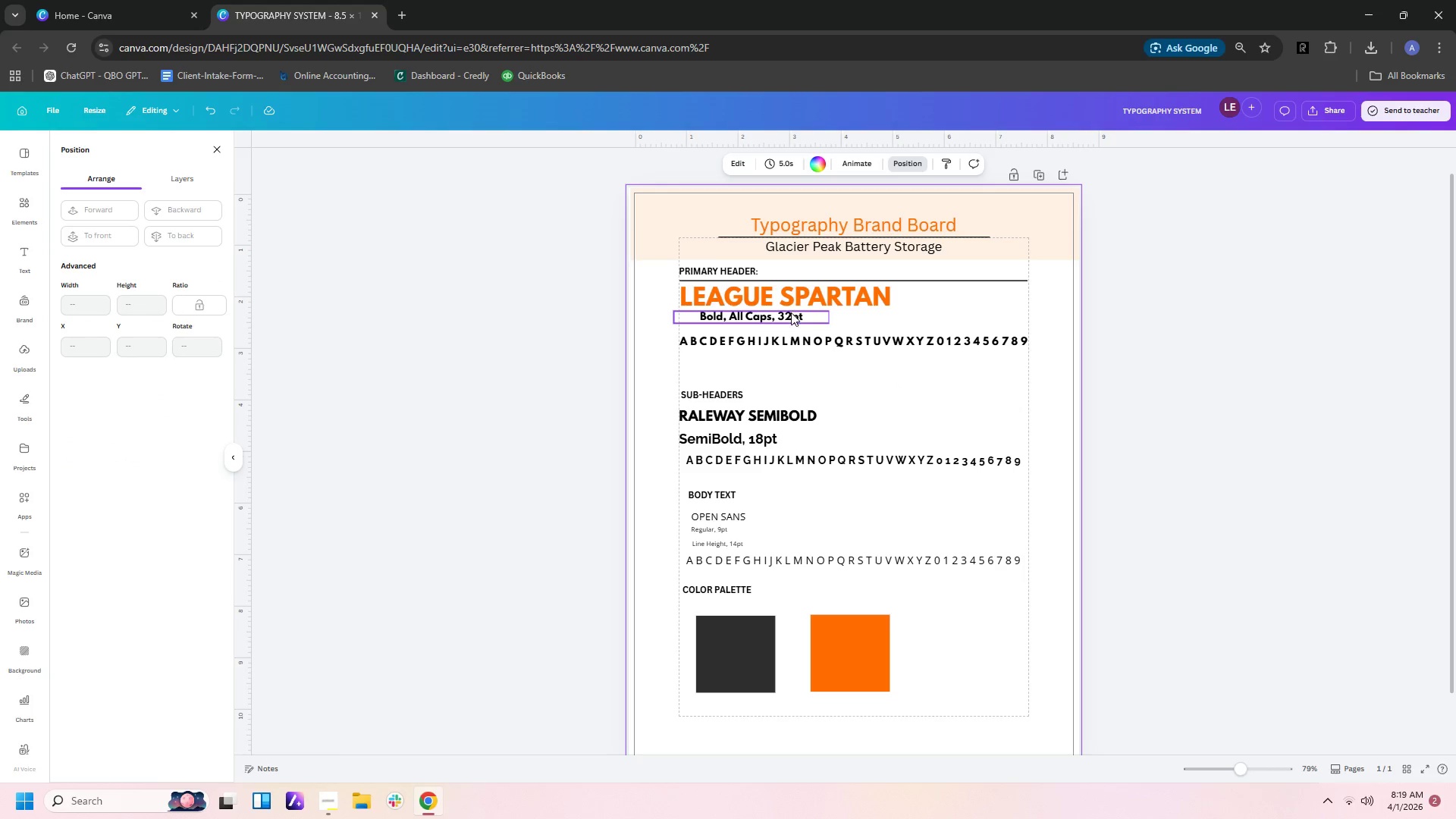 
left_click_drag(start_coordinate=[791, 313], to_coordinate=[770, 317])
 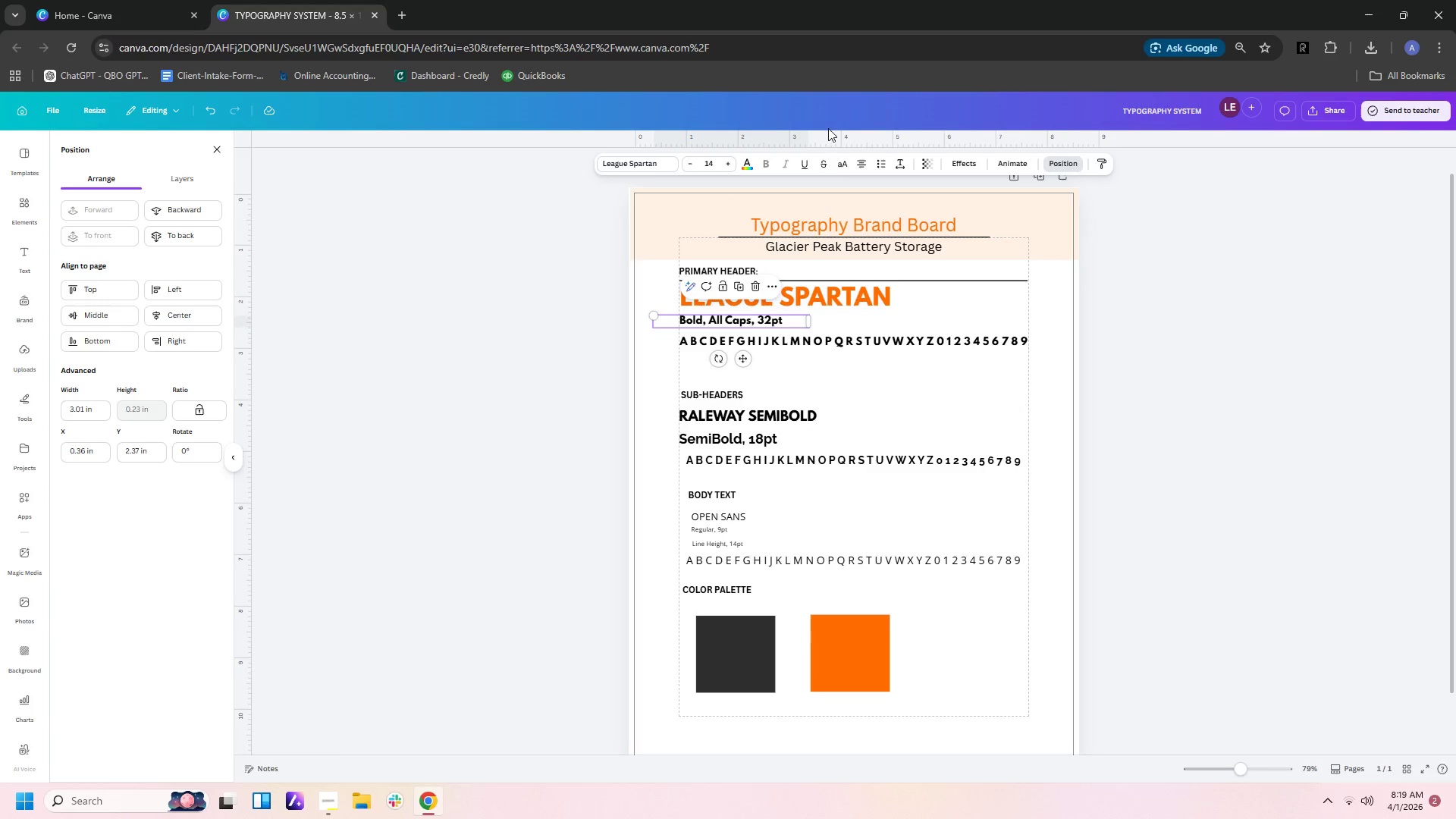 
left_click([866, 163])
 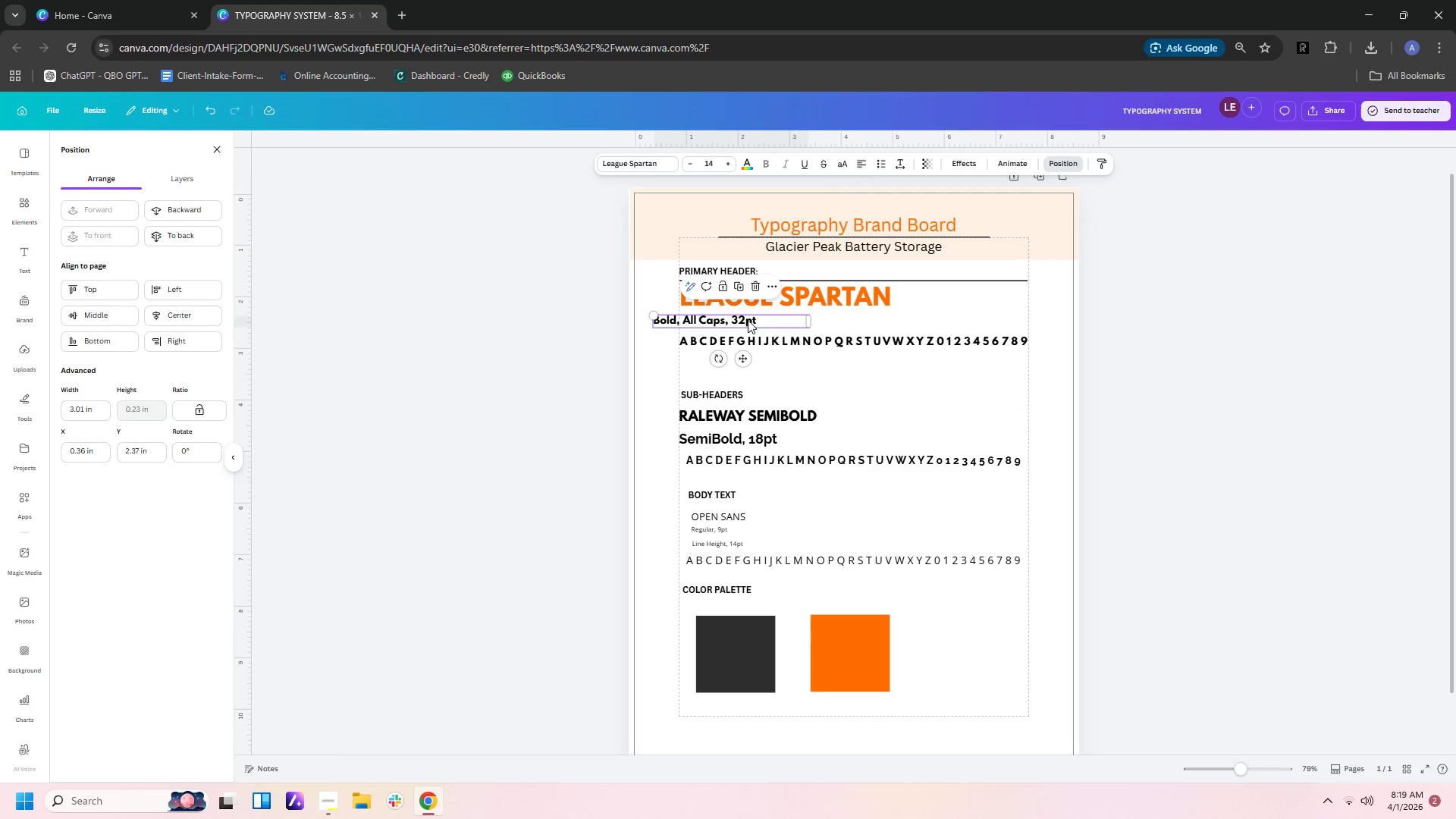 
left_click_drag(start_coordinate=[758, 321], to_coordinate=[786, 318])
 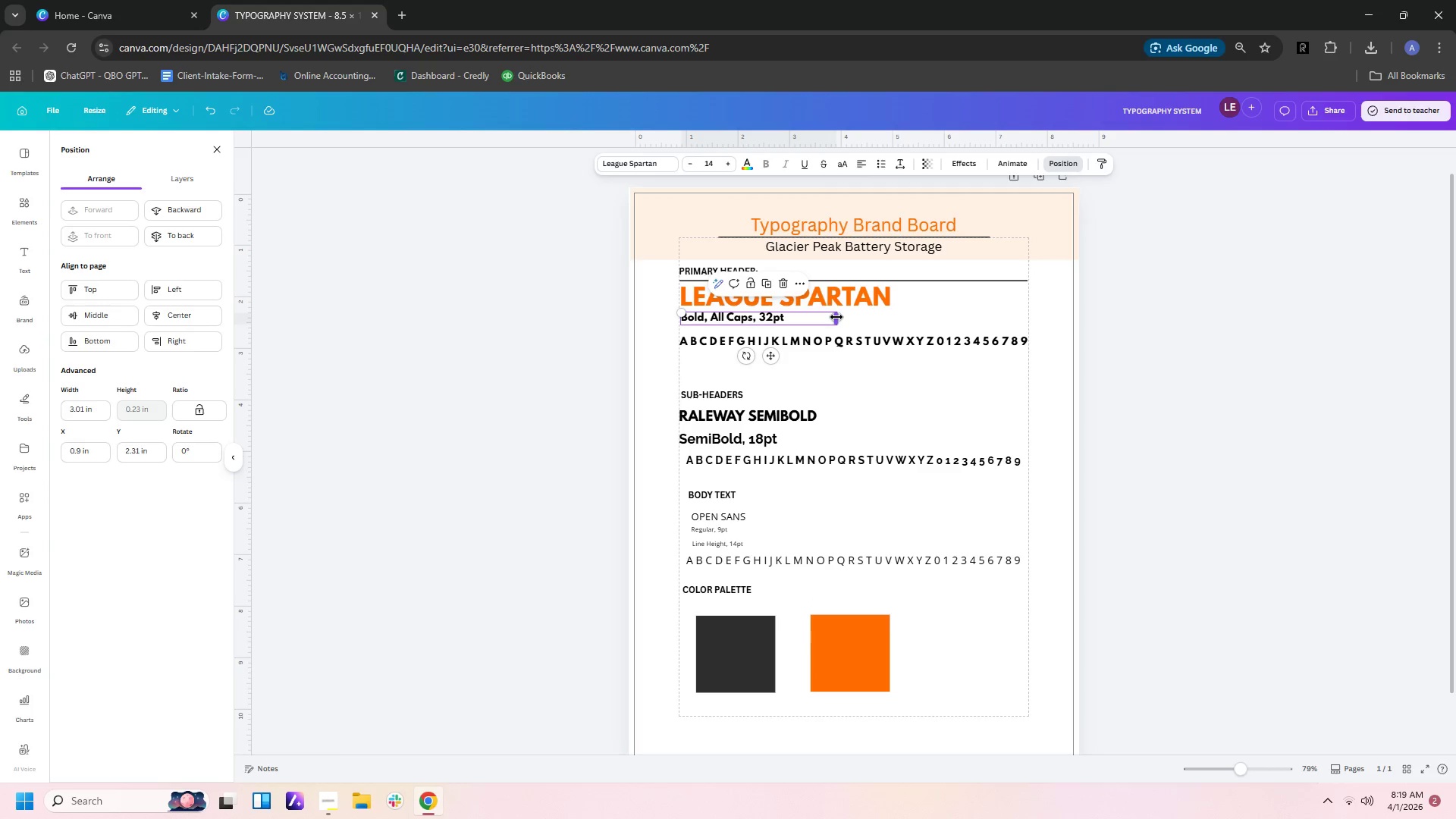 
left_click_drag(start_coordinate=[836, 317], to_coordinate=[795, 317])
 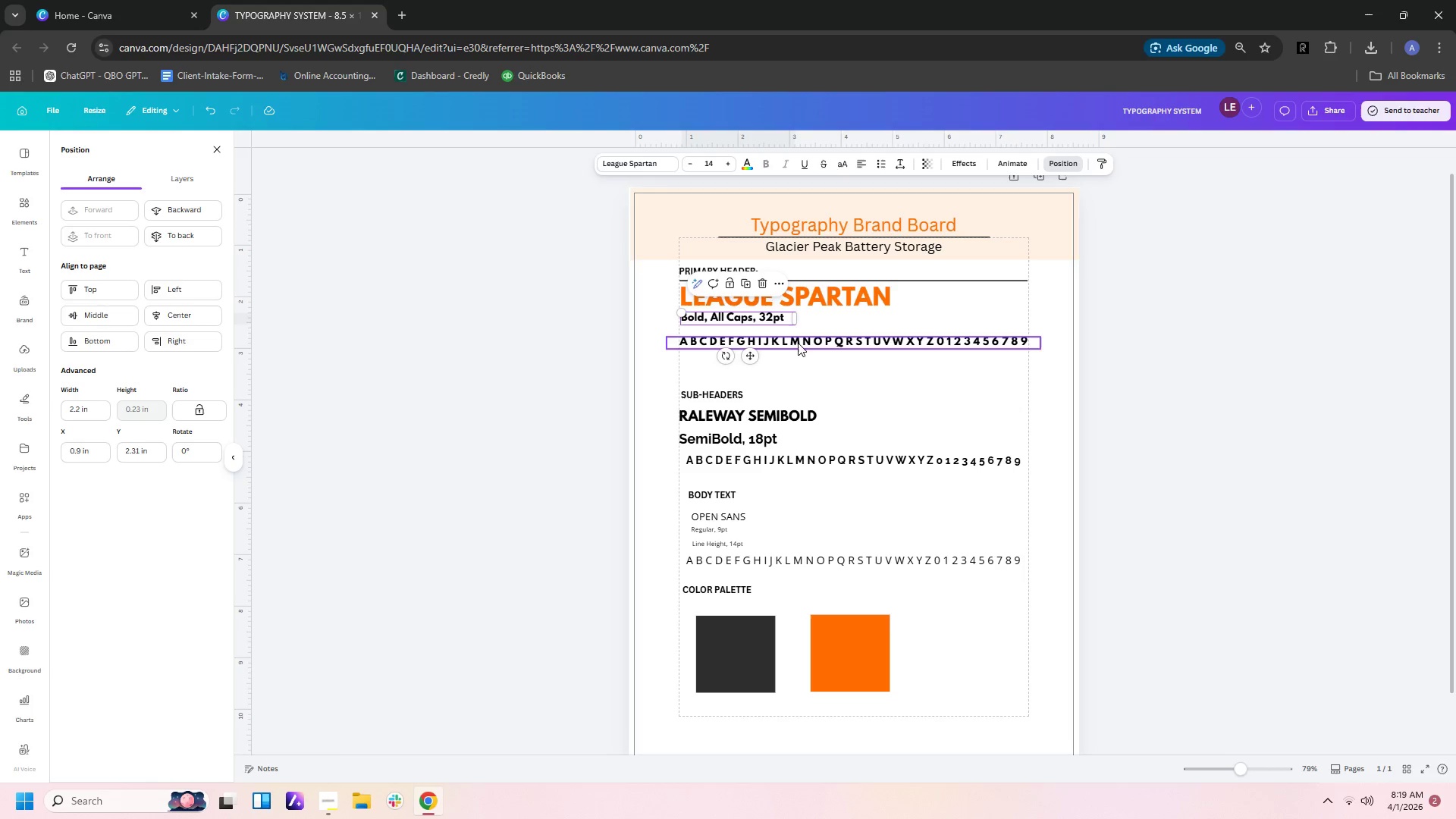 
left_click_drag(start_coordinate=[798, 343], to_coordinate=[800, 333])
 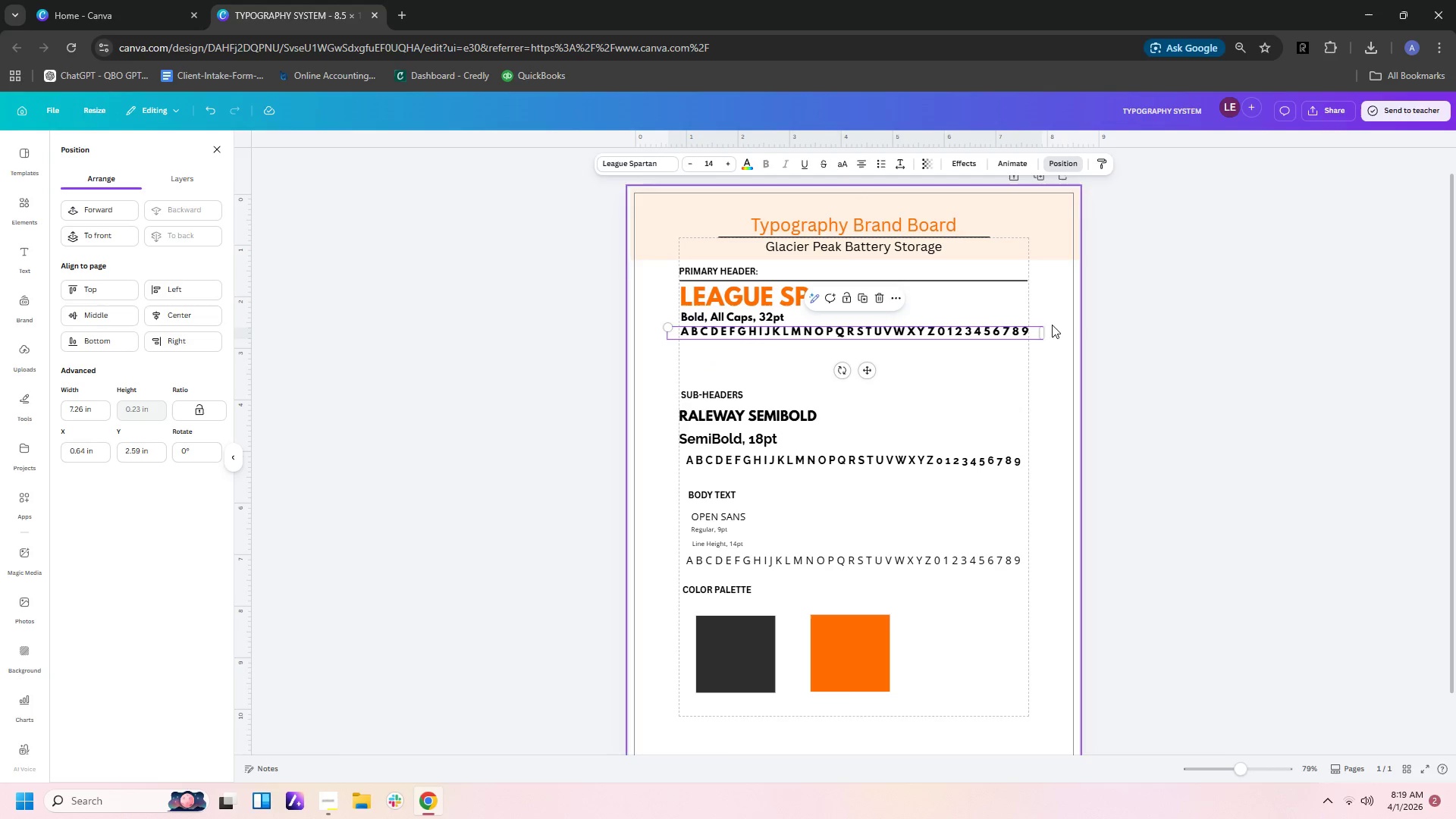 
left_click_drag(start_coordinate=[1043, 330], to_coordinate=[1030, 330])
 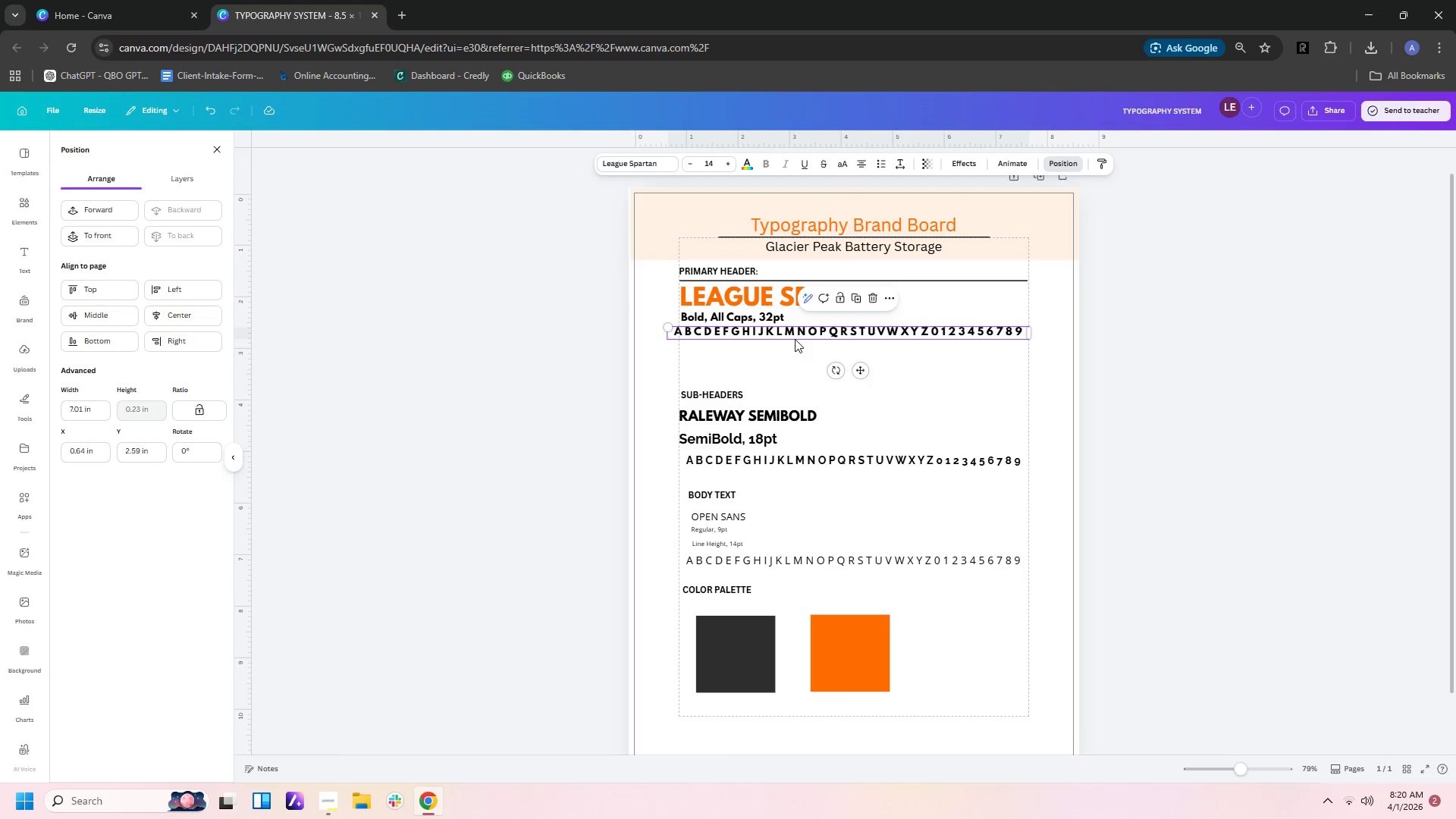 
left_click_drag(start_coordinate=[795, 331], to_coordinate=[806, 330])
 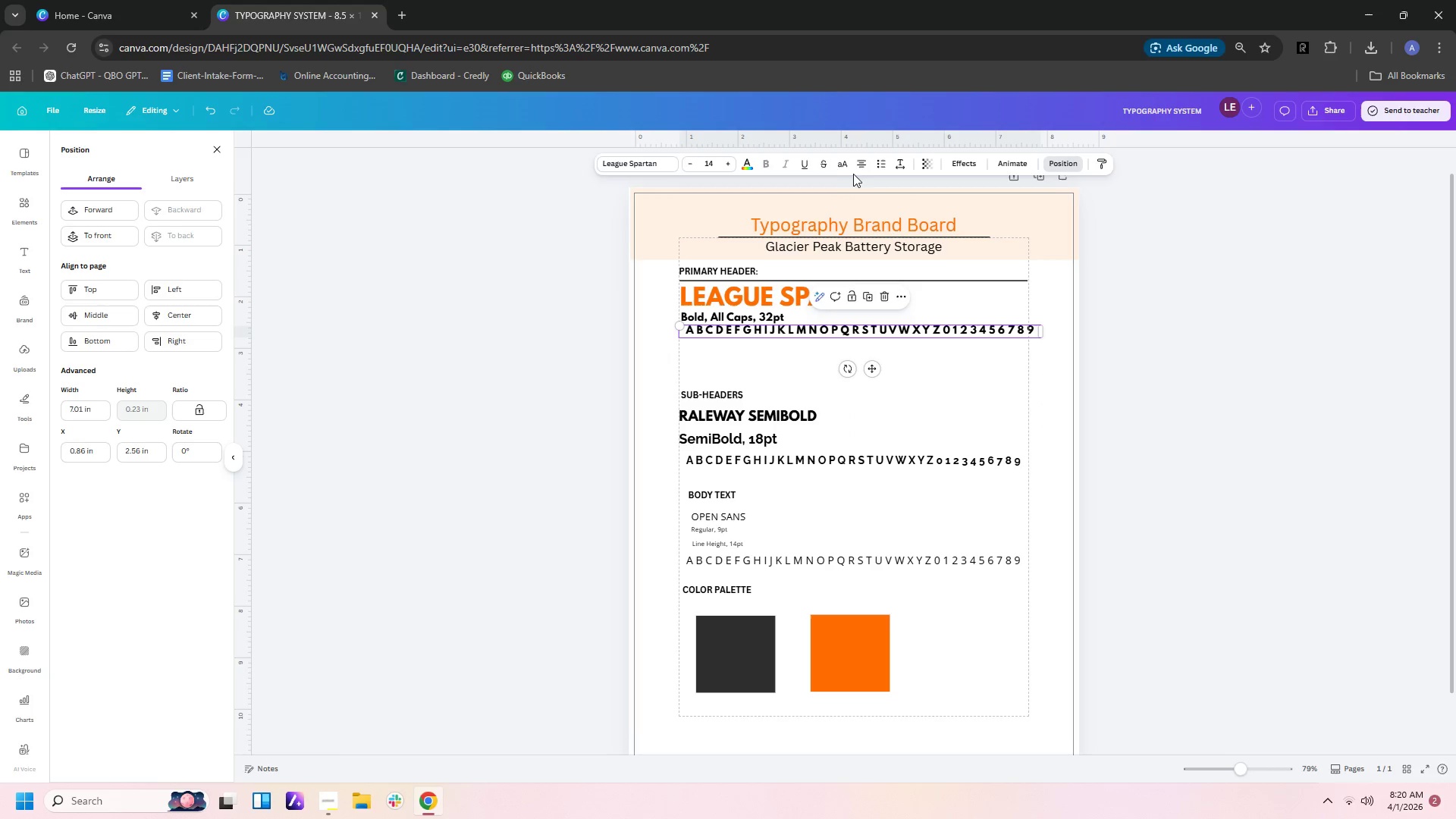 
left_click([861, 169])
 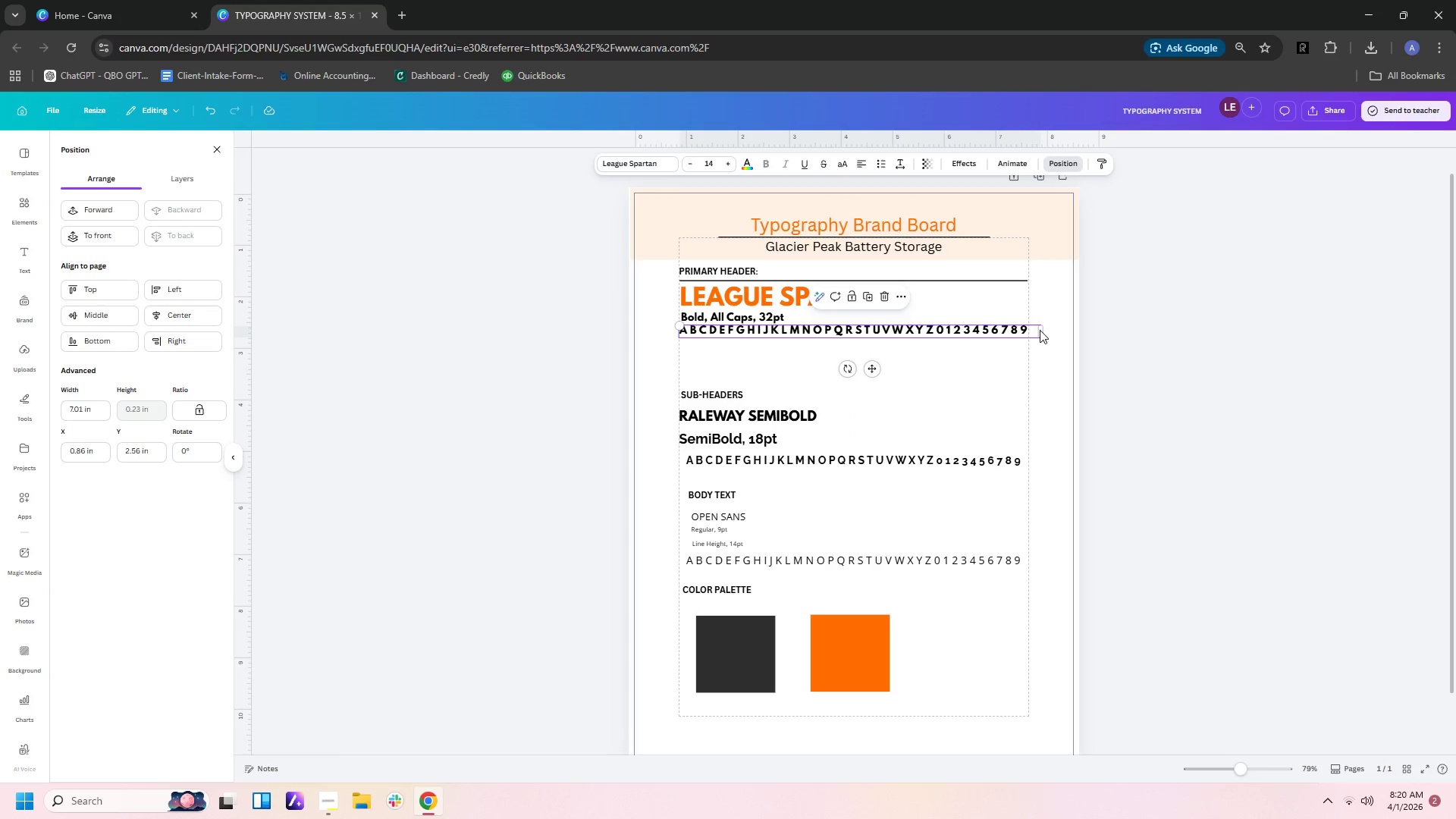 
left_click_drag(start_coordinate=[1042, 330], to_coordinate=[1031, 330])
 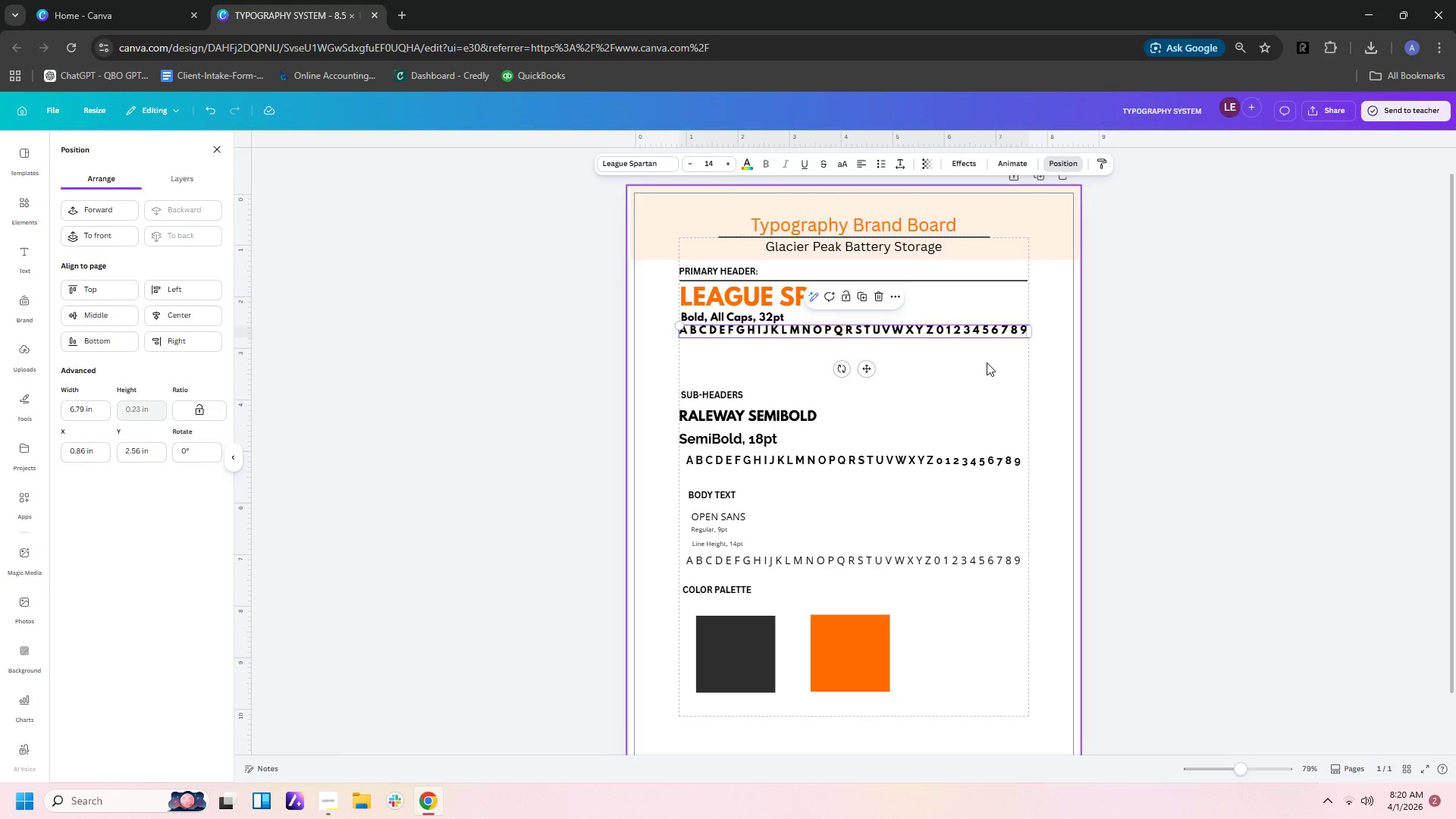 
left_click([987, 362])
 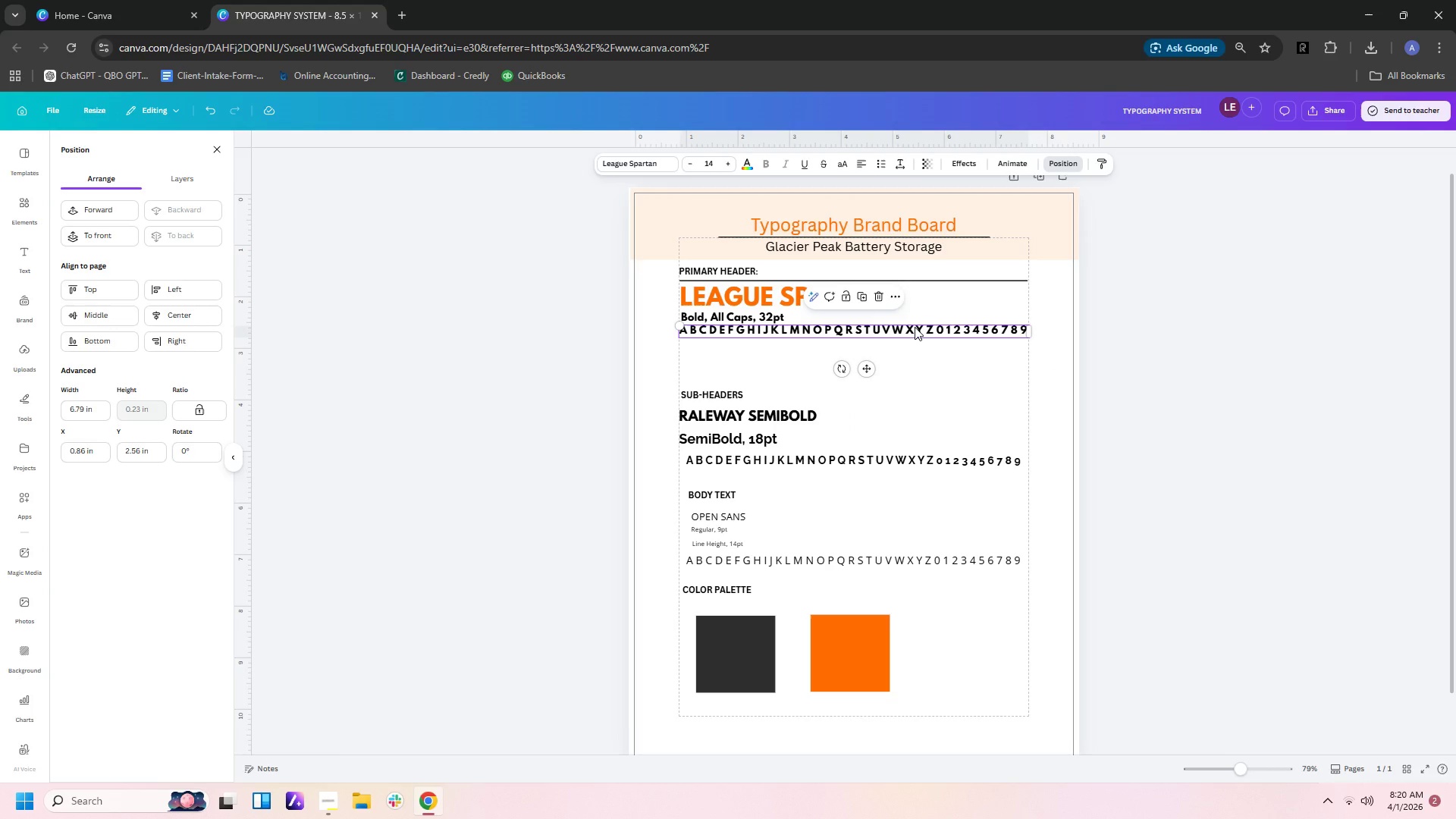 
left_click([915, 327])
 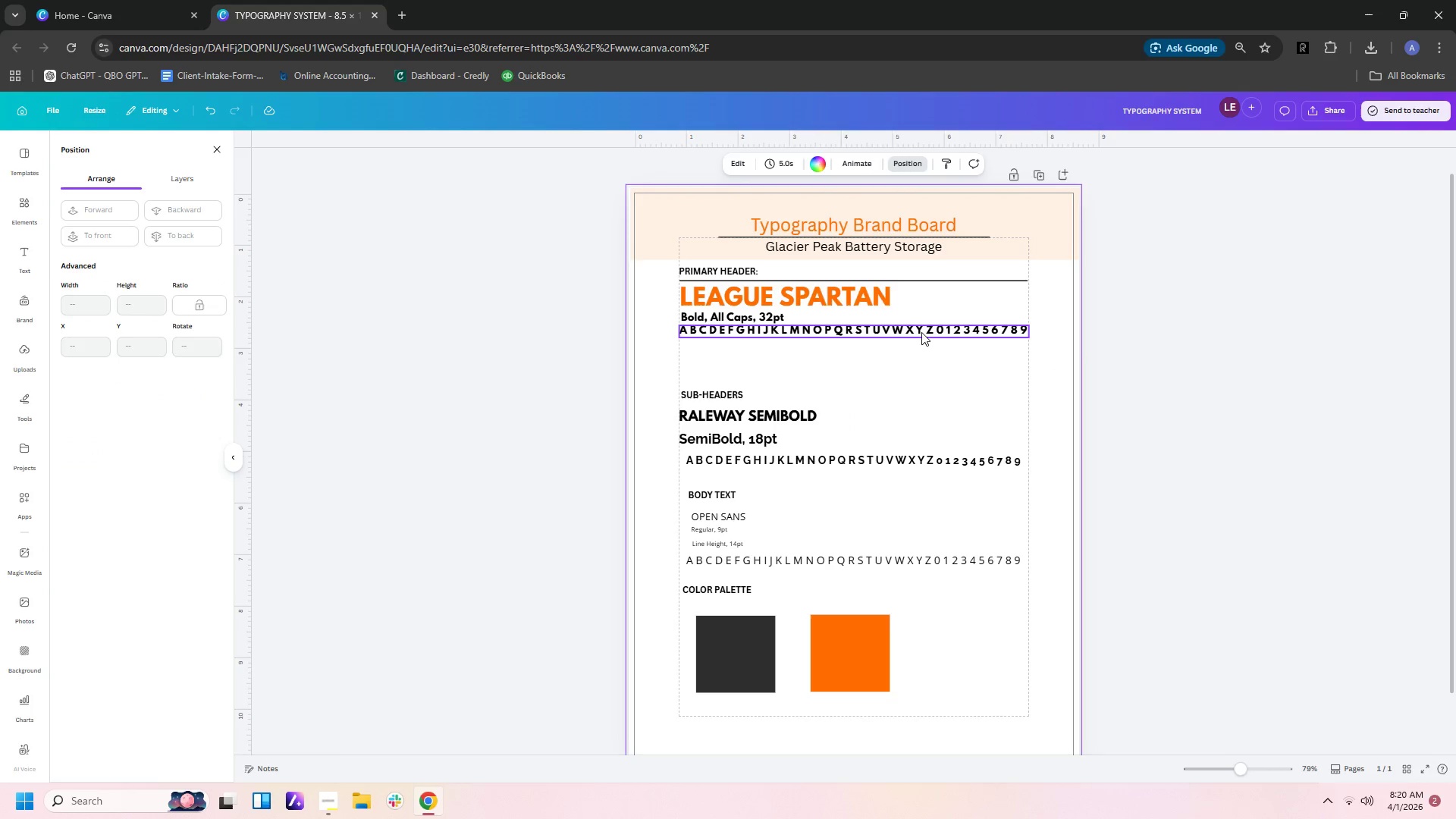 
left_click_drag(start_coordinate=[921, 331], to_coordinate=[921, 334])
 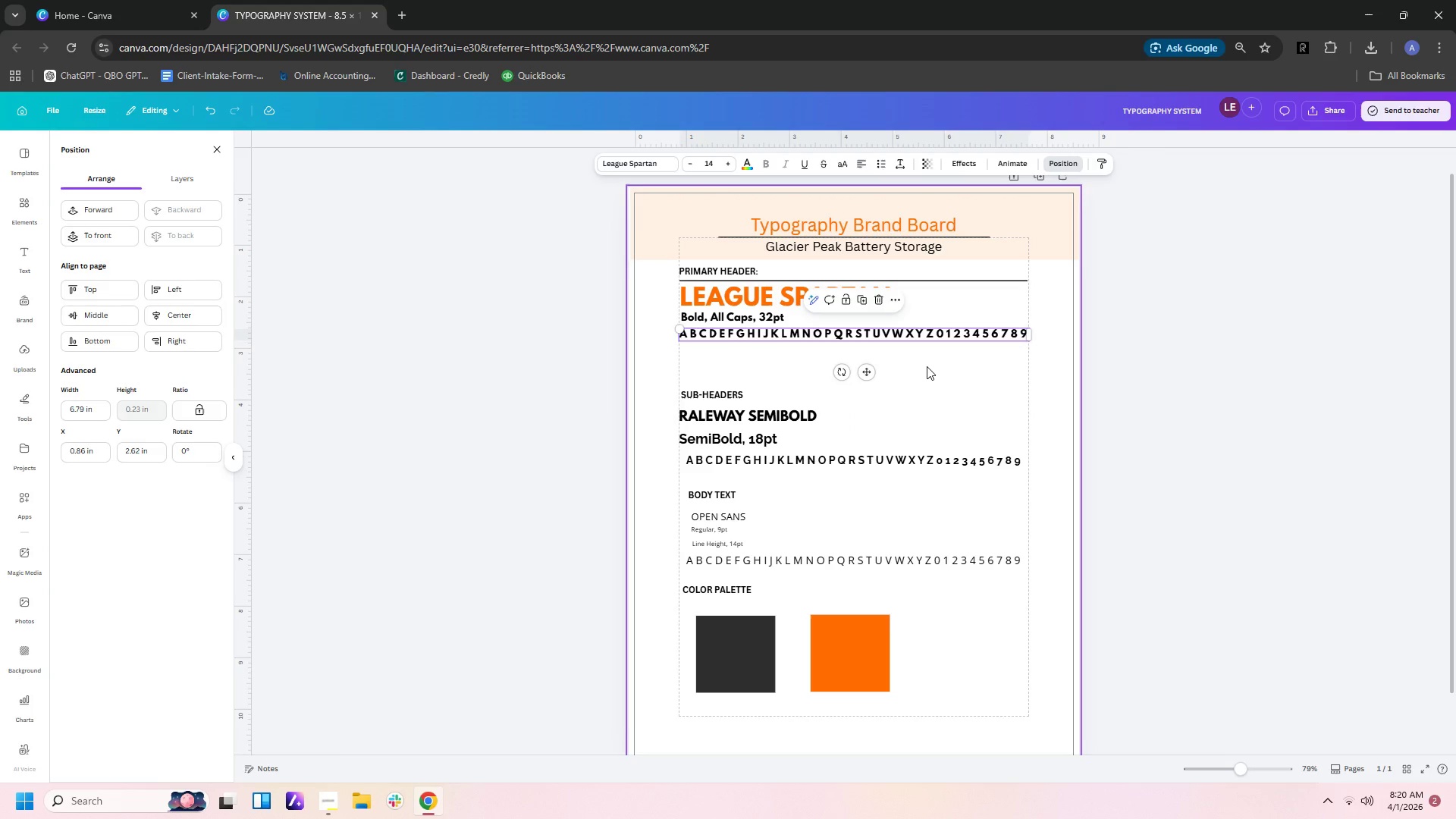 
left_click([927, 366])
 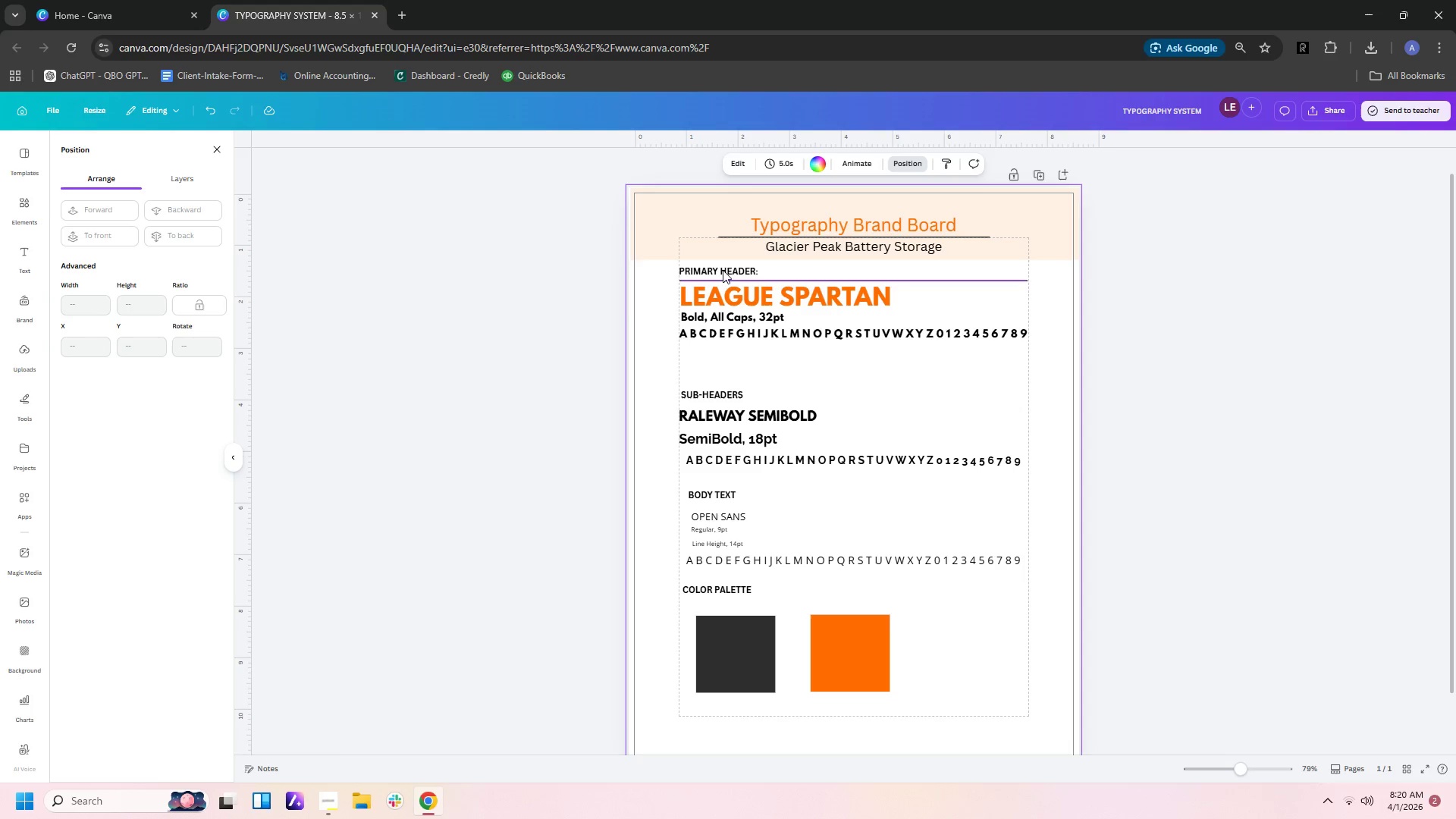 
left_click([724, 271])
 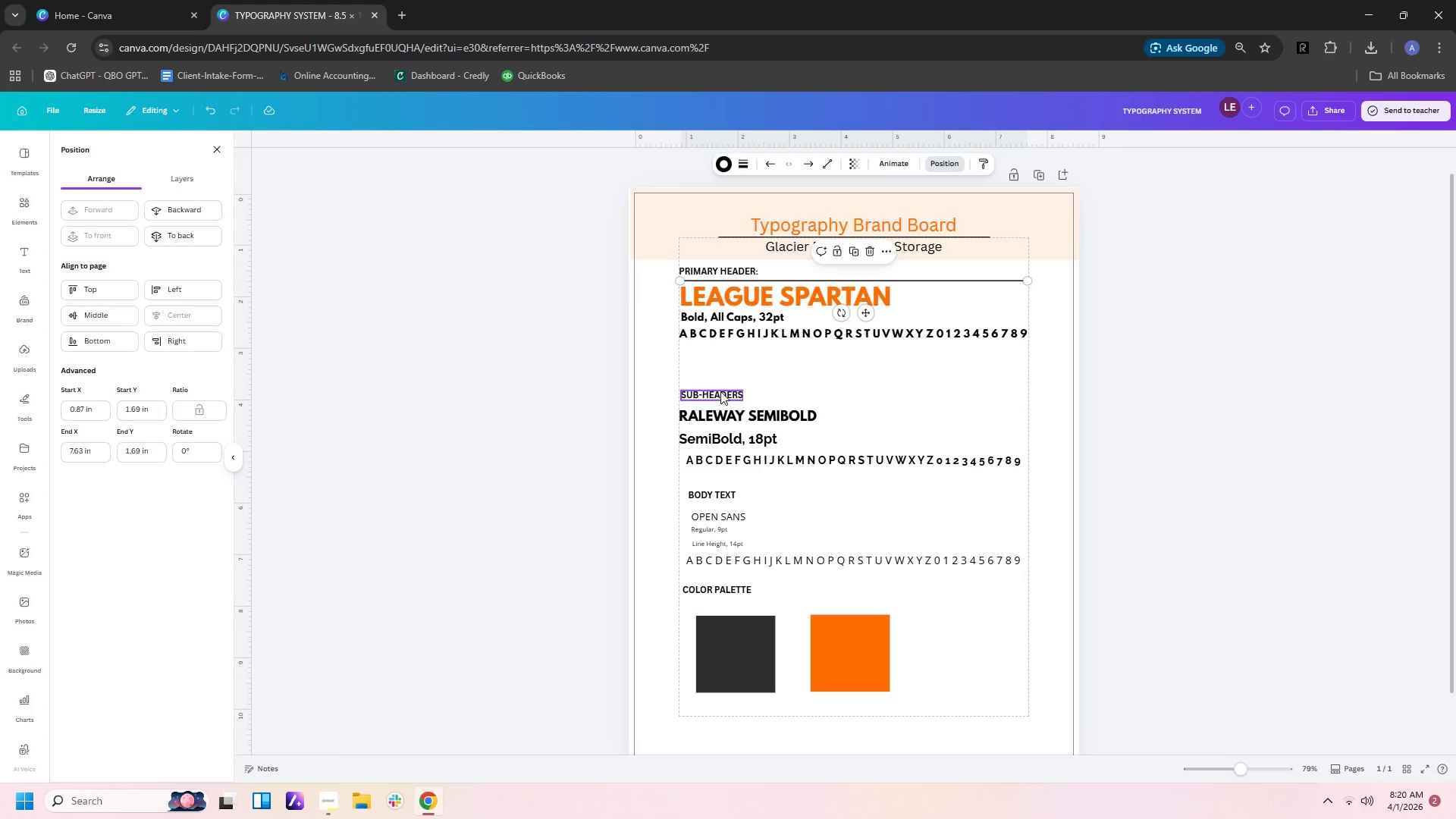 
left_click_drag(start_coordinate=[720, 394], to_coordinate=[720, 360])
 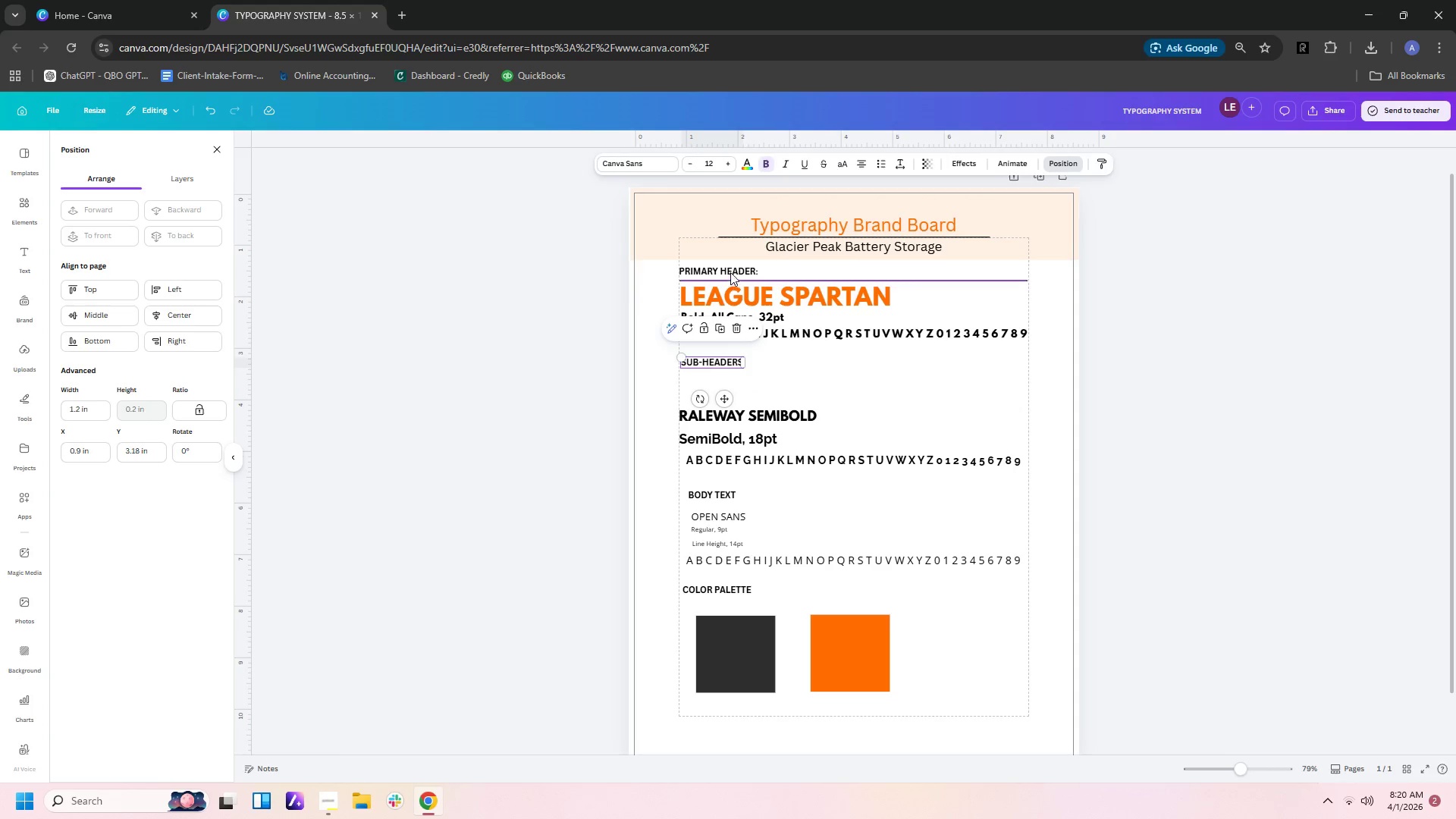 
left_click([731, 271])
 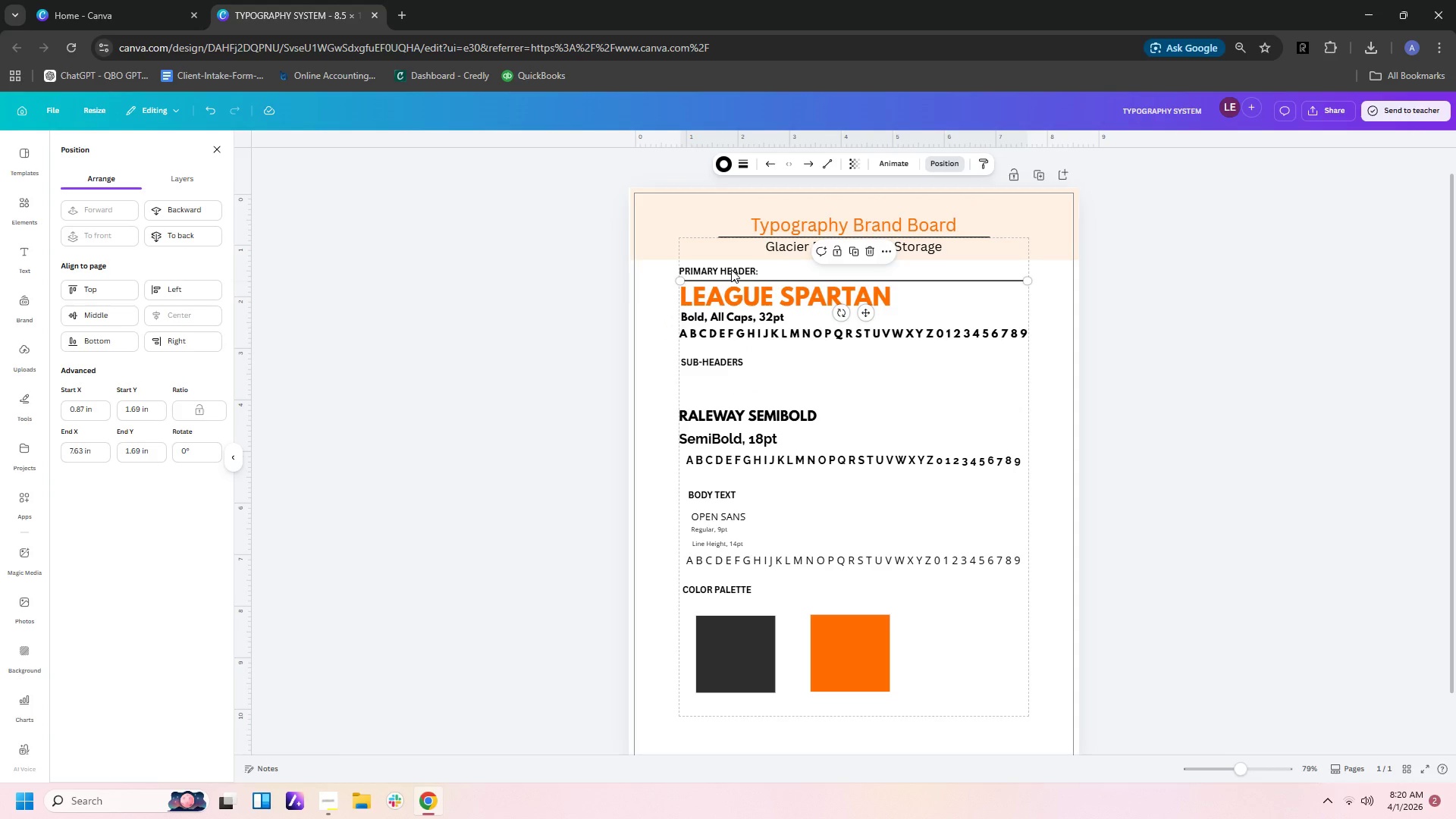 
left_click([731, 269])
 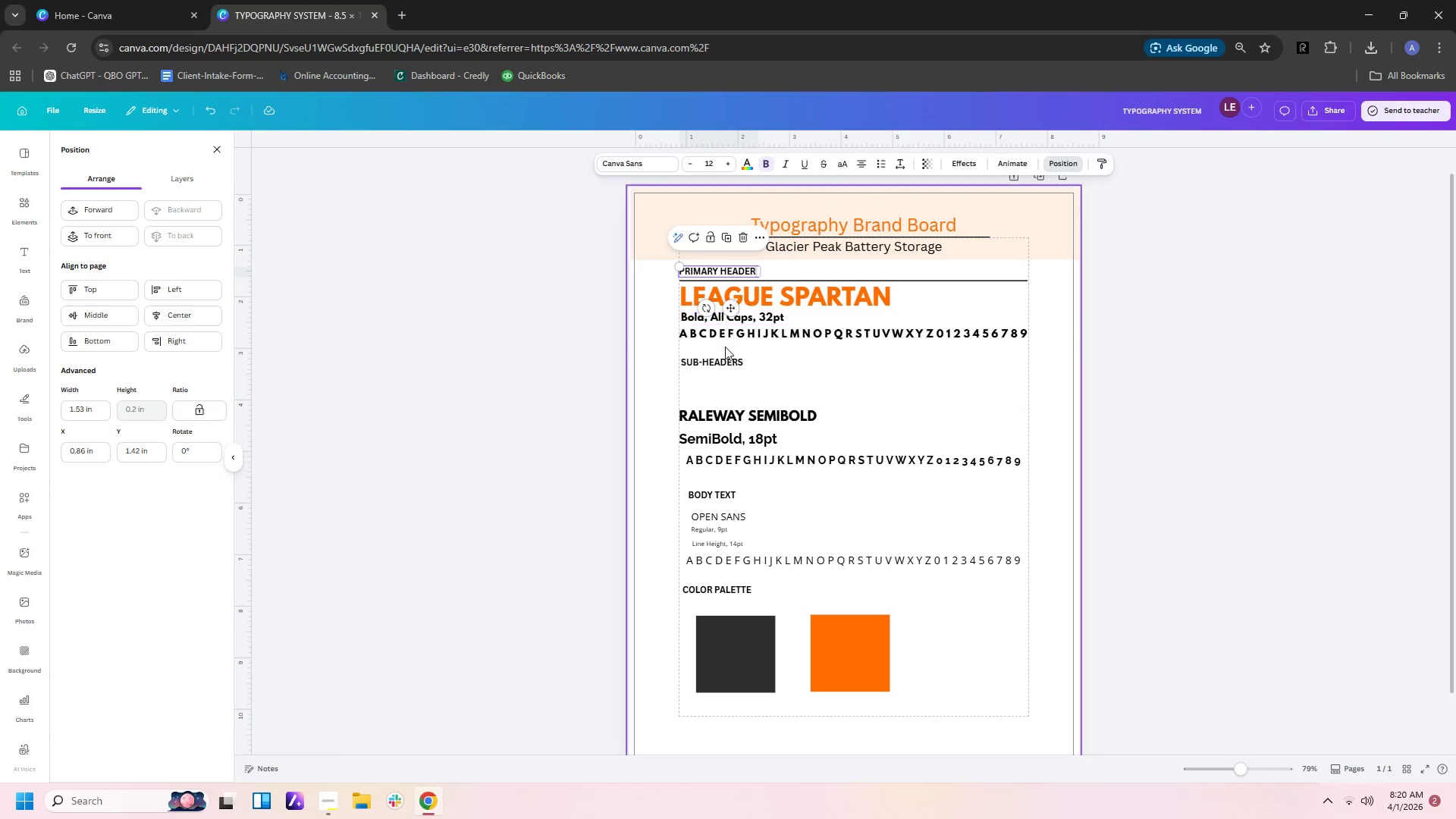 
left_click([723, 362])
 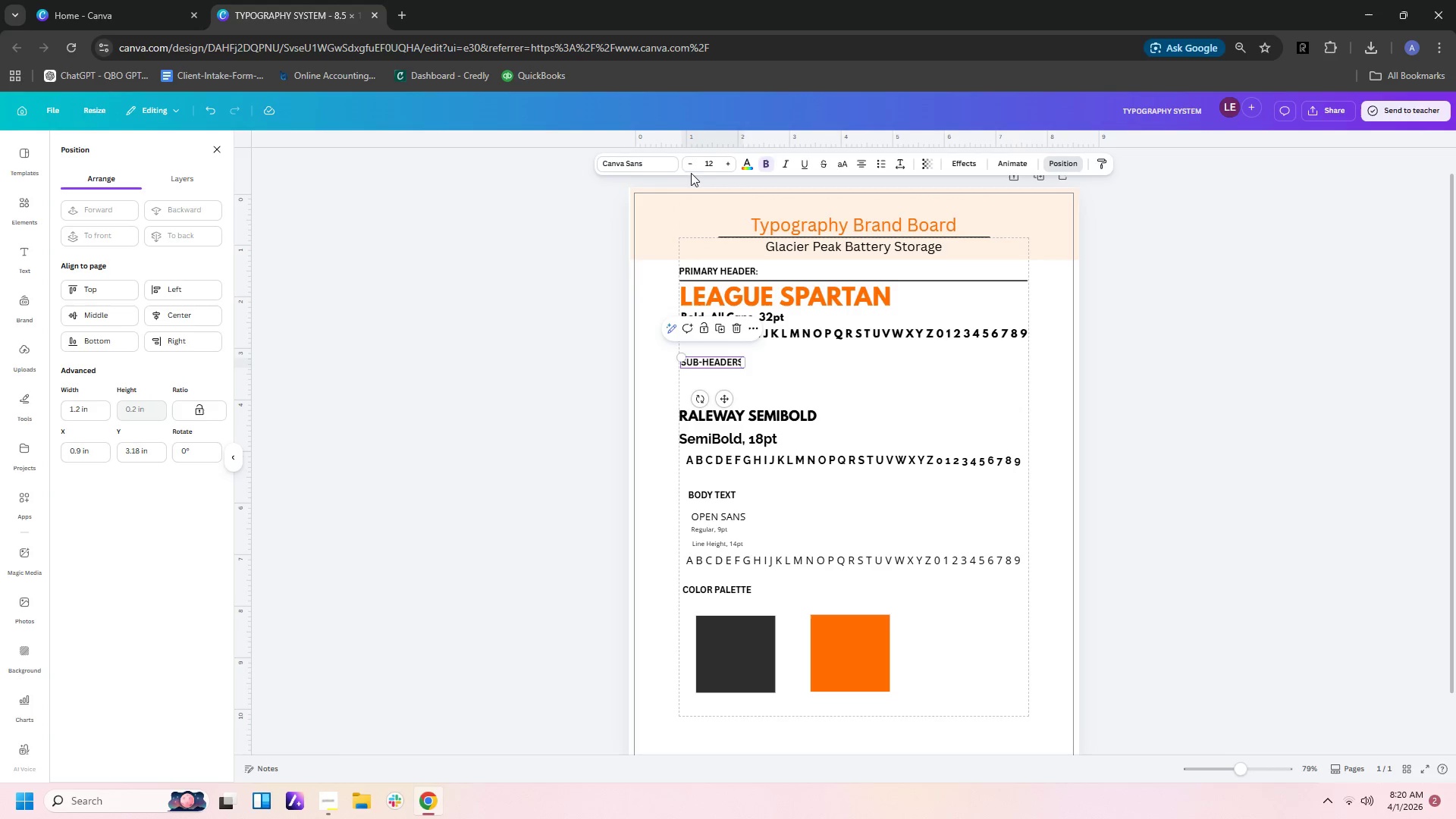 
mouse_move([724, 189])
 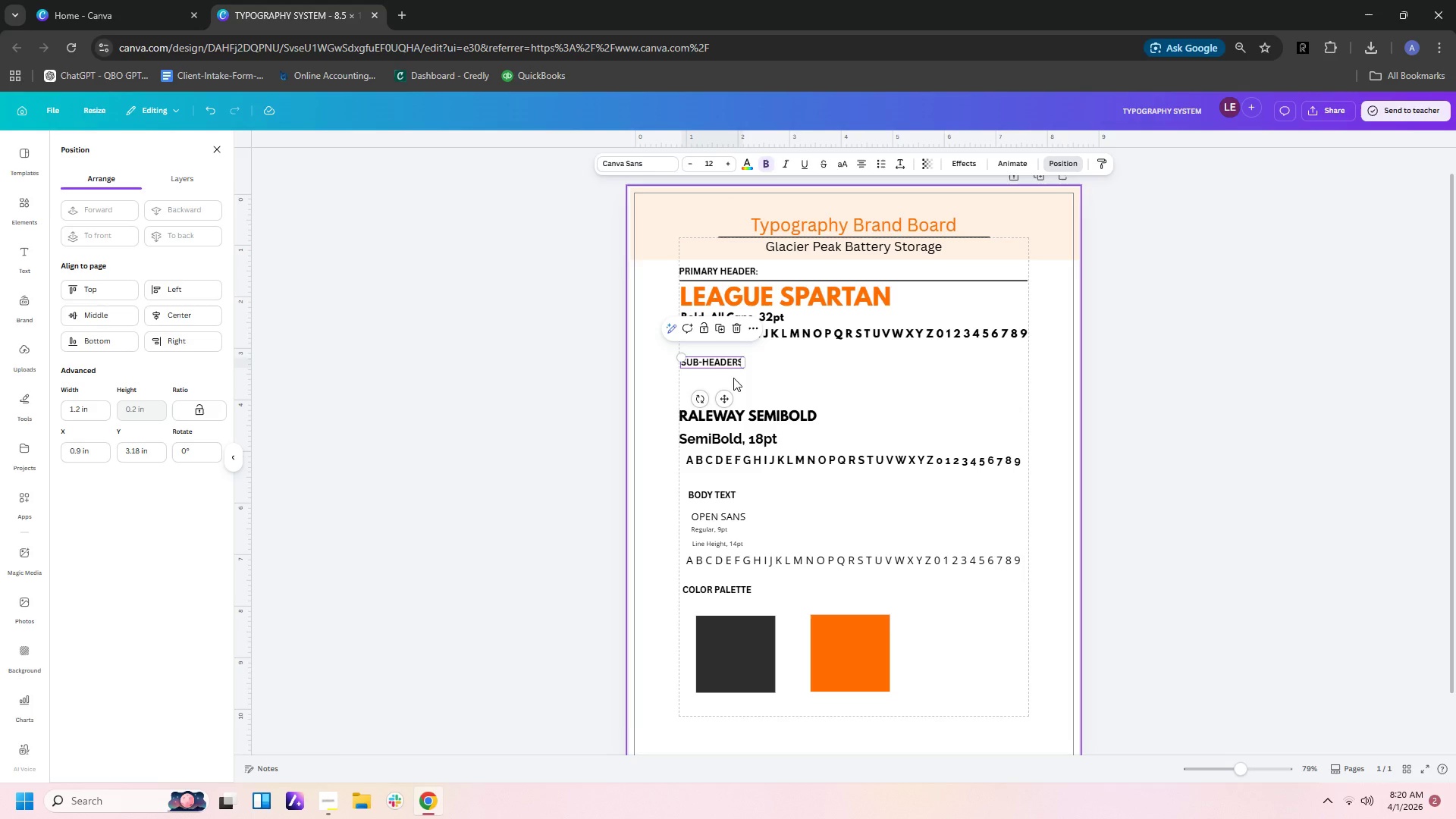 
left_click([733, 378])
 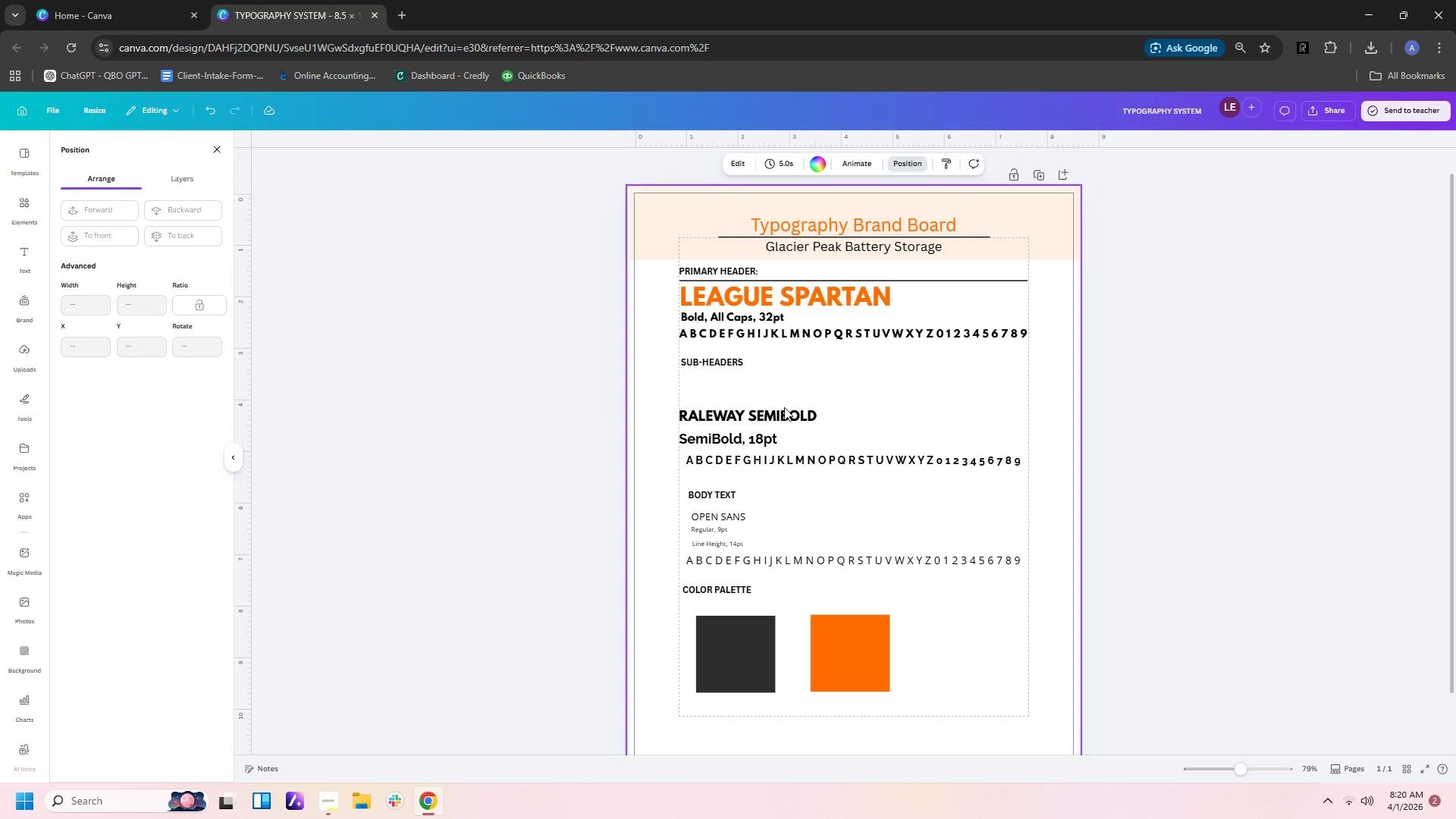 
left_click([716, 497])
 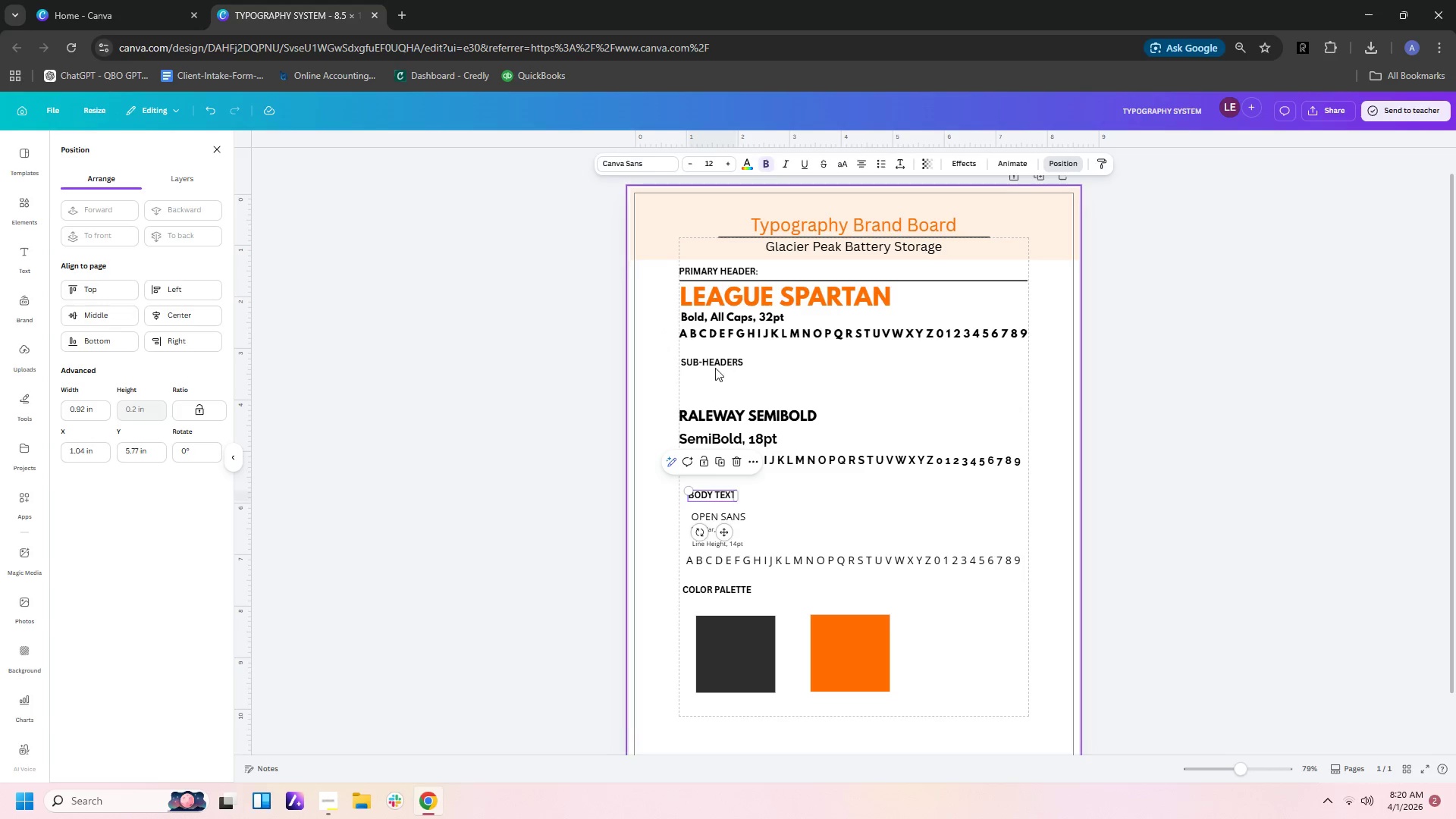 
left_click([715, 362])
 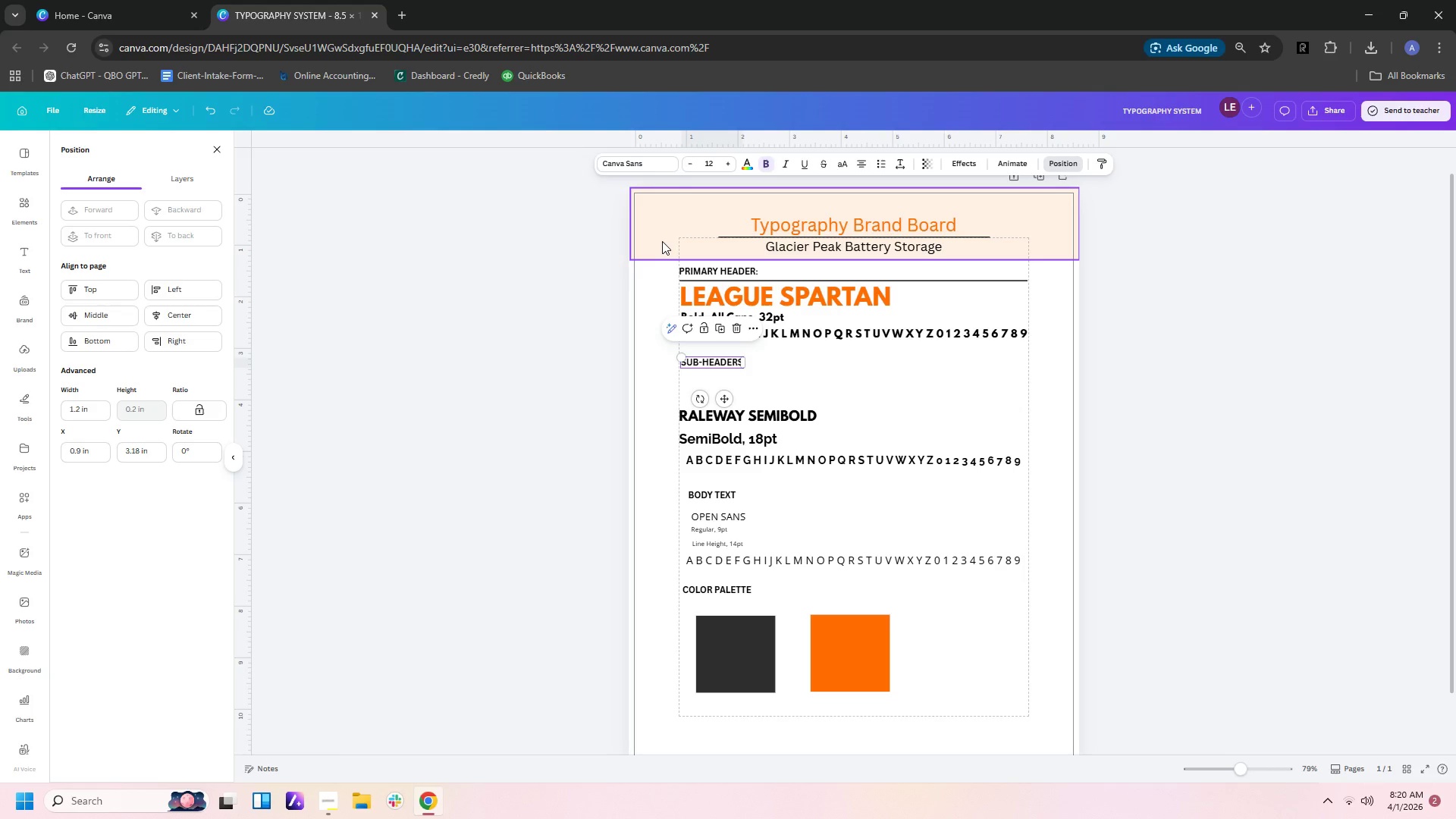 
wait(13.61)
 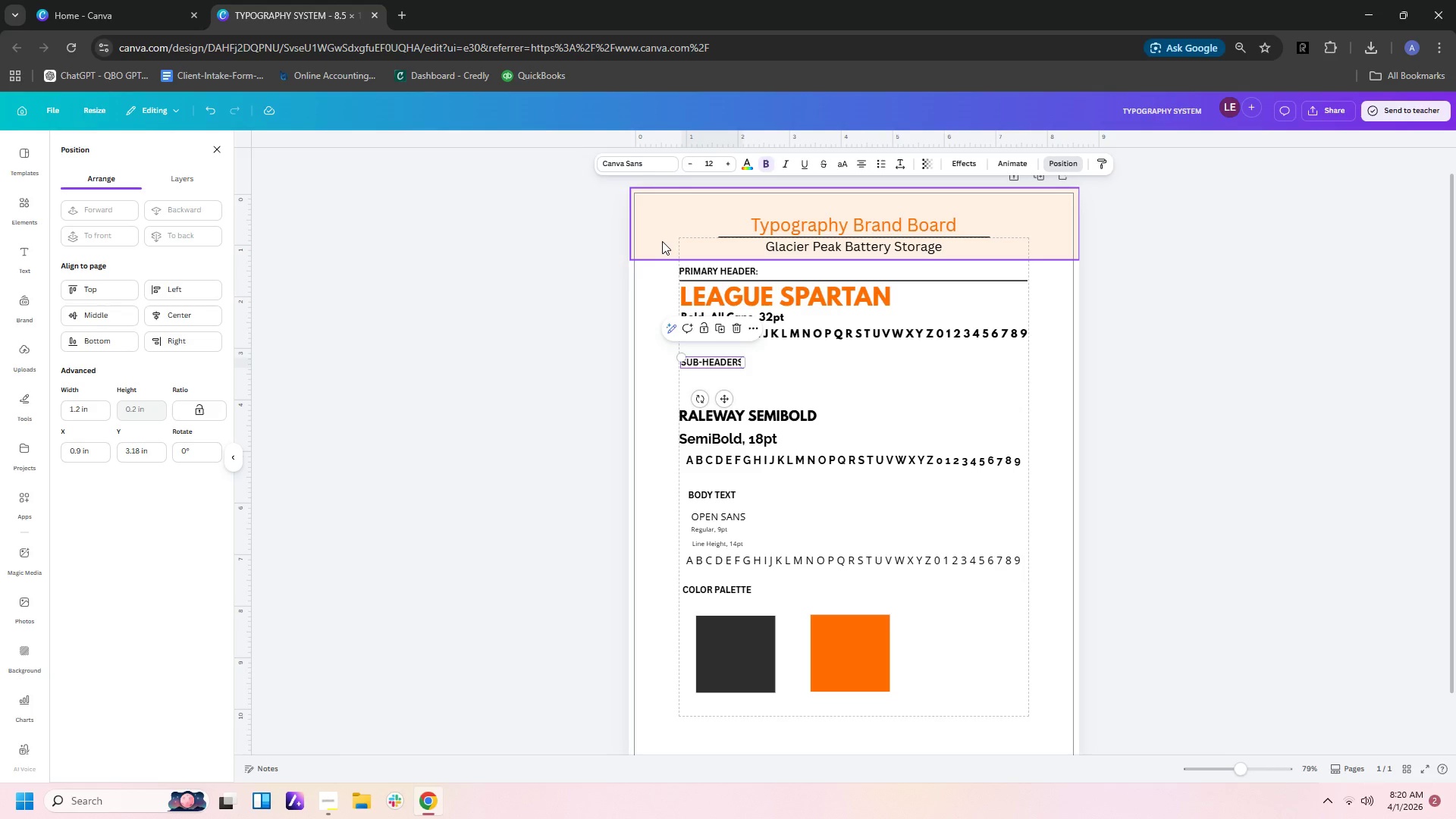 
left_click_drag(start_coordinate=[761, 421], to_coordinate=[761, 389])
 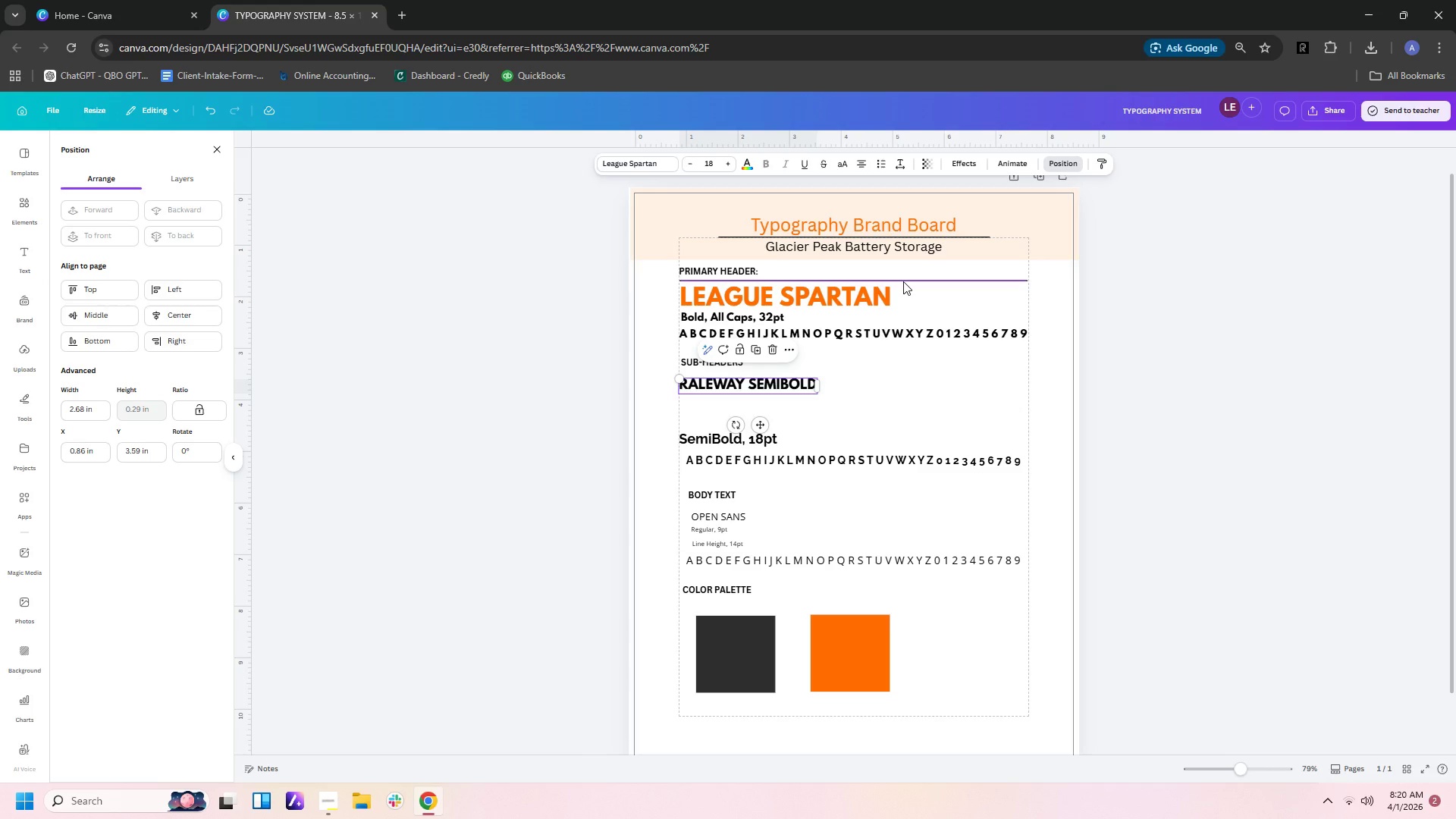 
left_click([903, 281])
 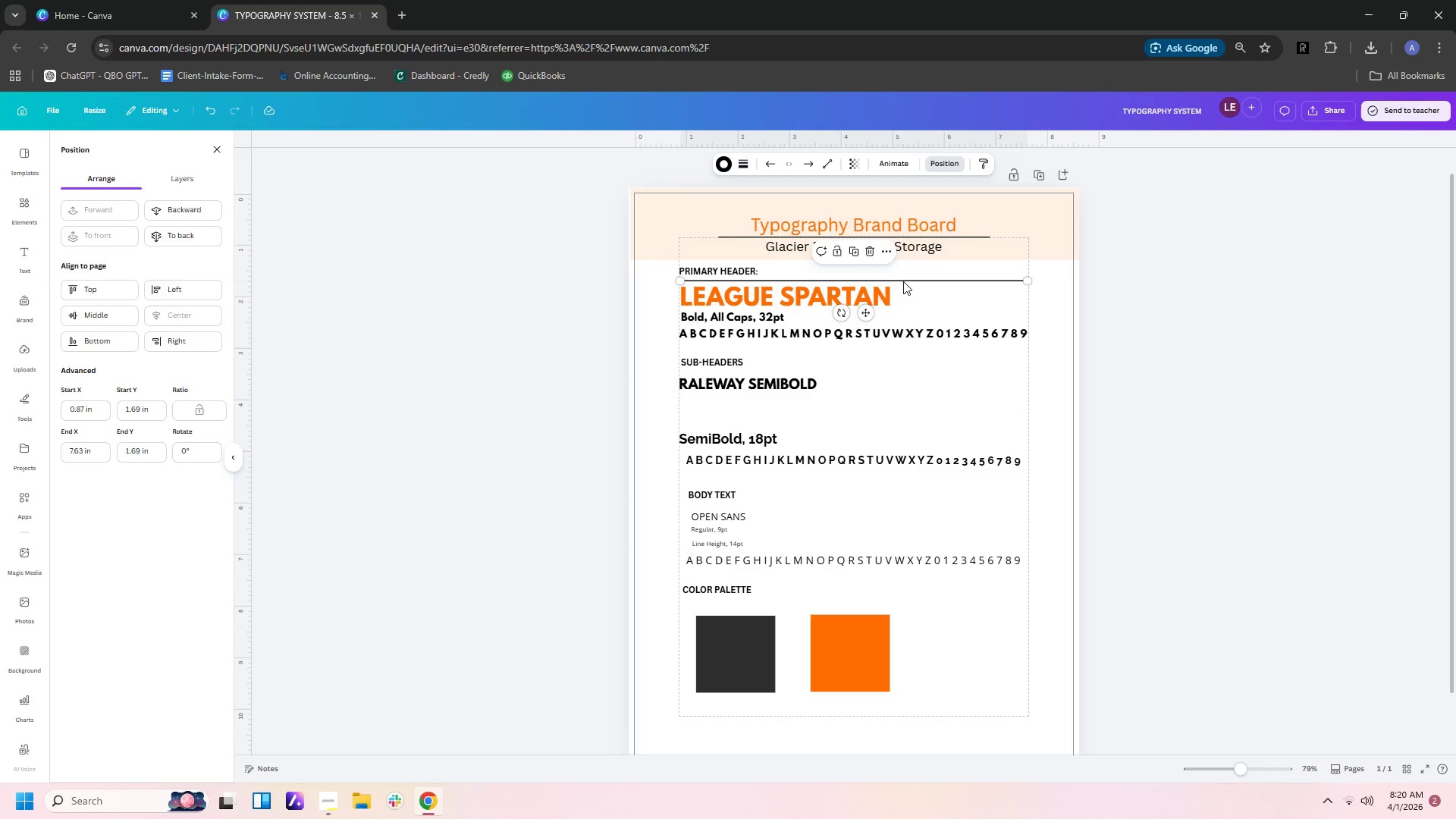 
key(Control+C)
 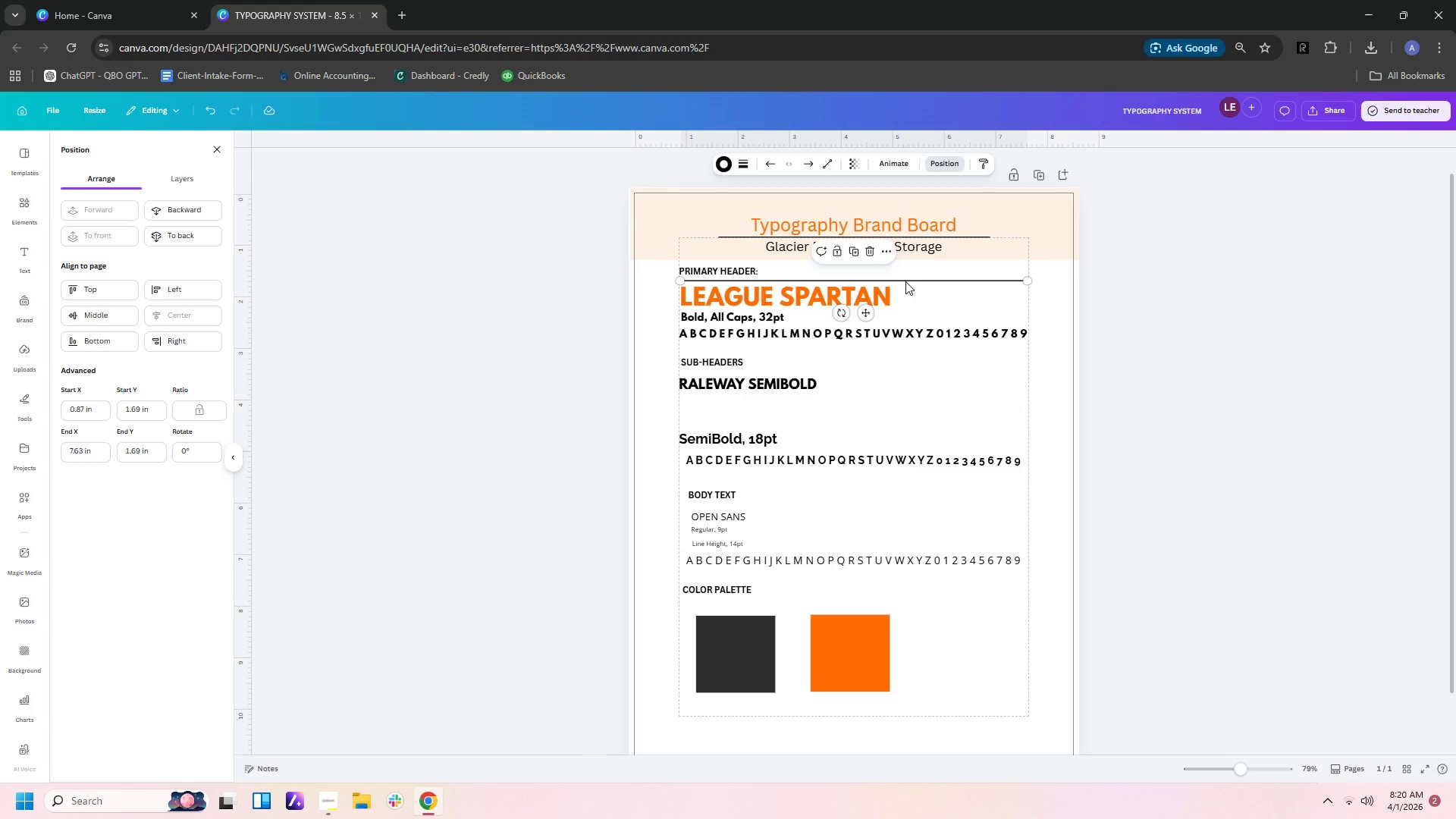 
left_click_drag(start_coordinate=[905, 281], to_coordinate=[899, 369])
 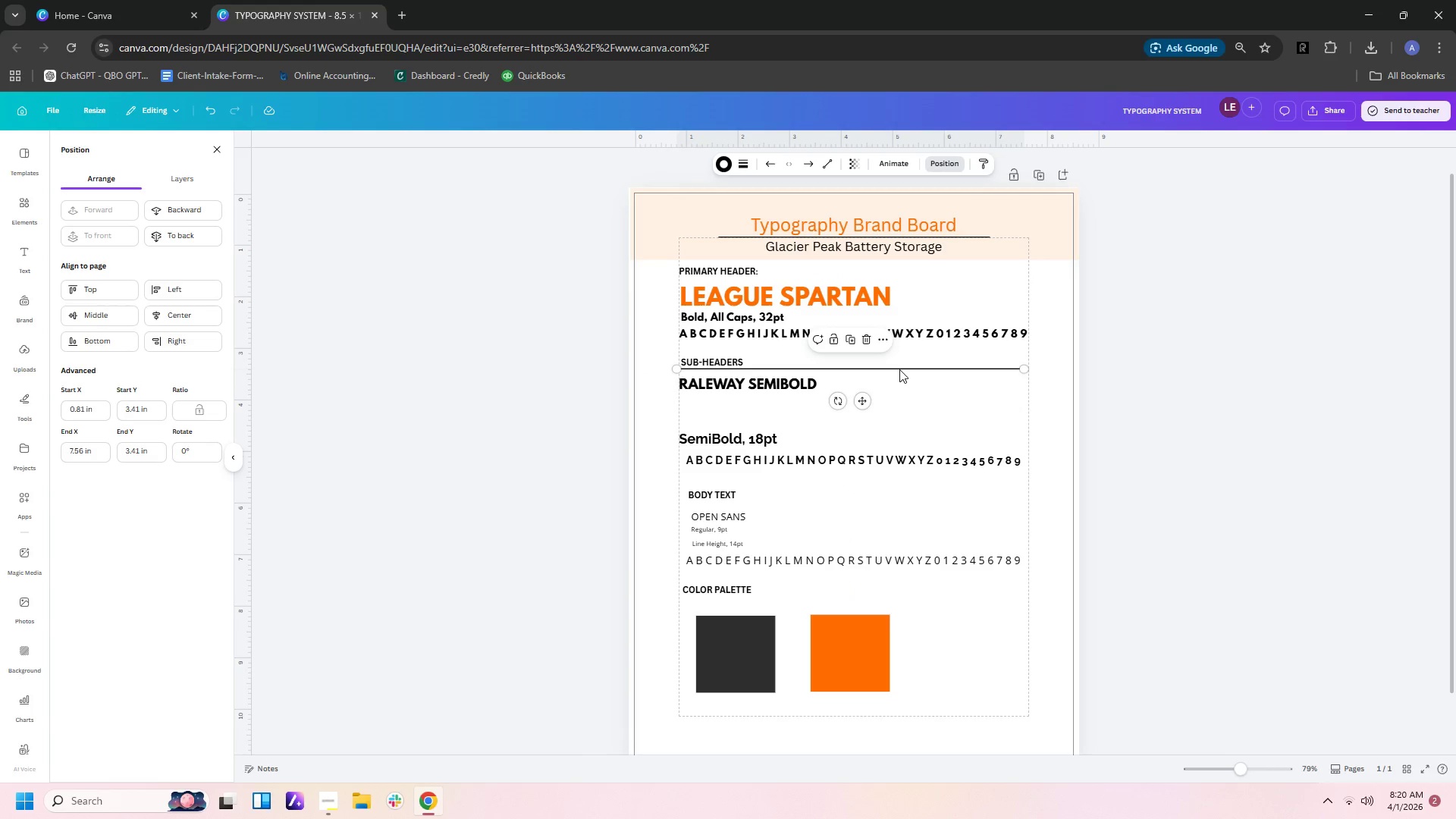 
key(Control+V)
 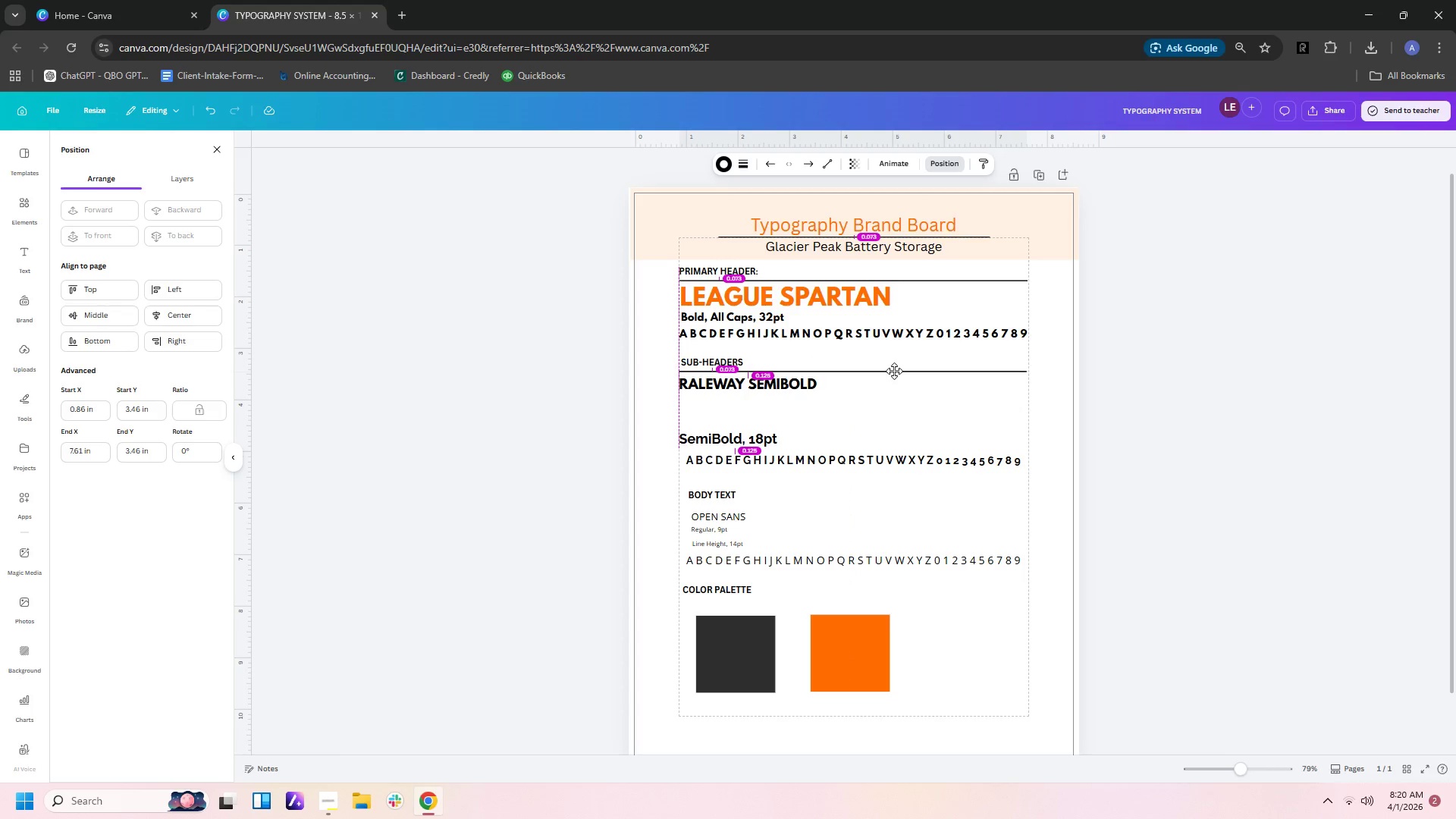 
left_click([892, 405])
 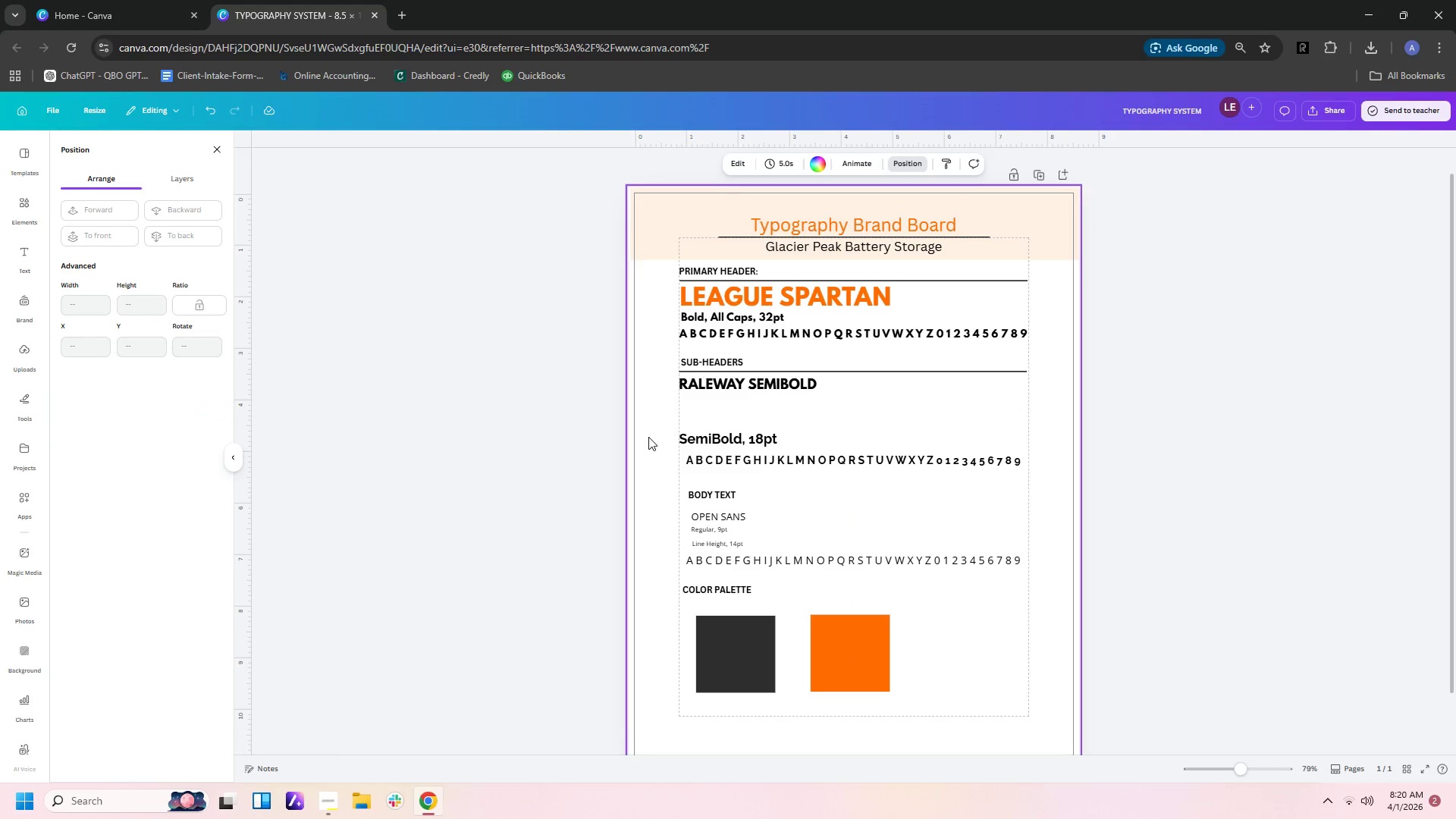 
left_click_drag(start_coordinate=[648, 437], to_coordinate=[771, 467])
 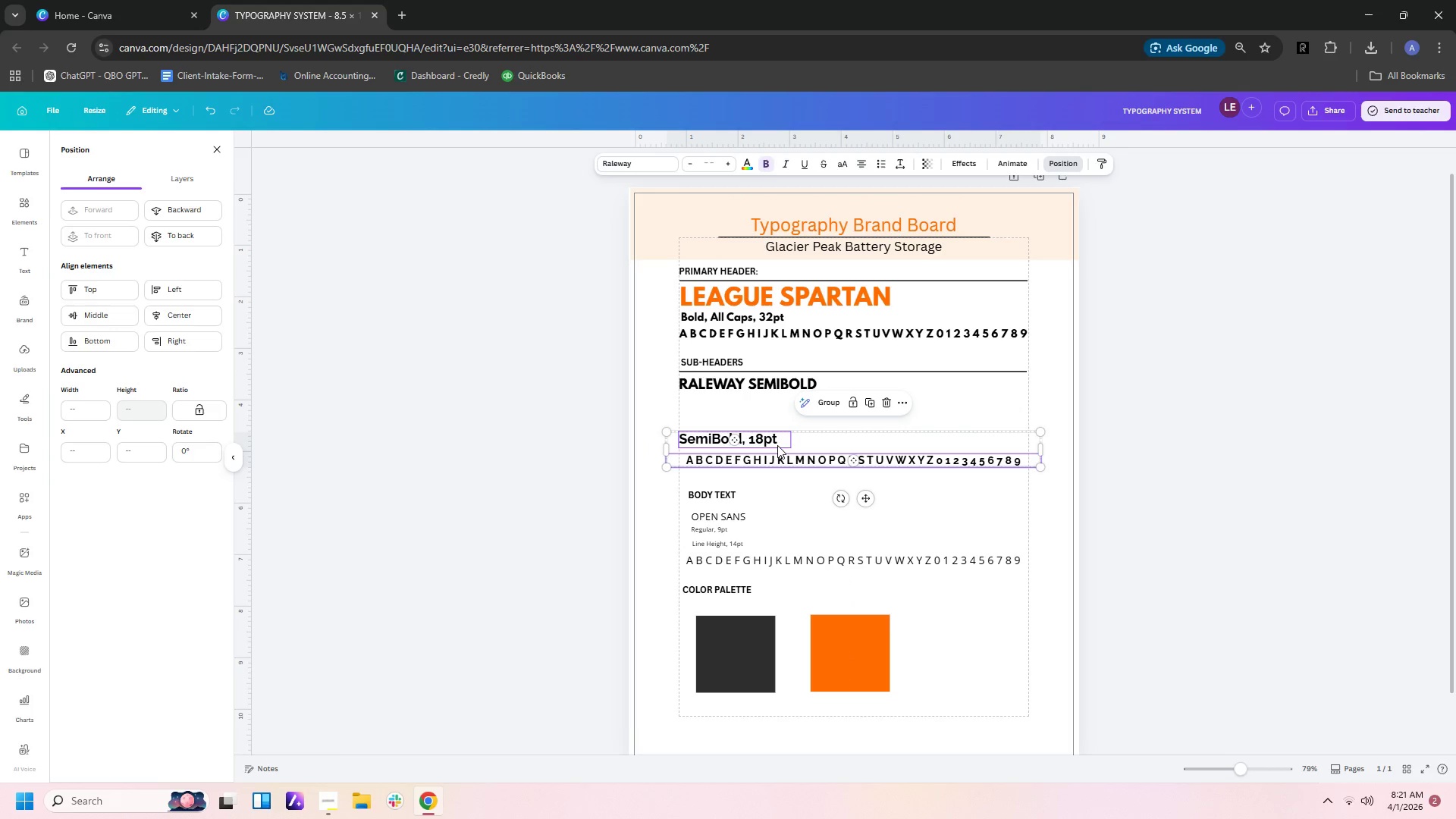 
left_click_drag(start_coordinate=[777, 445], to_coordinate=[781, 410])
 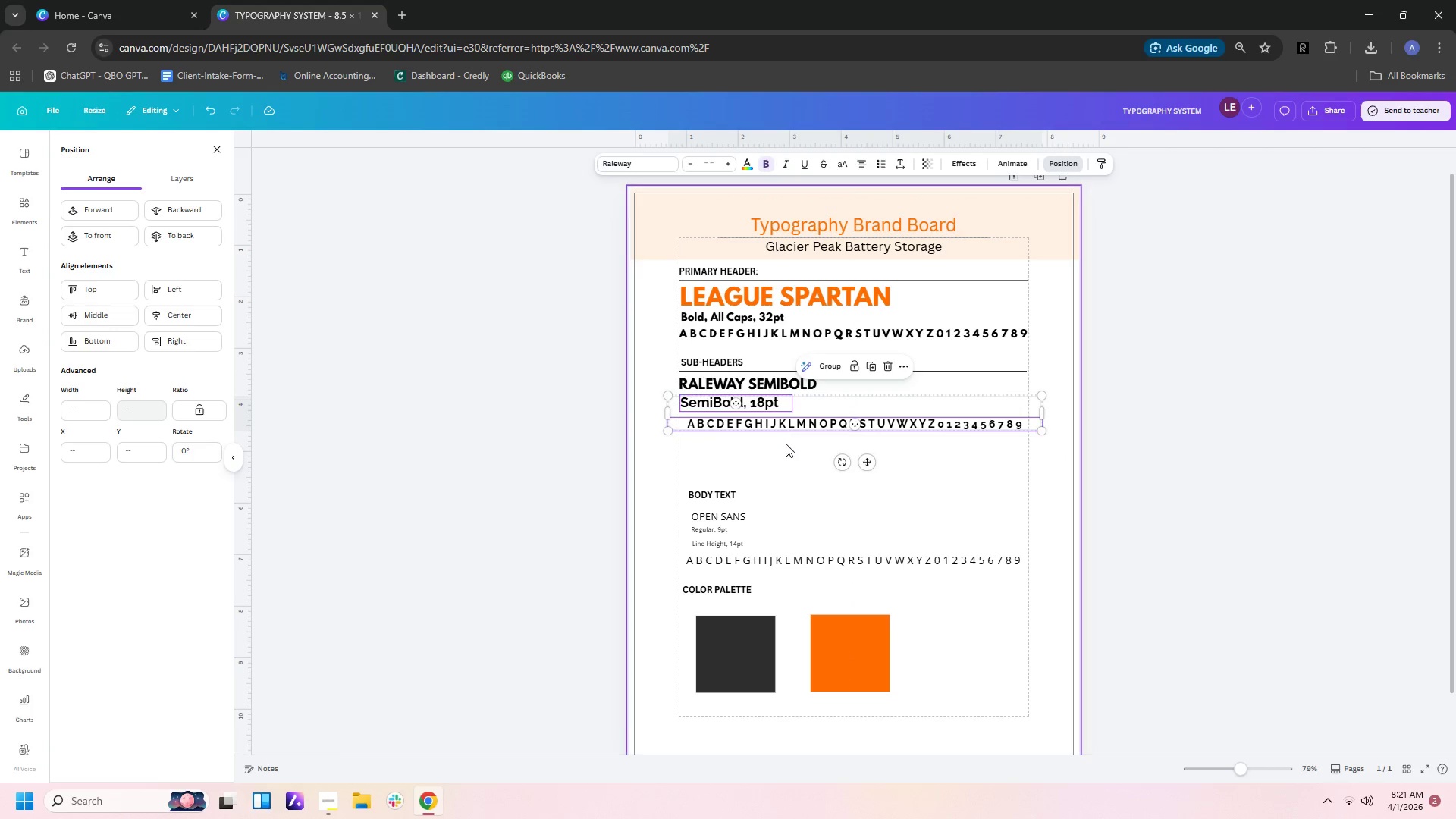 
left_click([784, 450])
 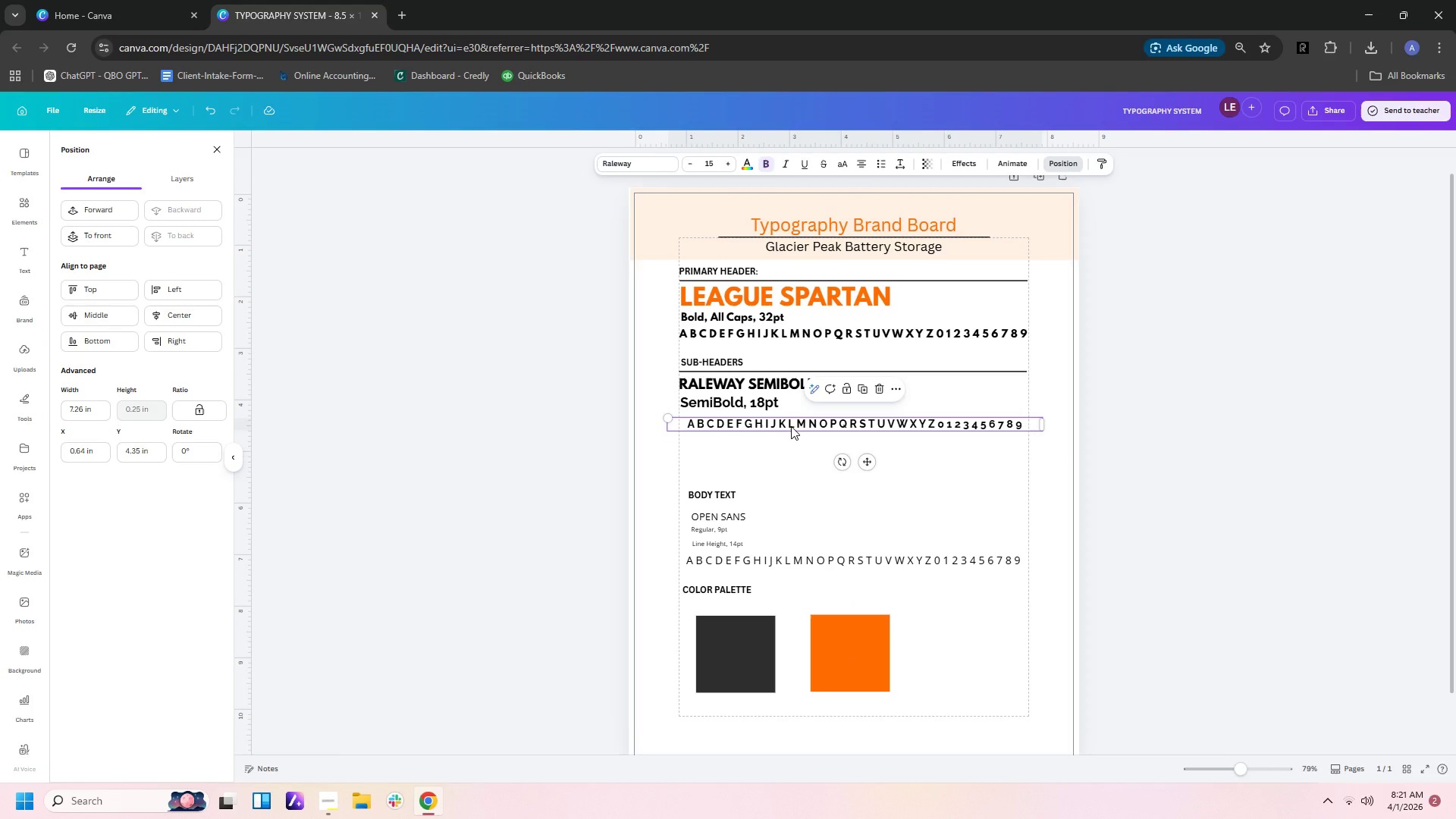 
left_click([791, 426])
 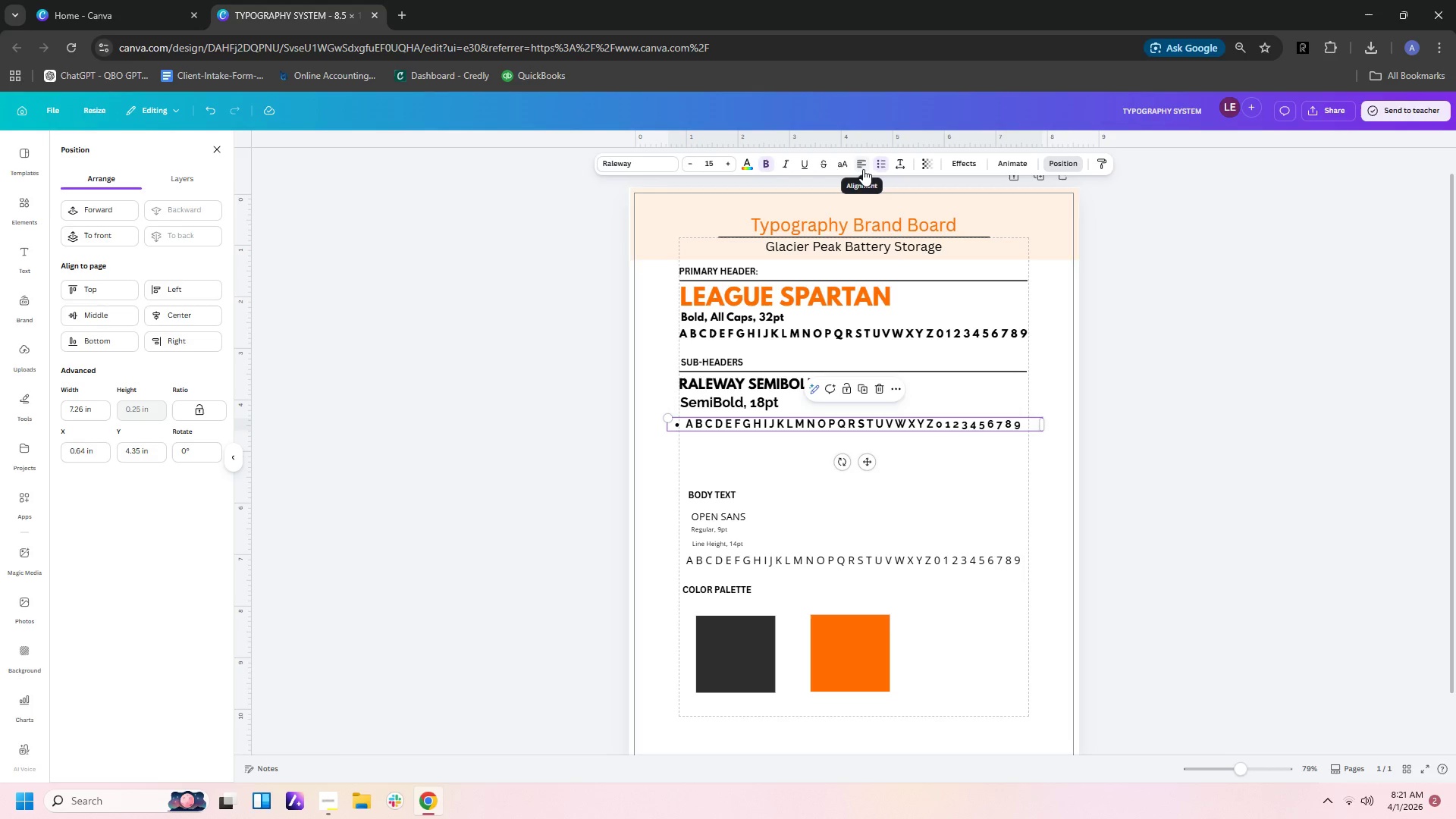 
double_click([874, 168])
 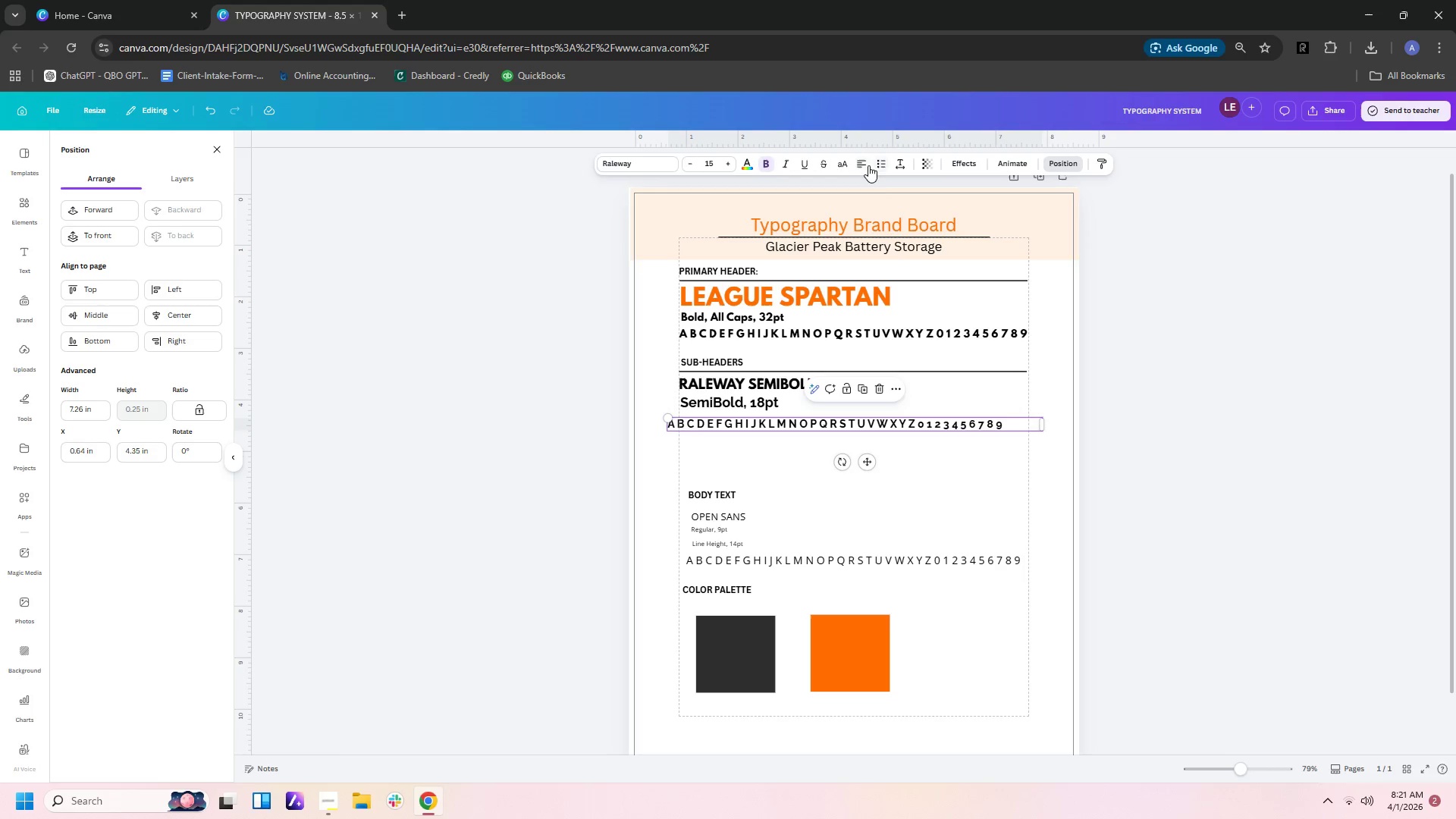 
triple_click([867, 165])
 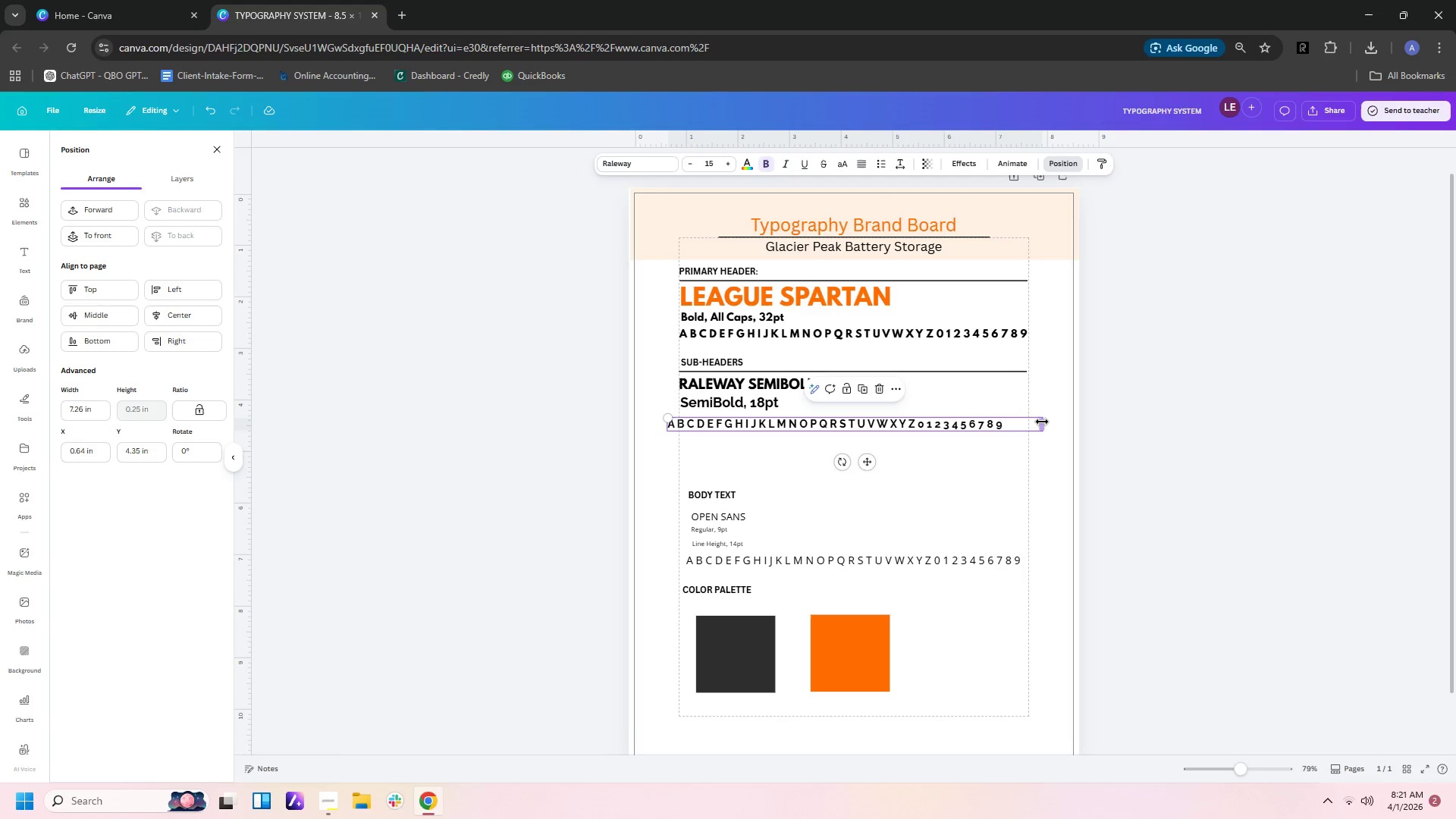 
left_click_drag(start_coordinate=[1044, 423], to_coordinate=[1008, 416])
 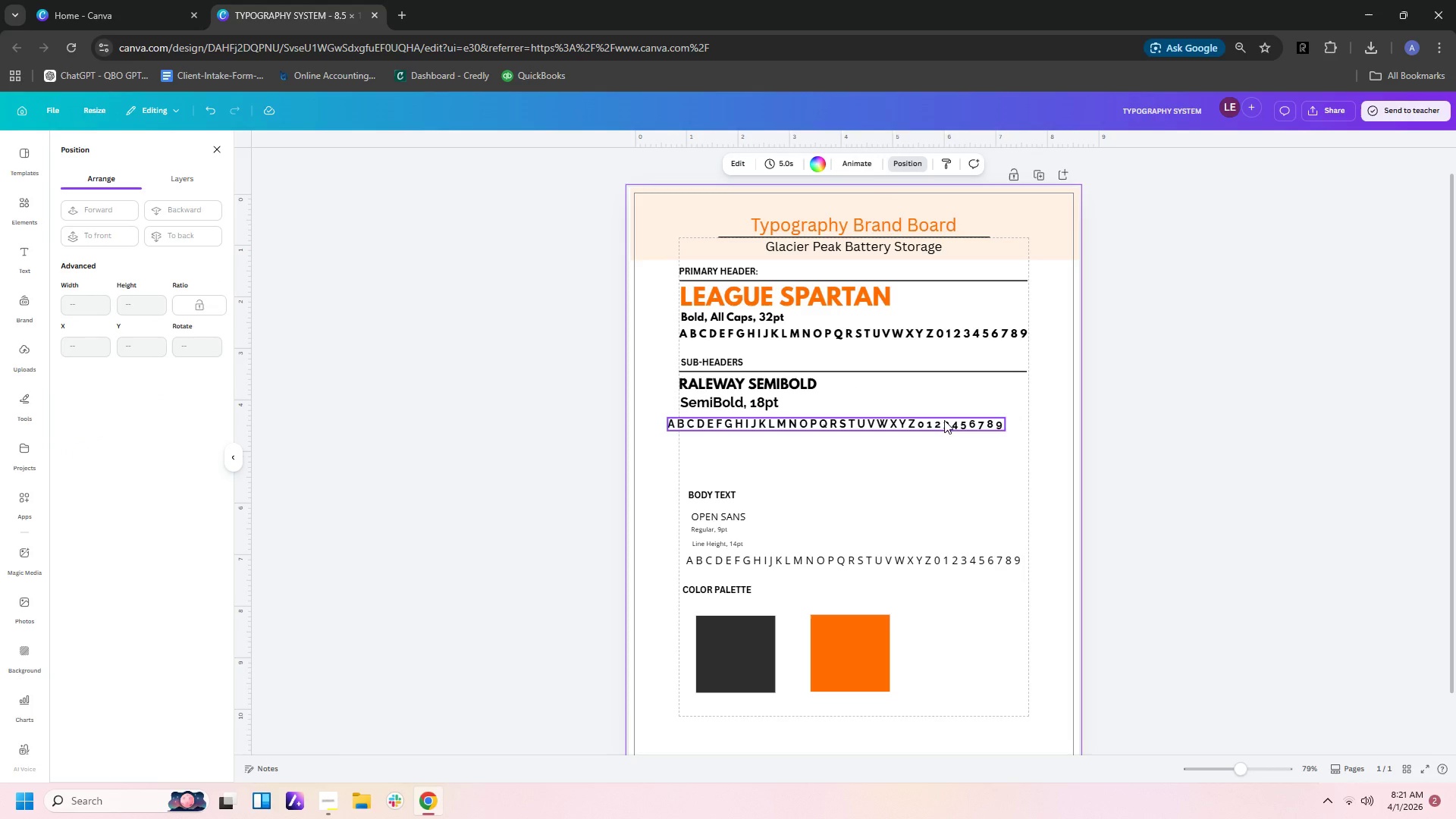 
left_click_drag(start_coordinate=[944, 420], to_coordinate=[957, 416])
 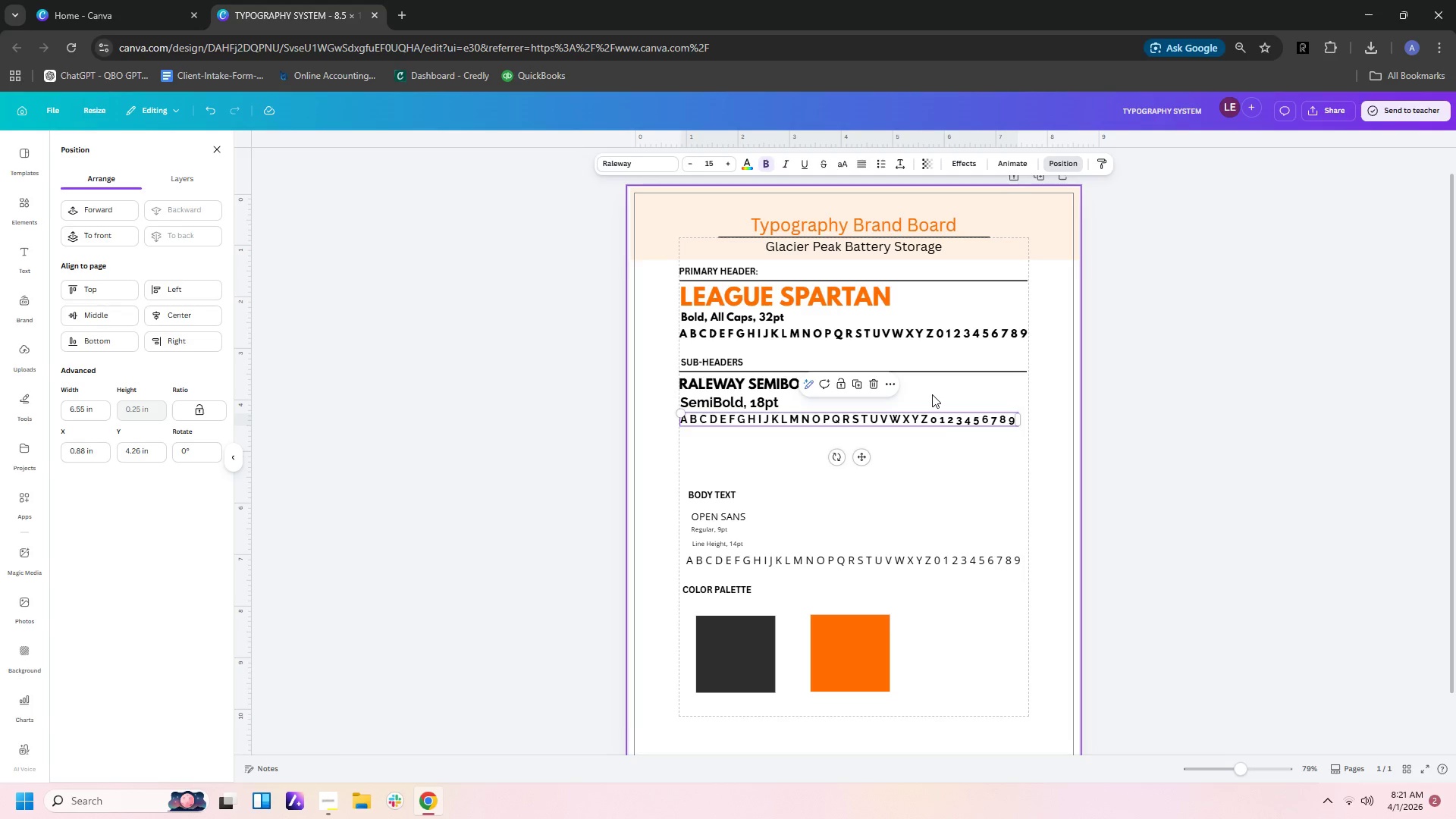 
left_click([932, 394])
 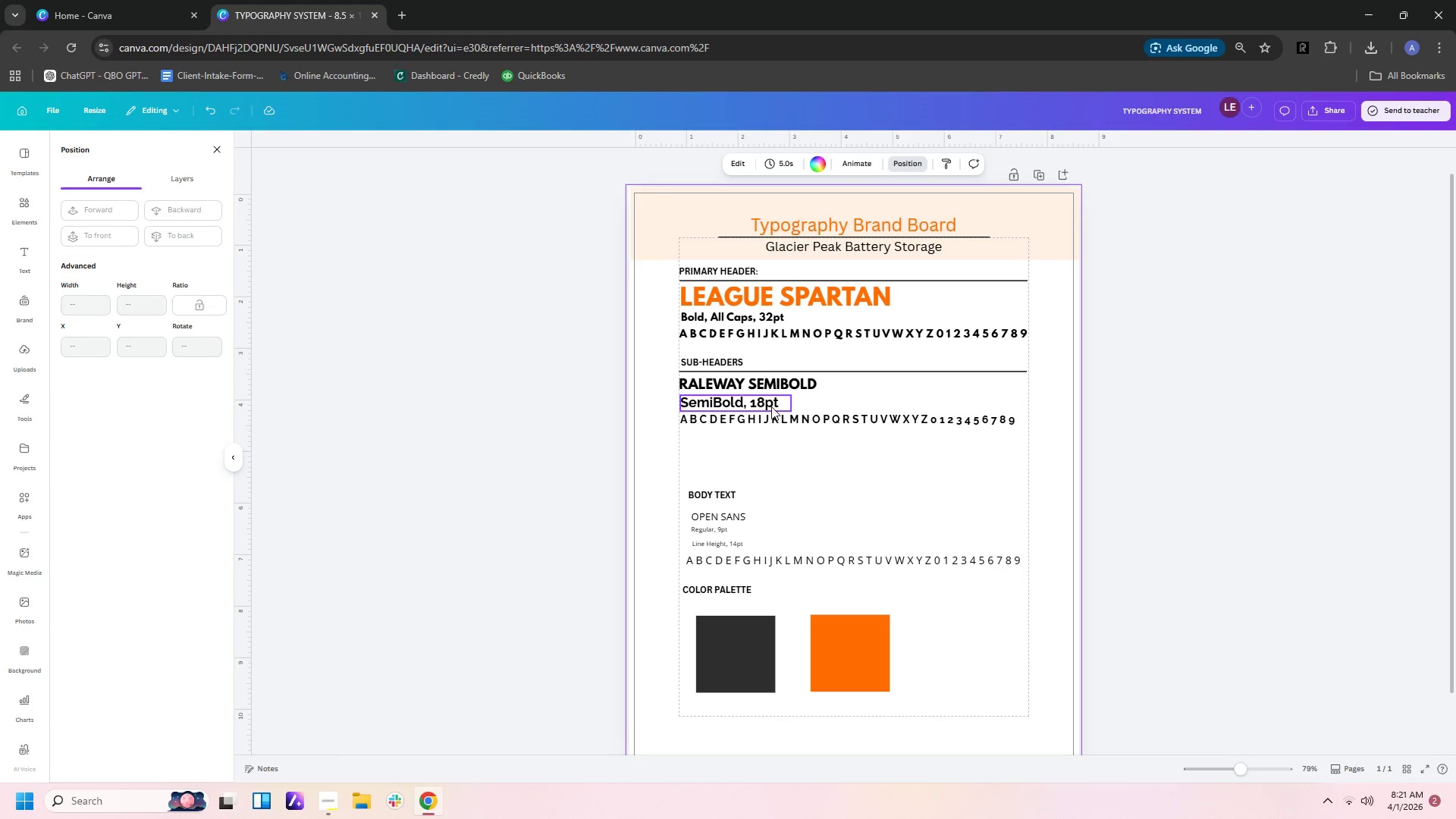 
left_click([771, 406])
 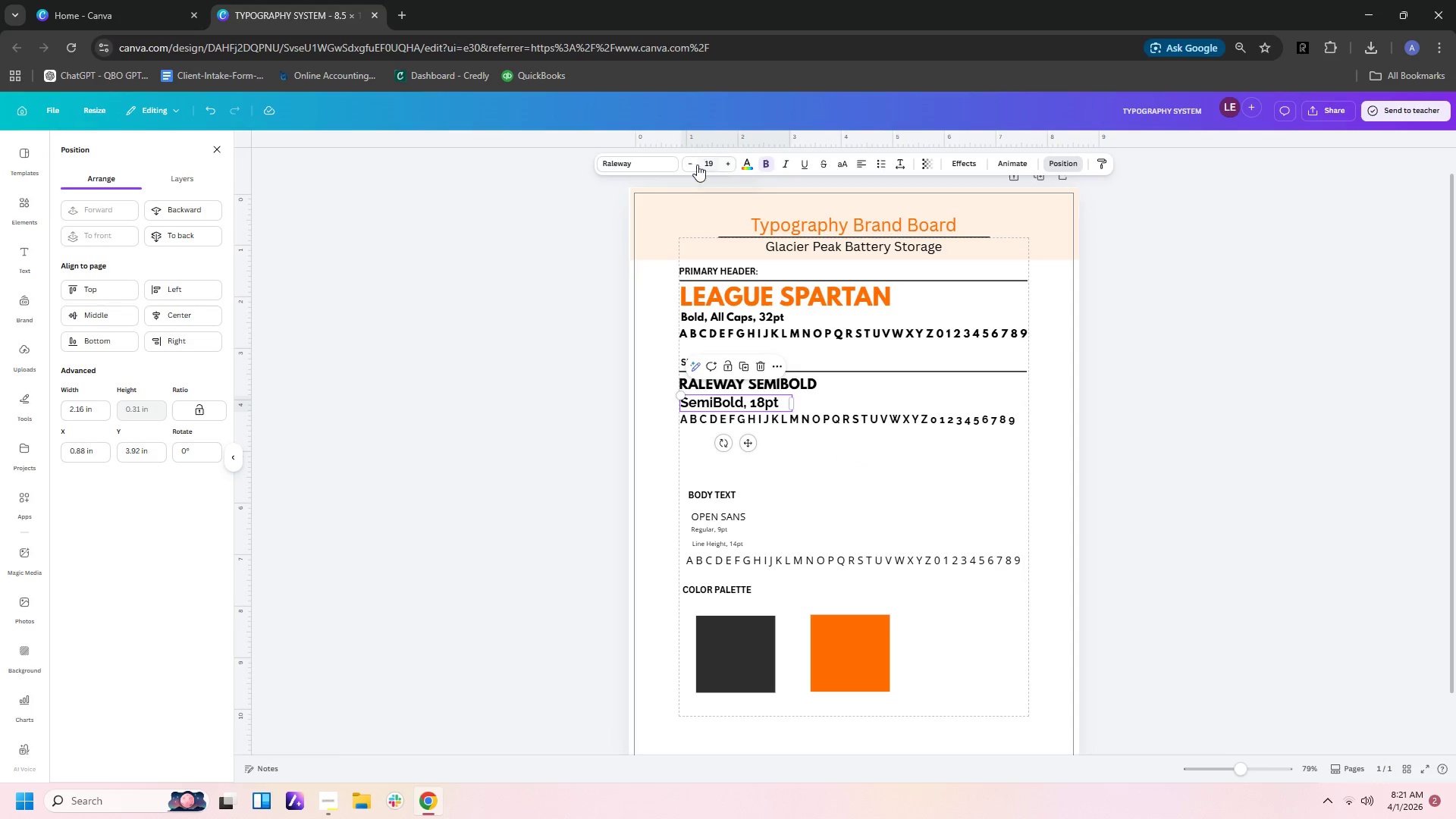 
double_click([689, 165])
 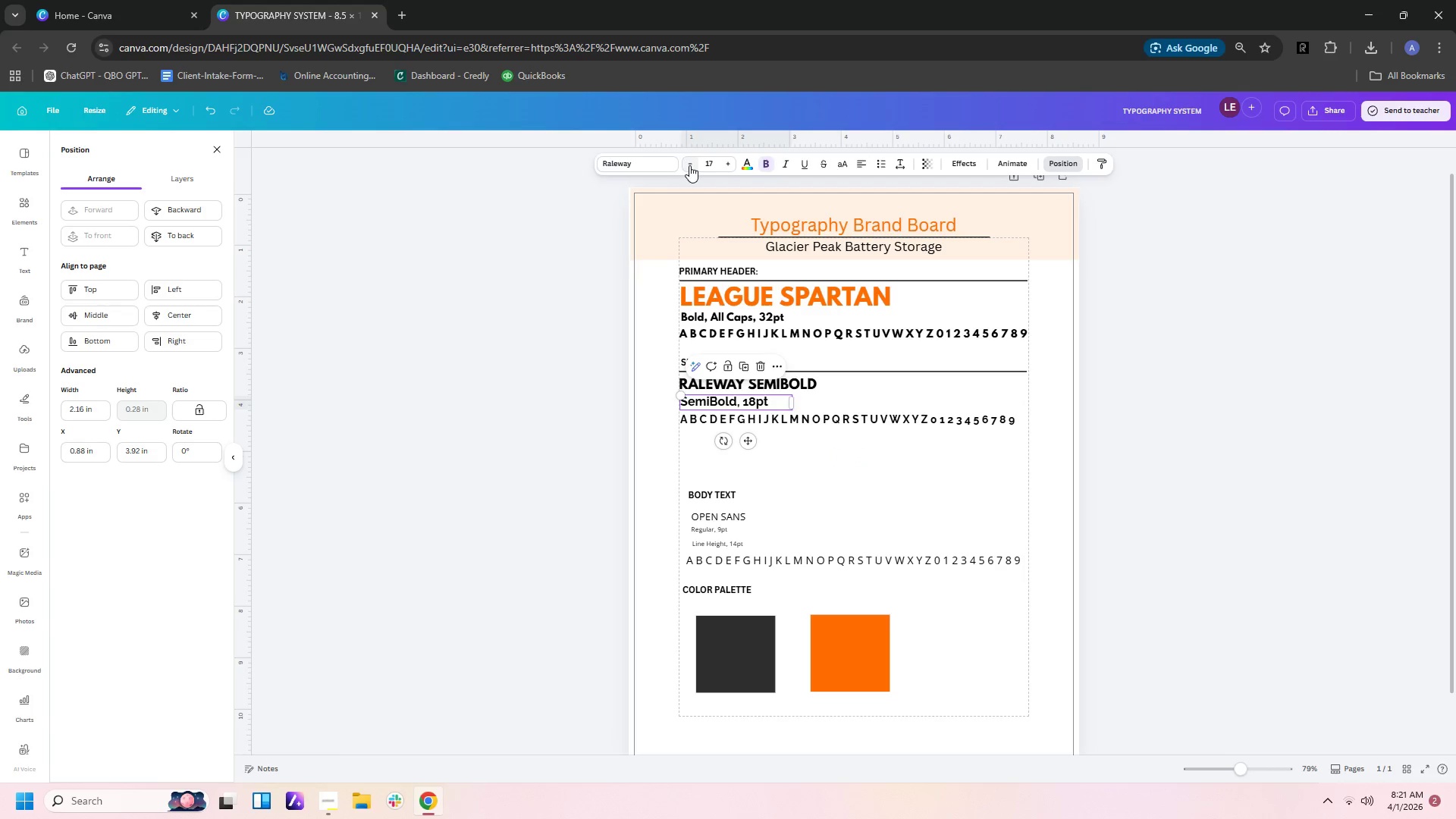 
triple_click([689, 165])
 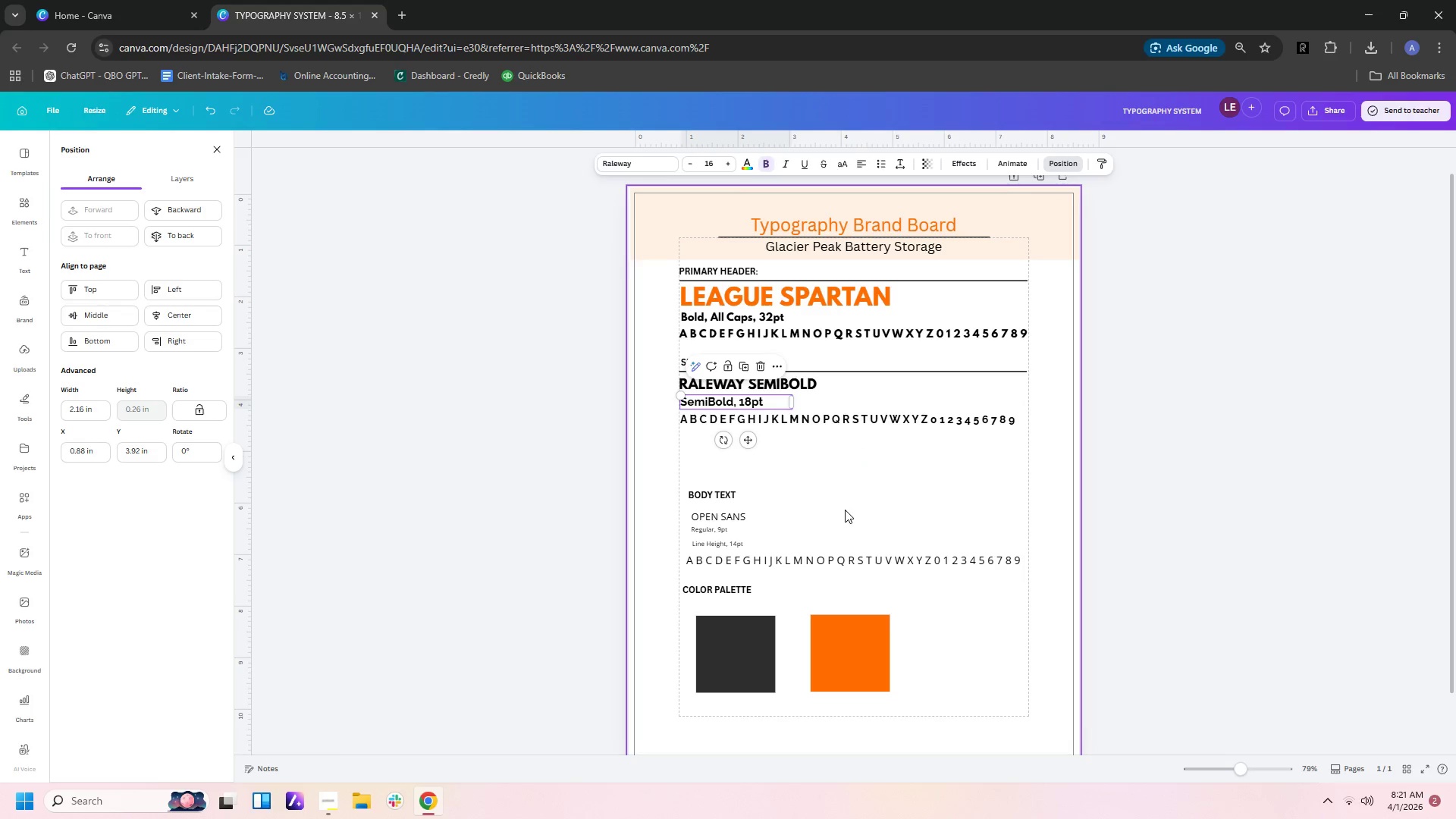 
left_click([846, 504])
 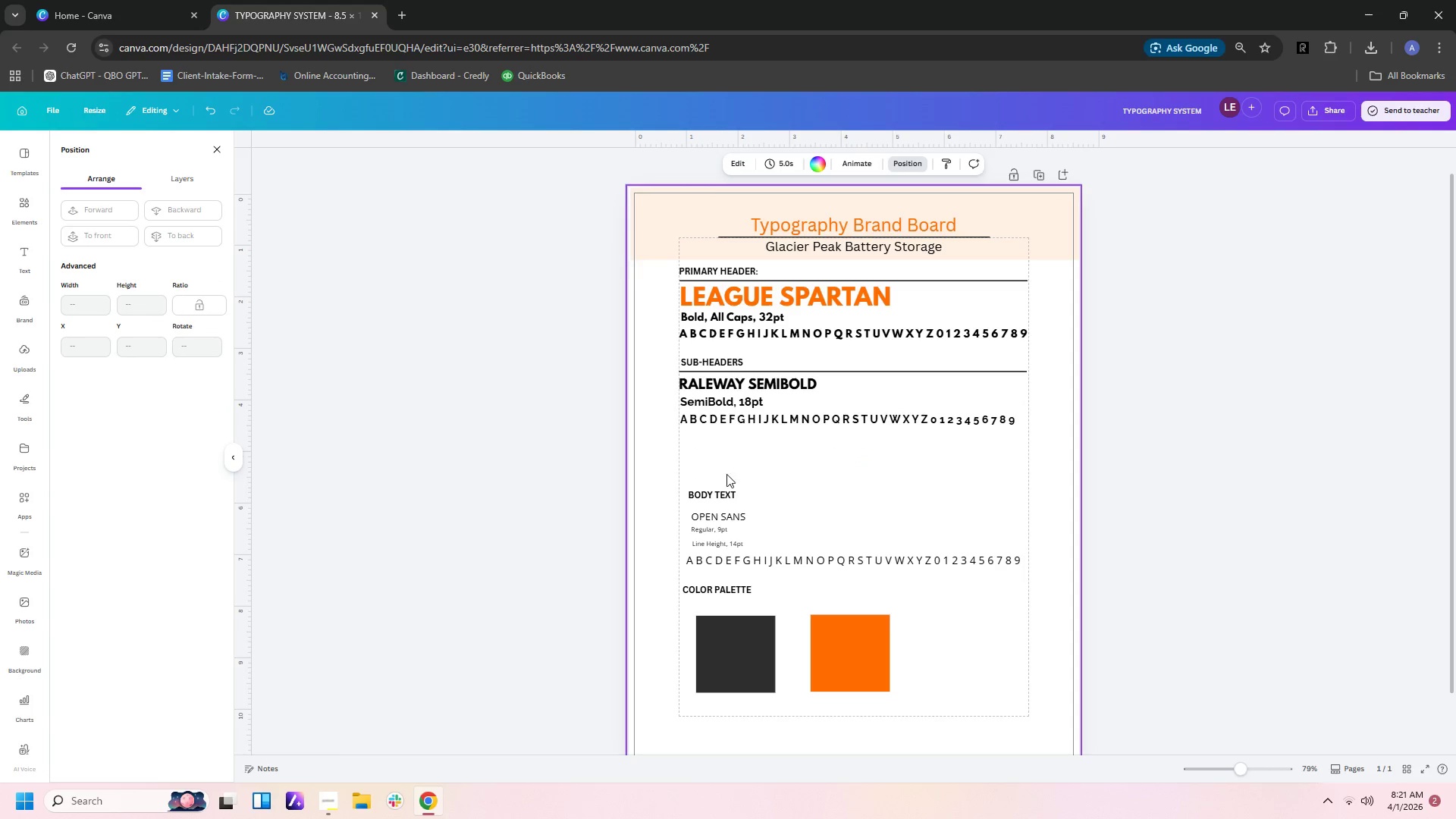 
left_click_drag(start_coordinate=[710, 491], to_coordinate=[704, 440])
 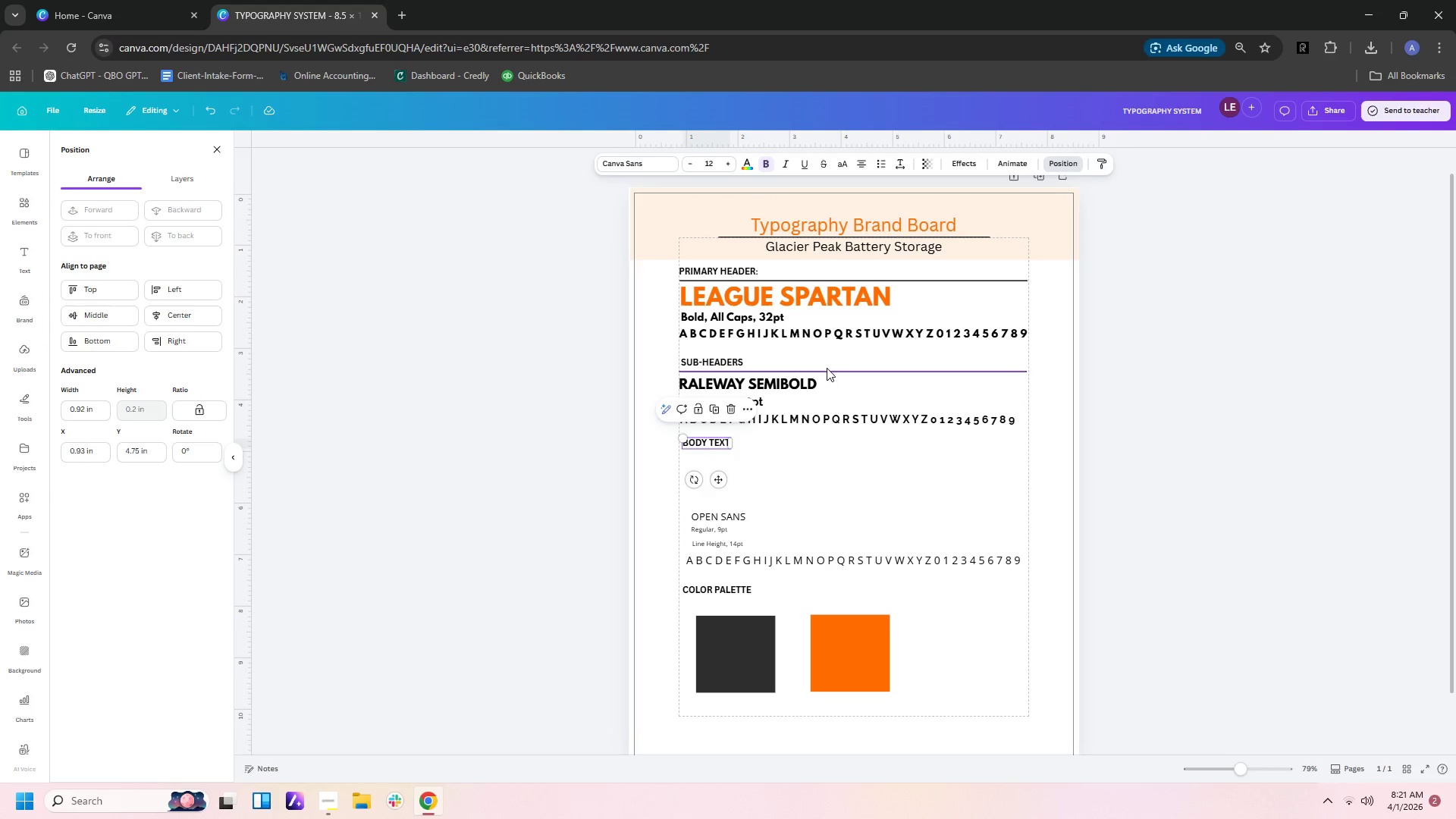 
left_click([828, 369])
 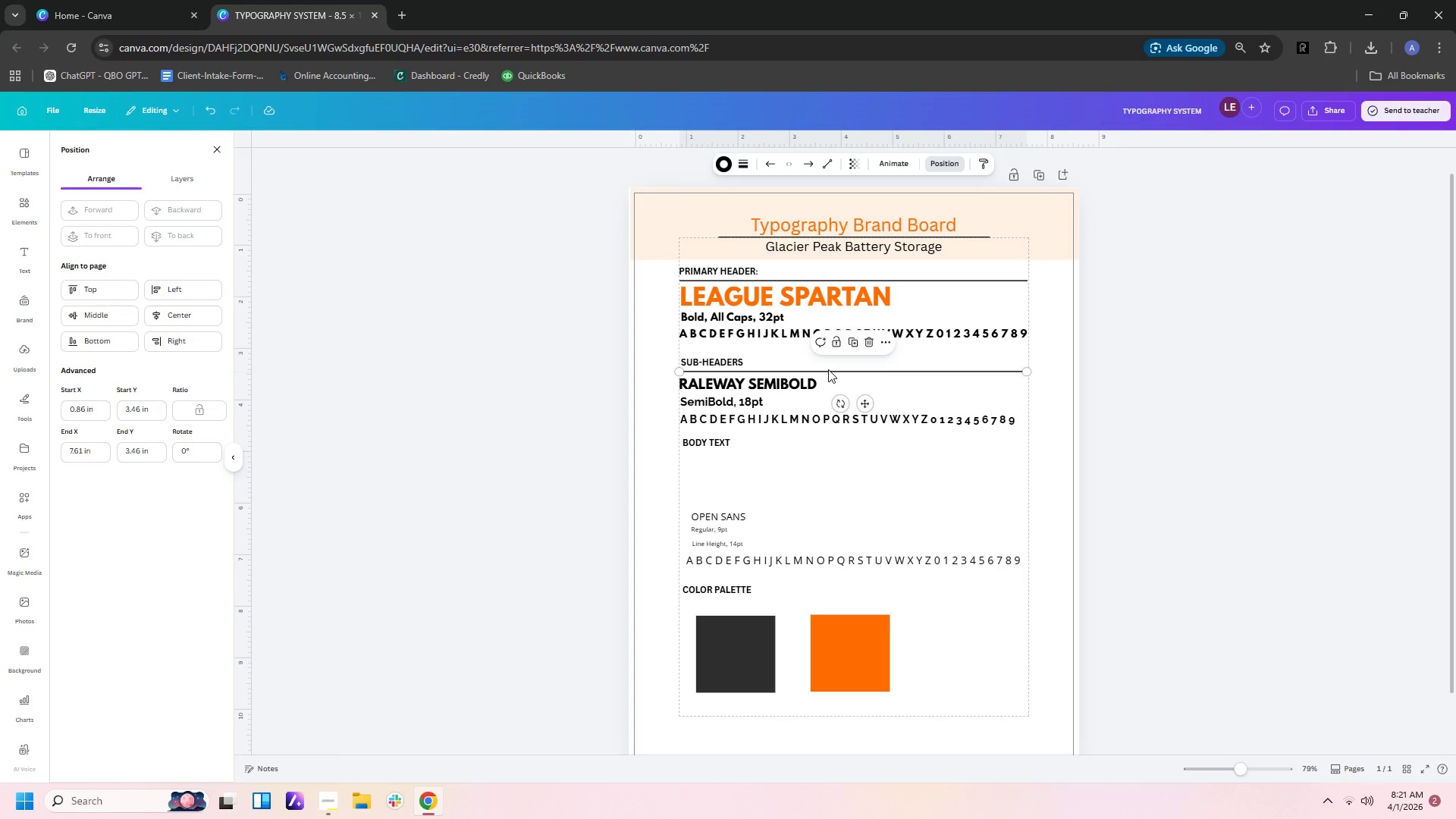 
key(Control+C)
 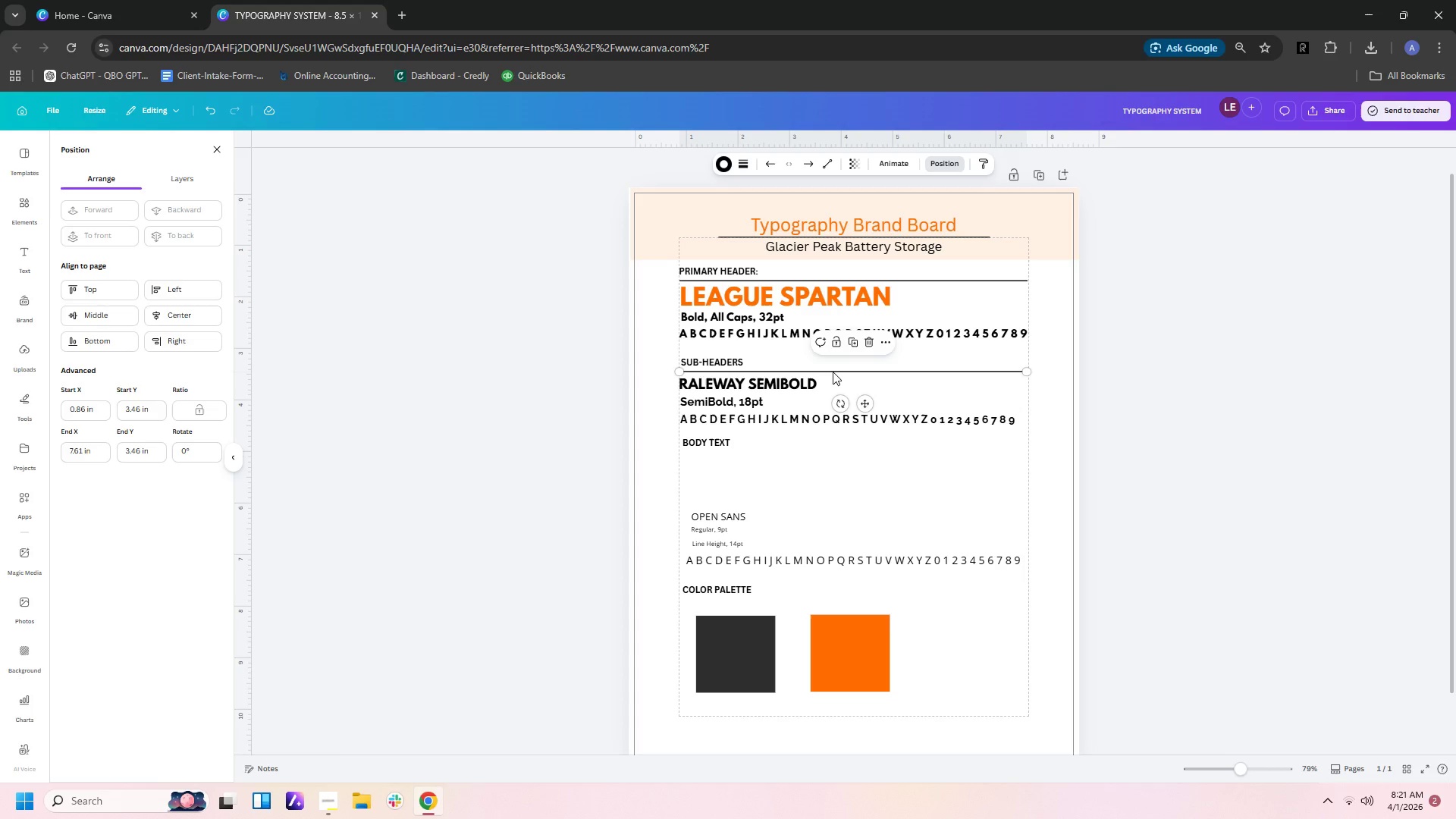 
left_click_drag(start_coordinate=[833, 372], to_coordinate=[832, 452])
 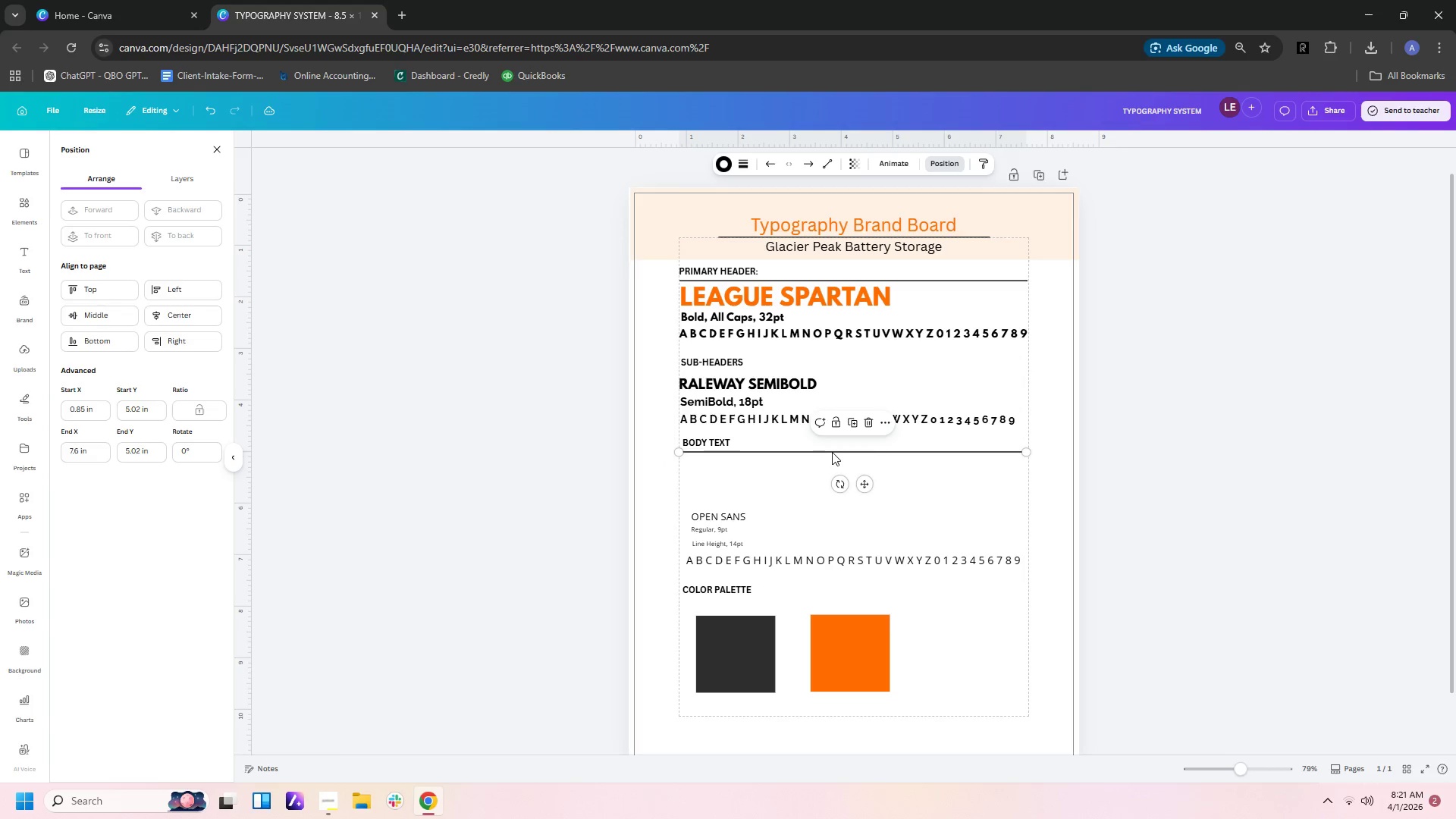 
key(Control+V)
 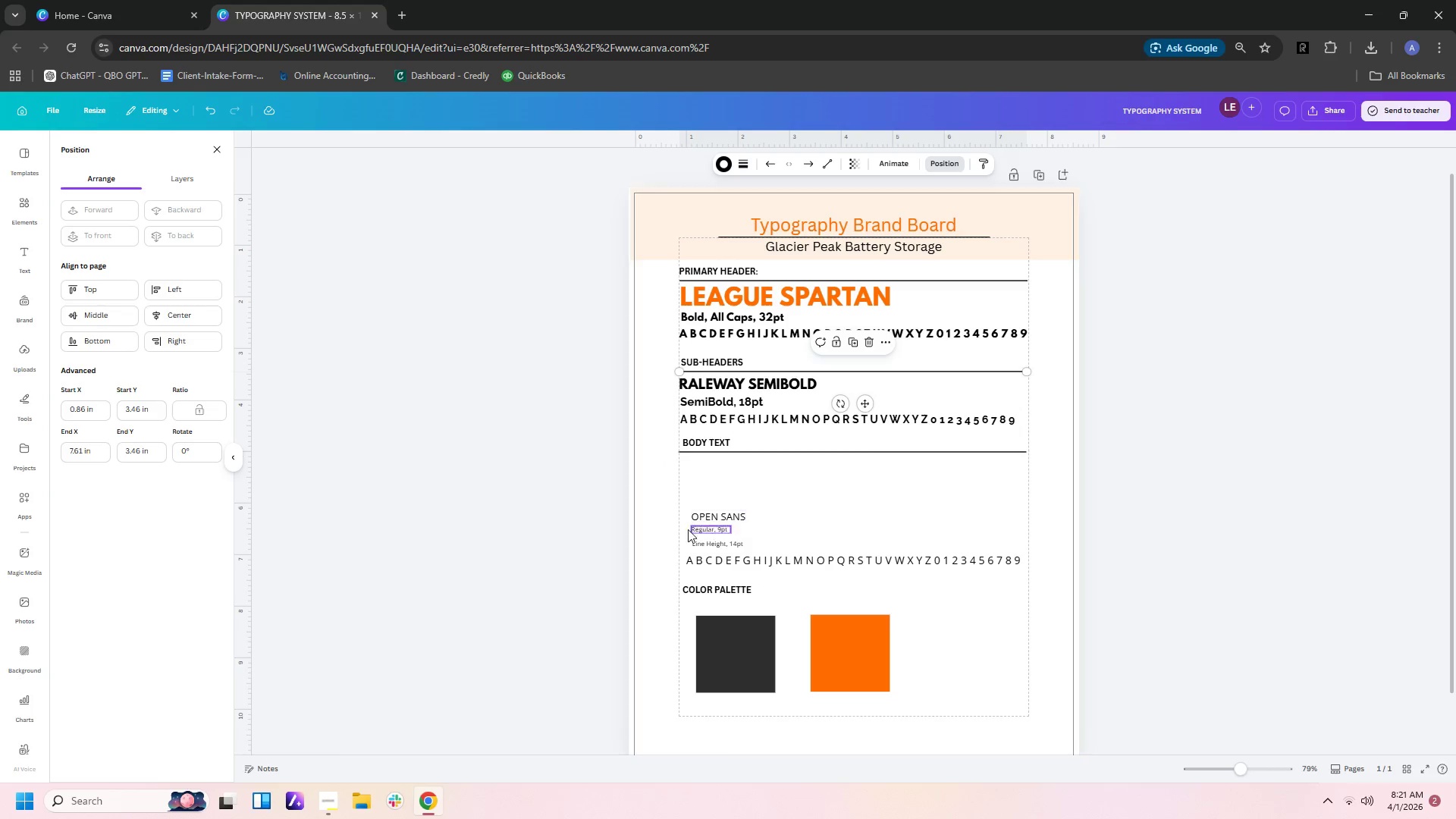 
left_click_drag(start_coordinate=[668, 509], to_coordinate=[848, 567])
 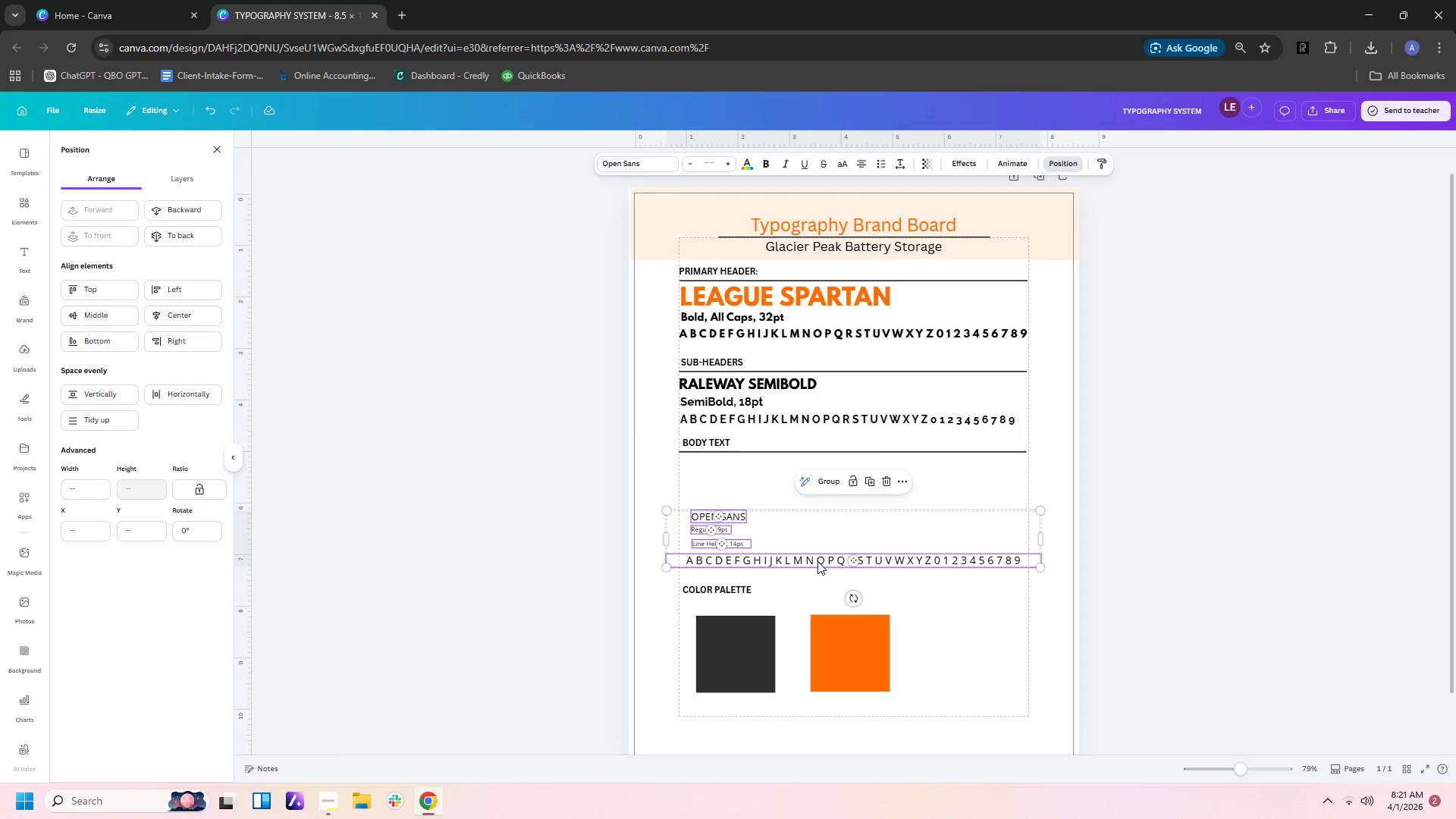 
left_click_drag(start_coordinate=[817, 561], to_coordinate=[808, 509])
 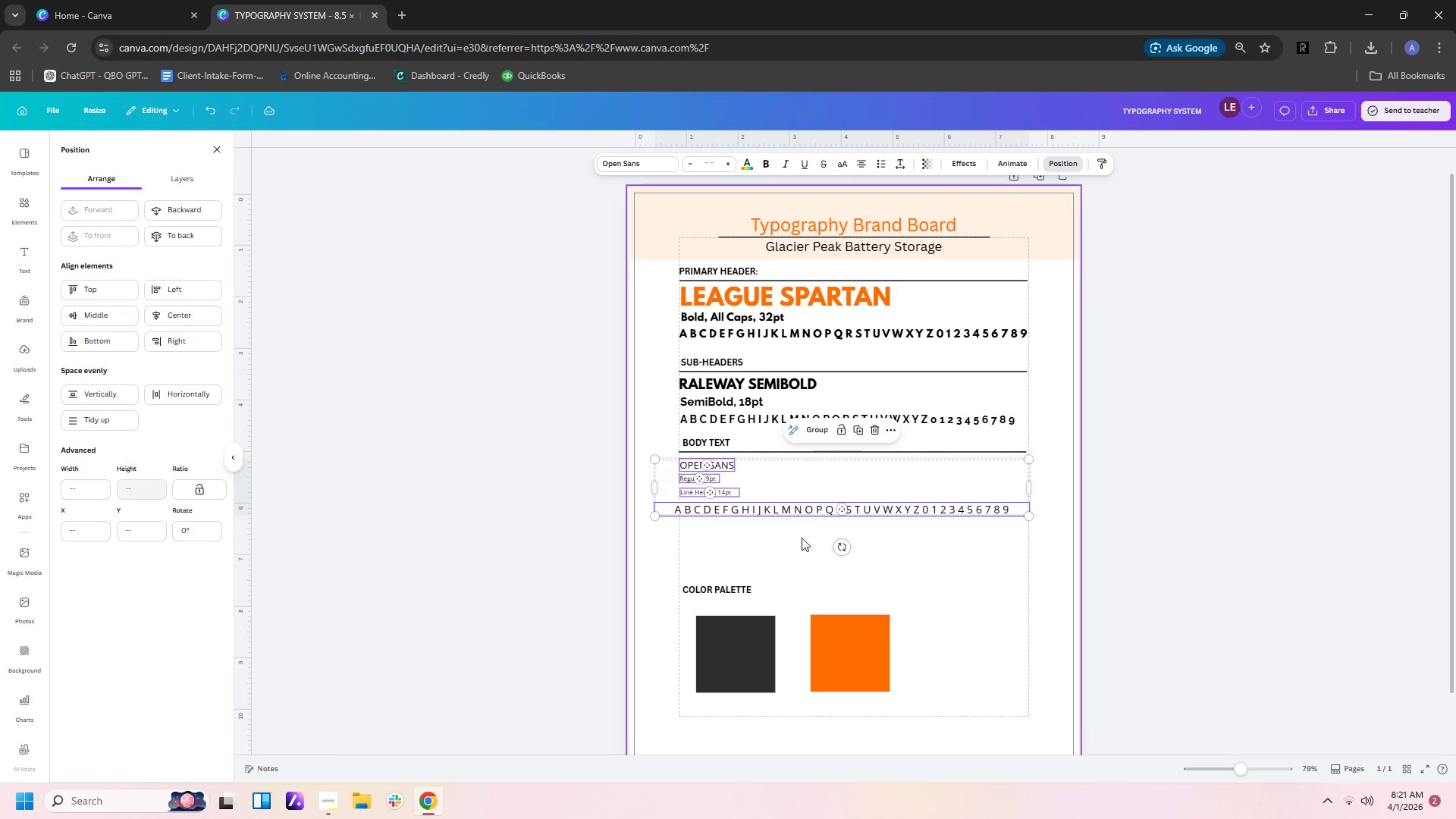 
left_click([802, 538])
 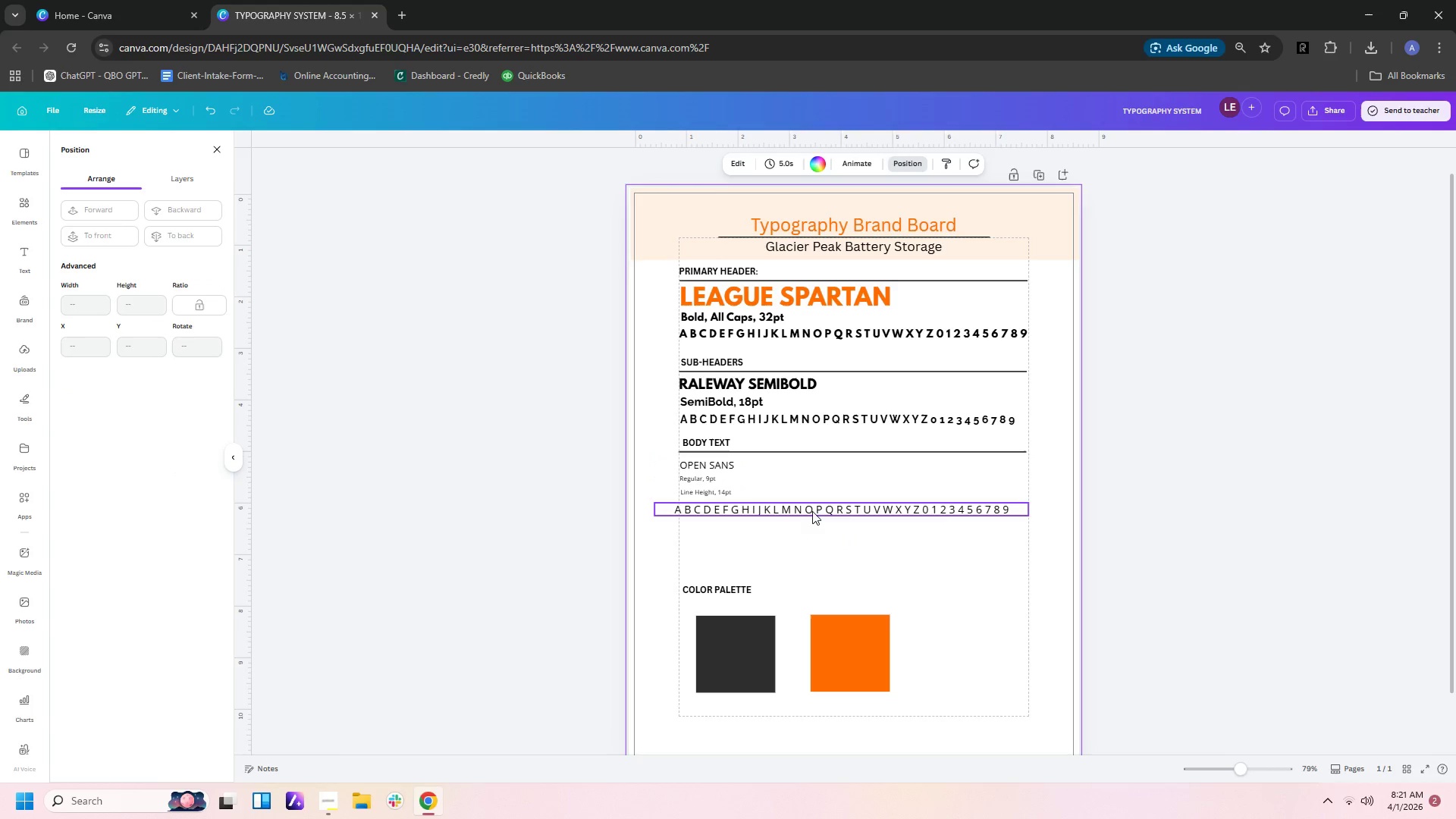 
left_click([812, 510])
 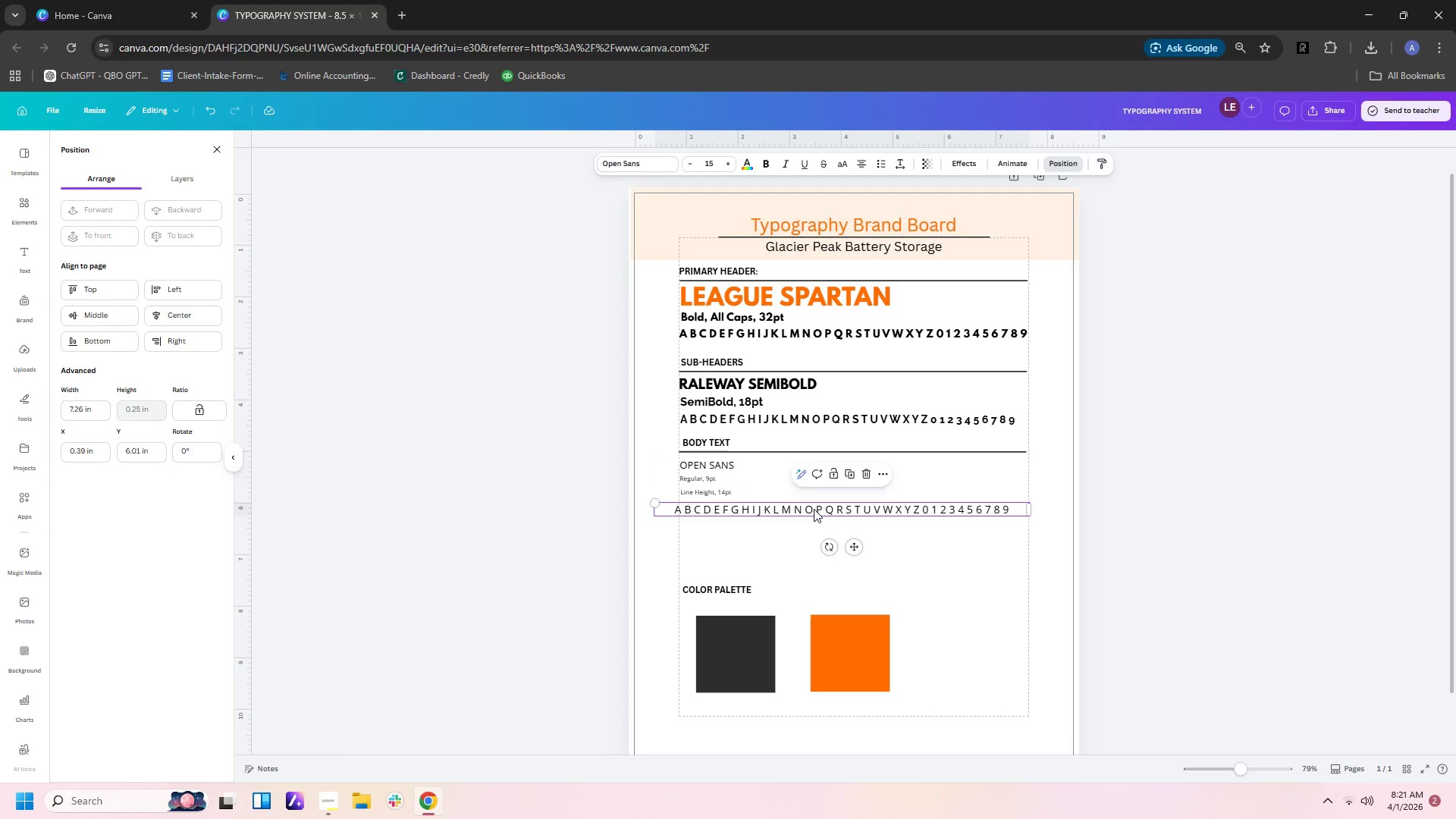 
left_click_drag(start_coordinate=[812, 510], to_coordinate=[822, 509])
 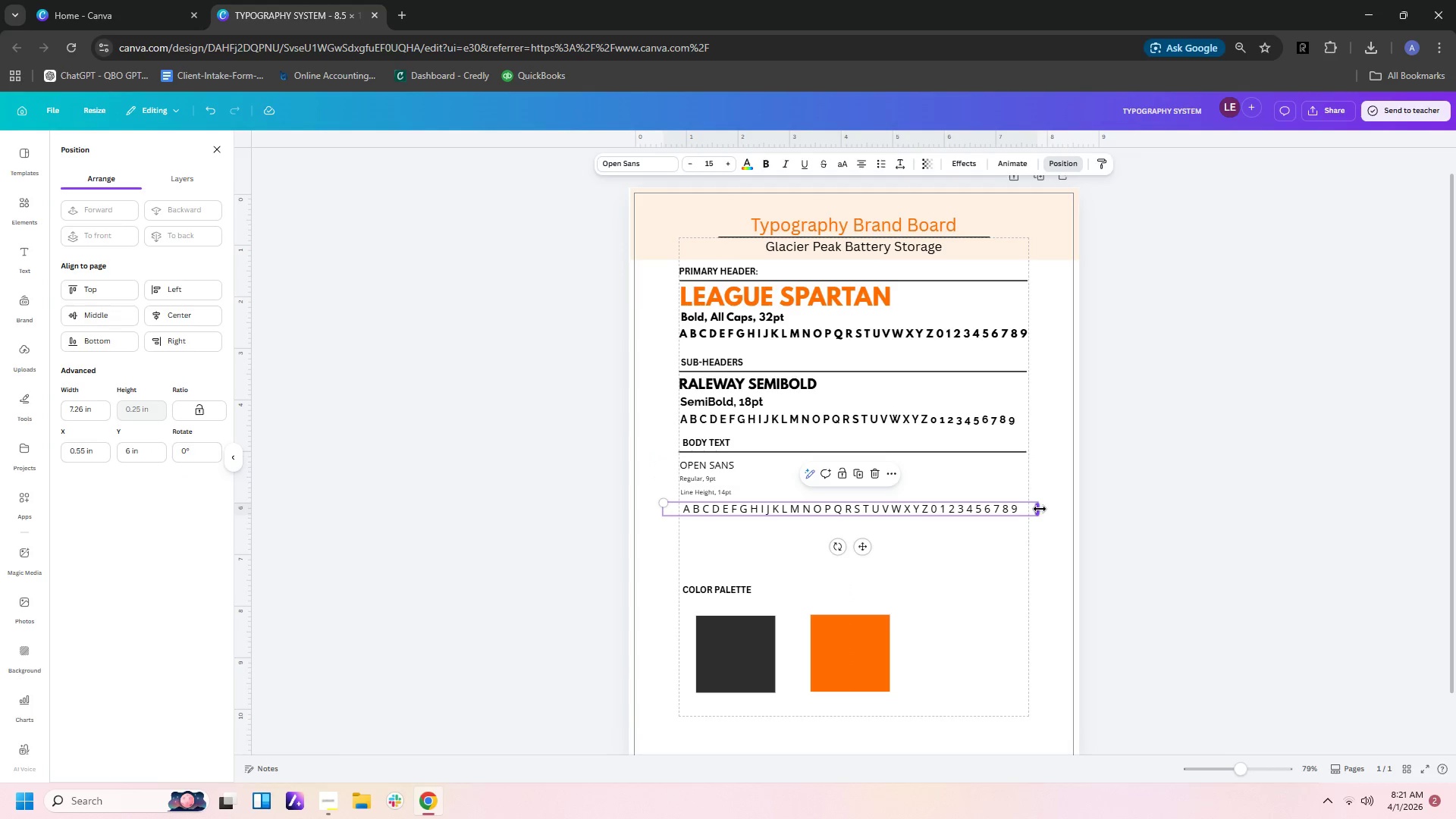 
left_click_drag(start_coordinate=[1040, 509], to_coordinate=[1012, 509])
 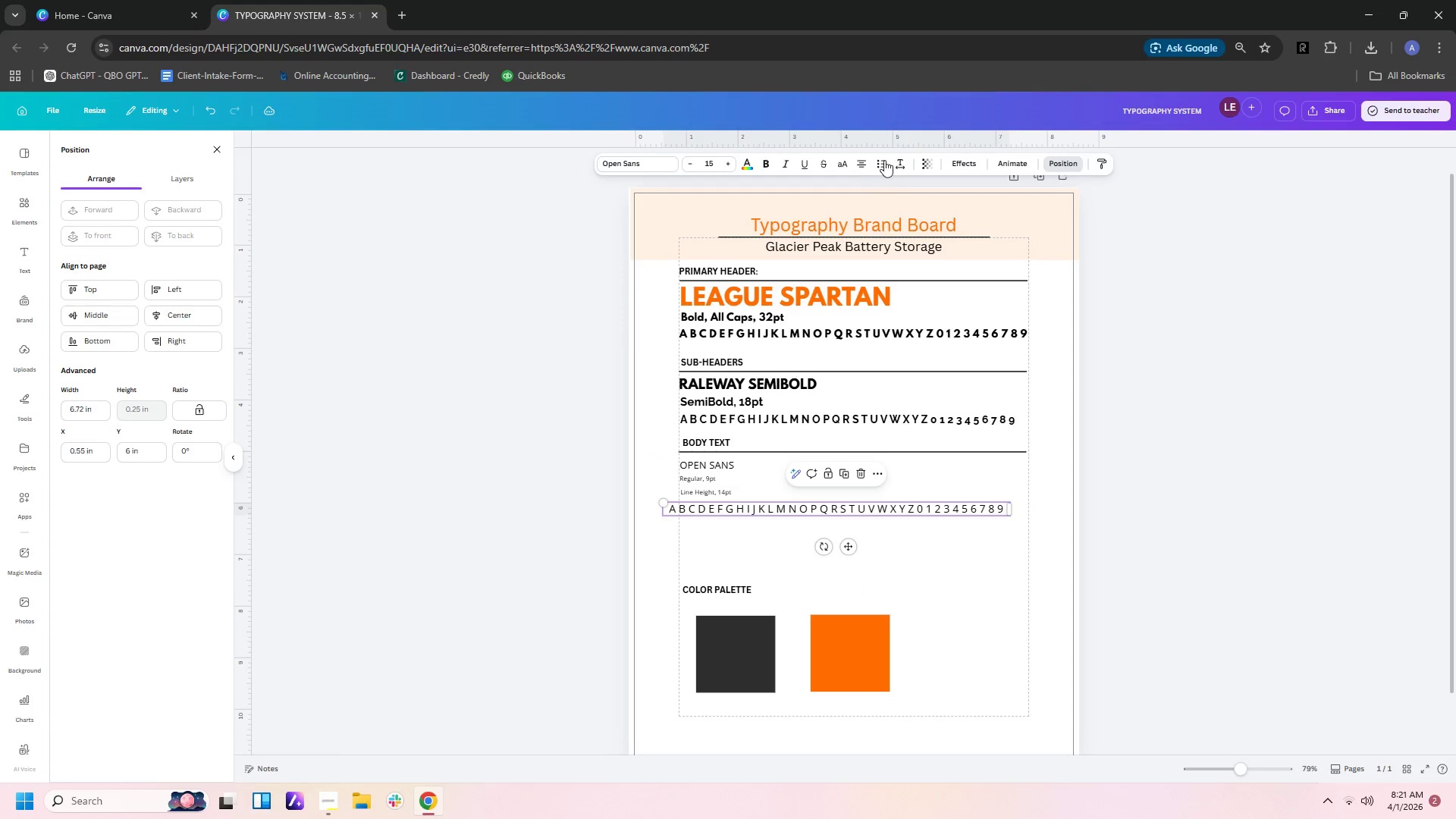 
left_click([860, 164])
 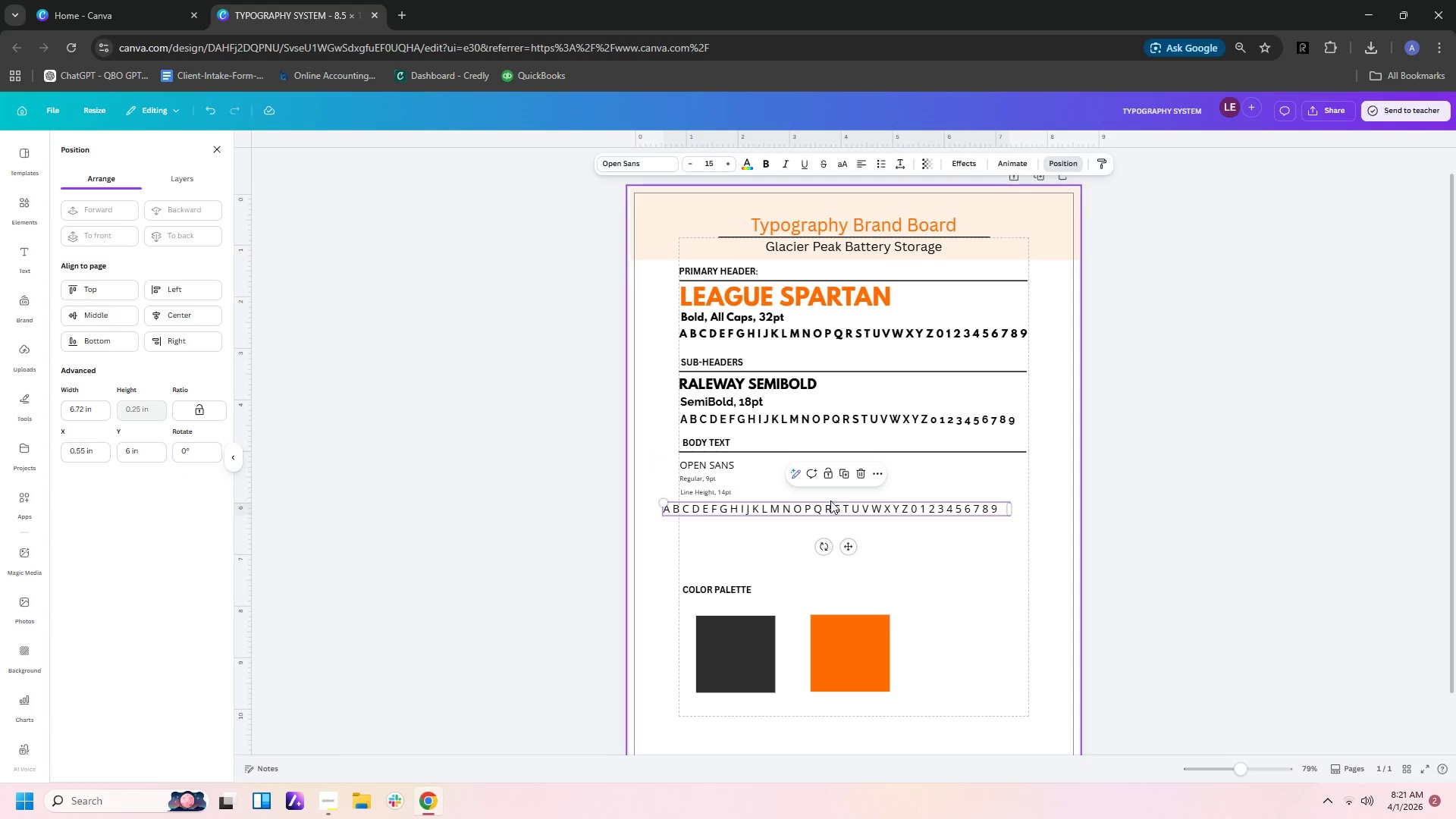 
left_click_drag(start_coordinate=[830, 507], to_coordinate=[849, 507])
 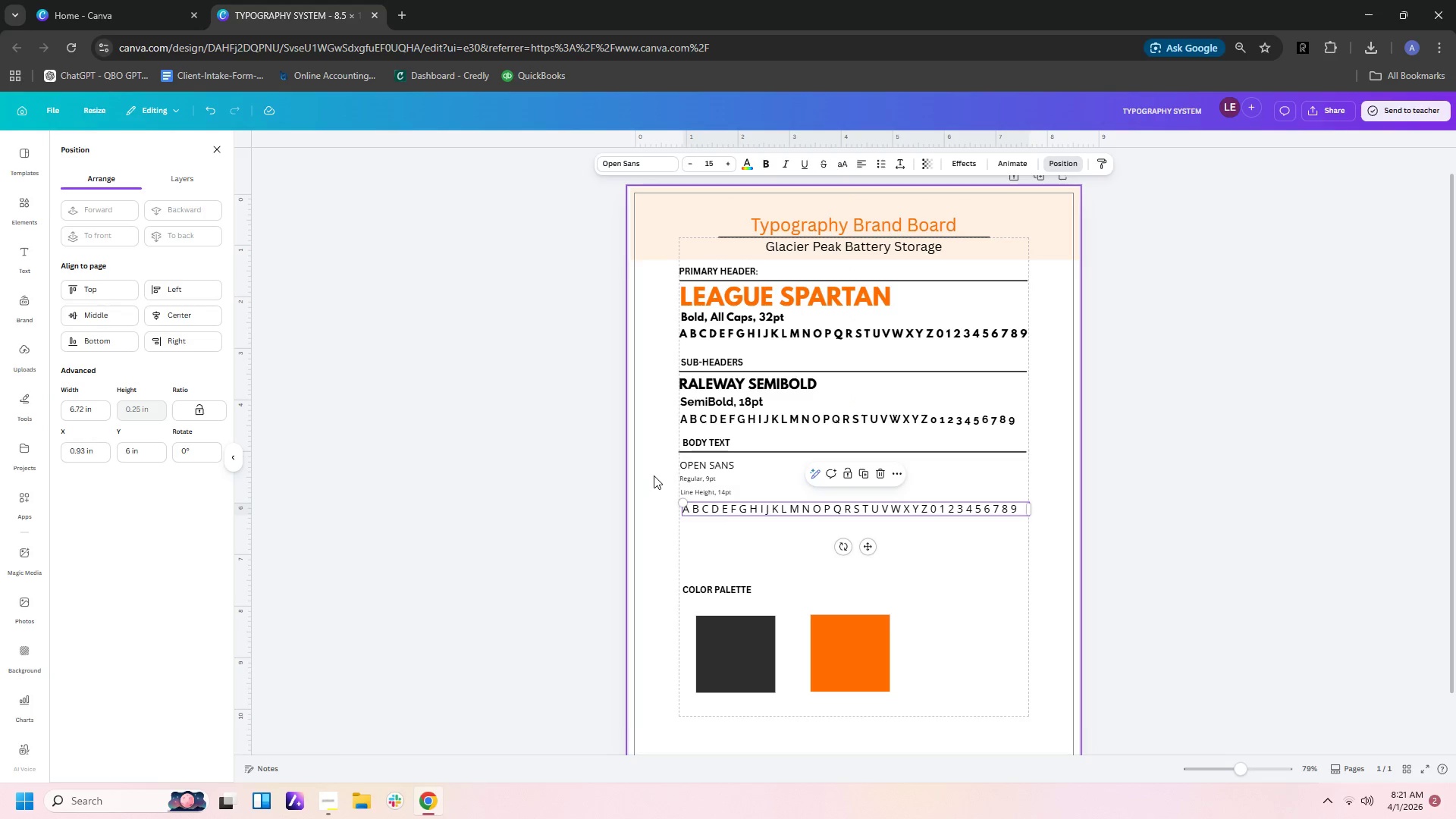 
left_click_drag(start_coordinate=[654, 475], to_coordinate=[698, 492])
 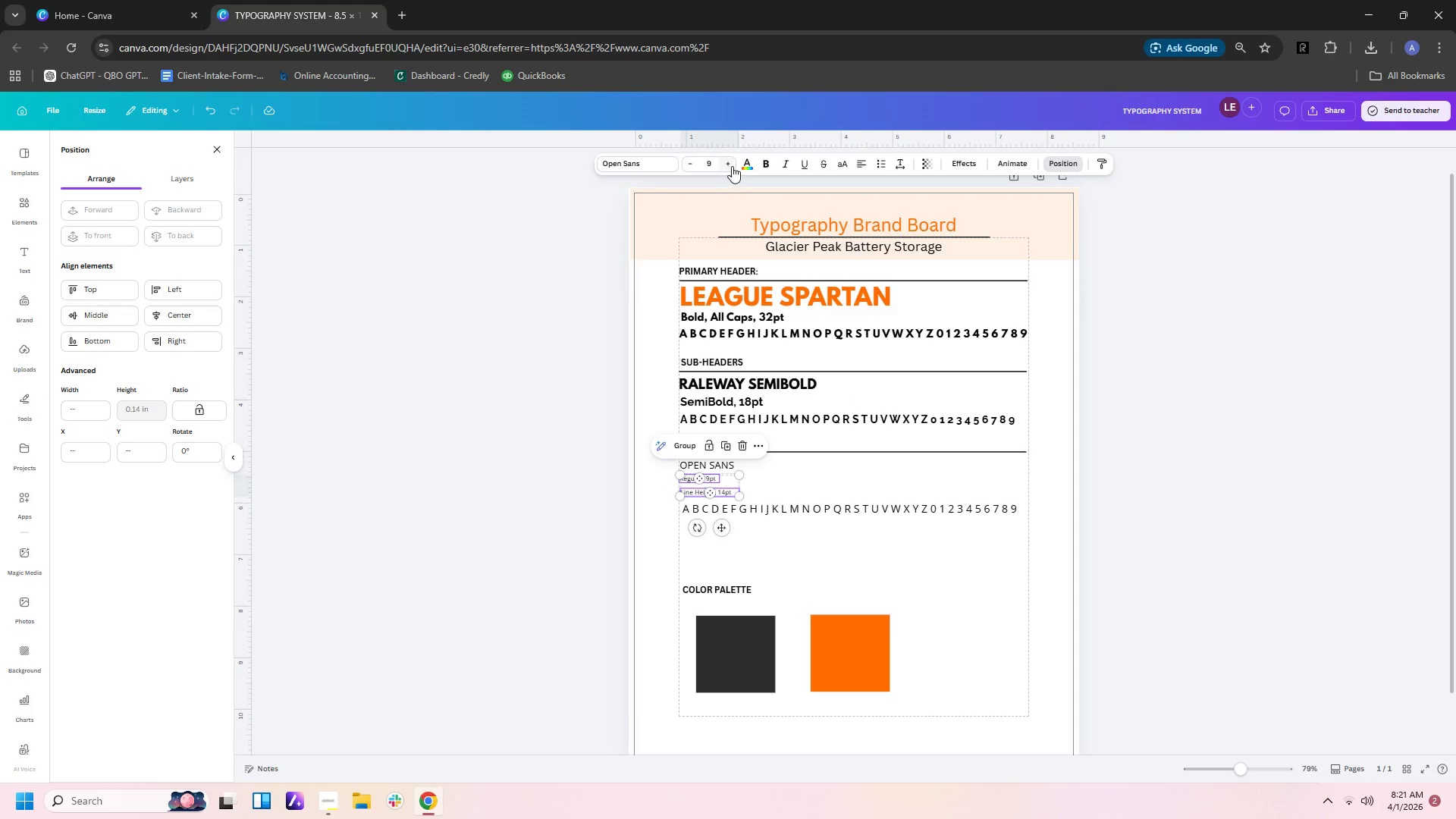 
double_click([732, 166])
 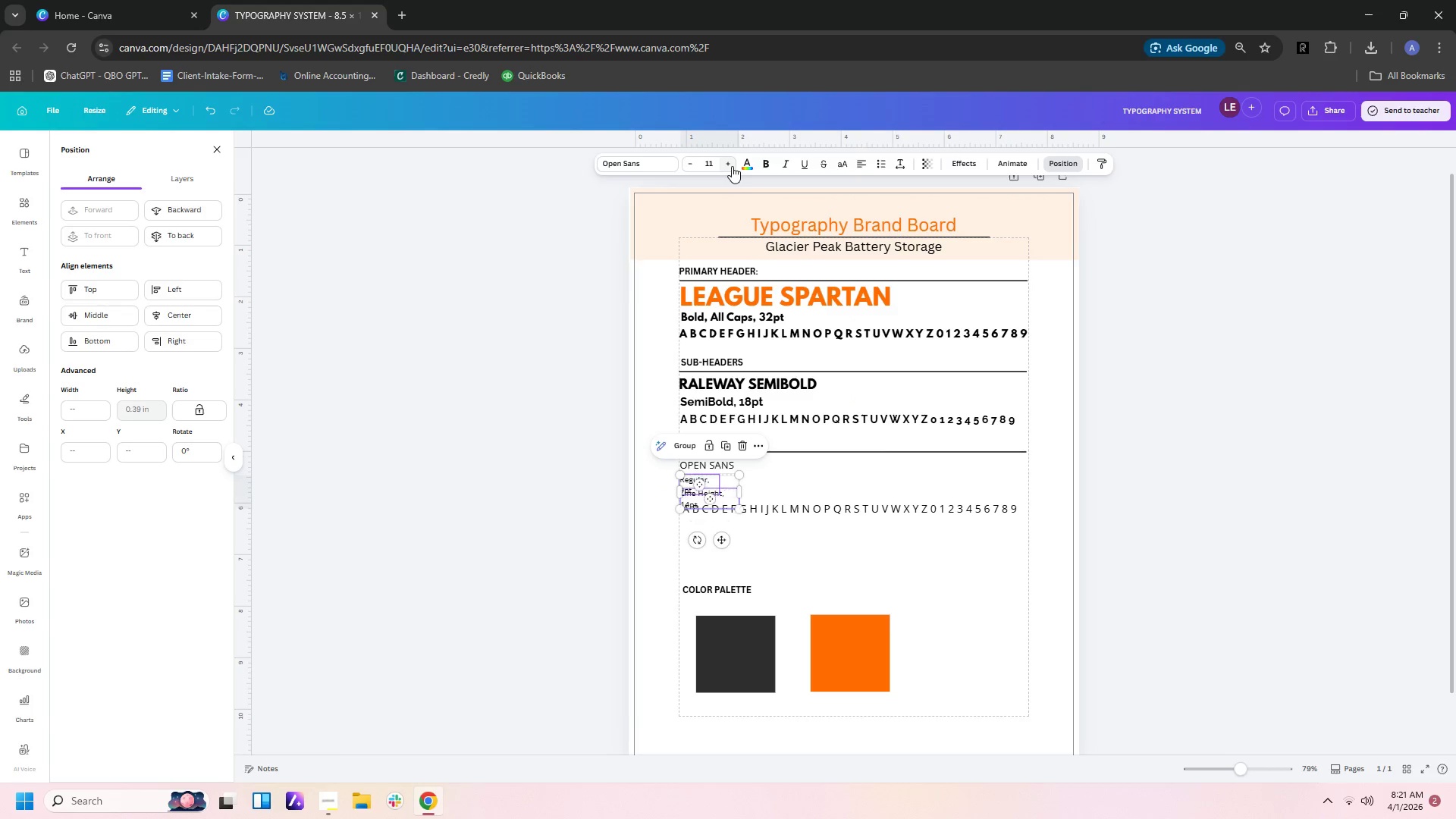 
triple_click([732, 166])
 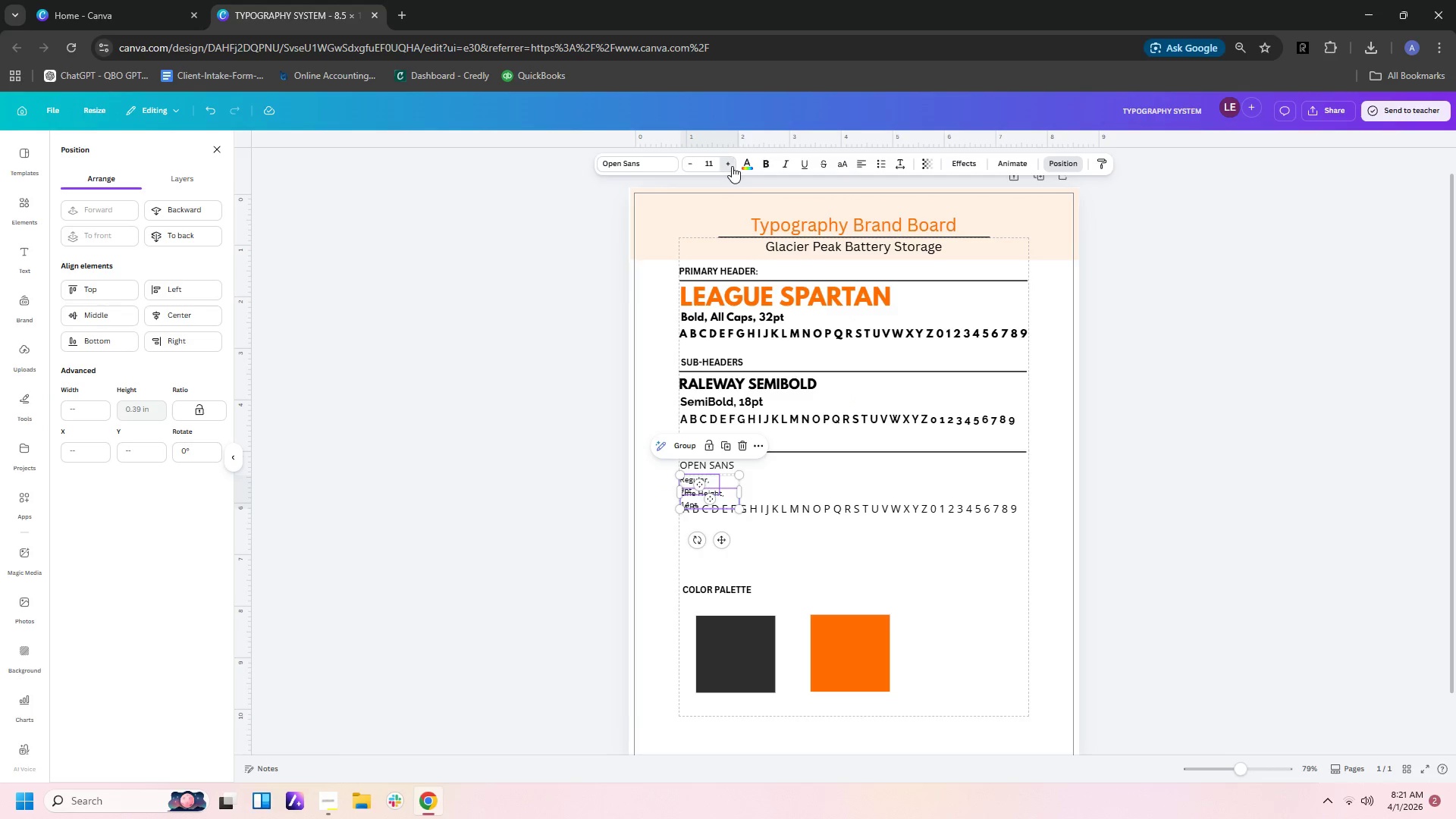 
triple_click([732, 166])
 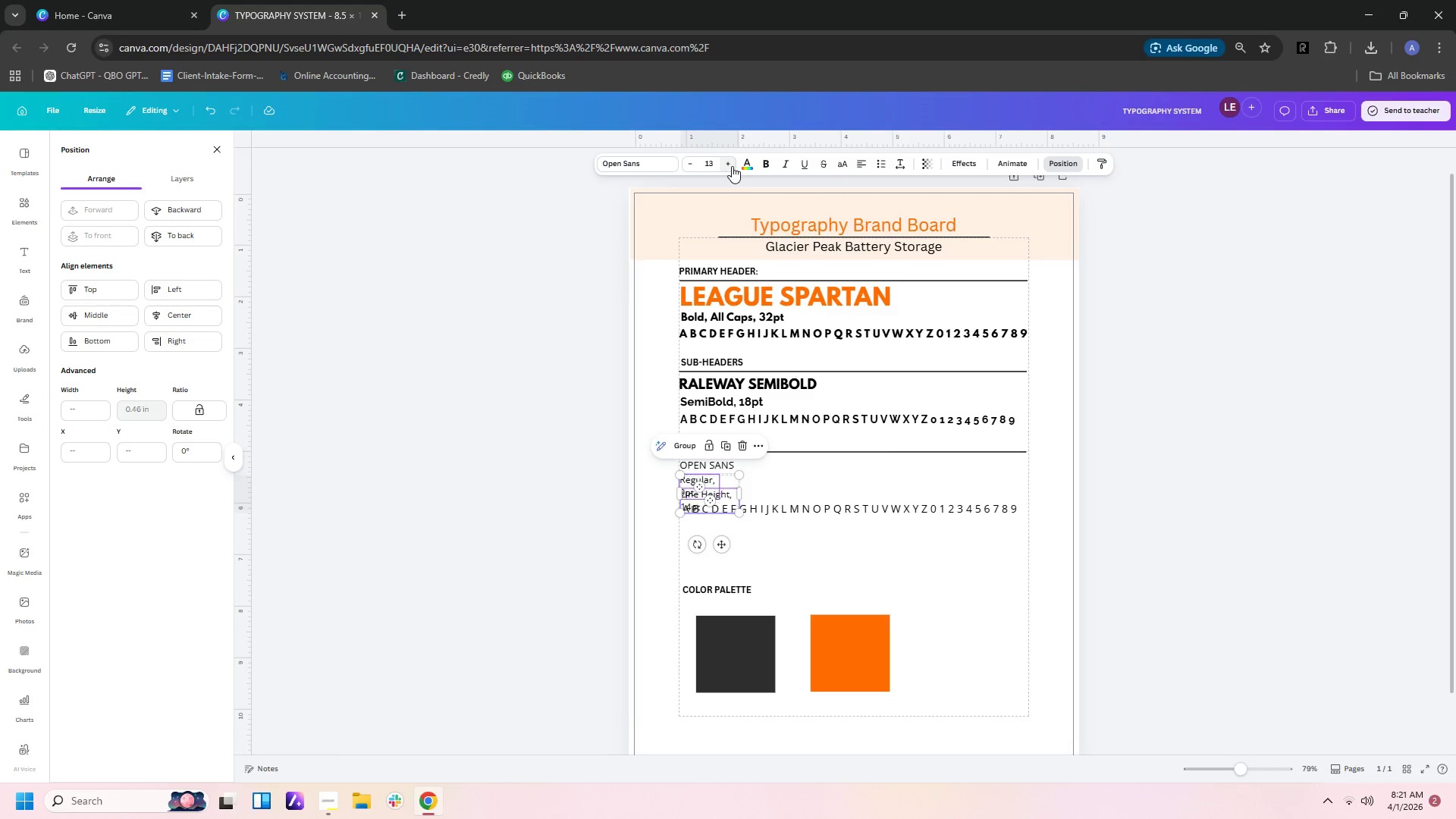 
triple_click([732, 166])
 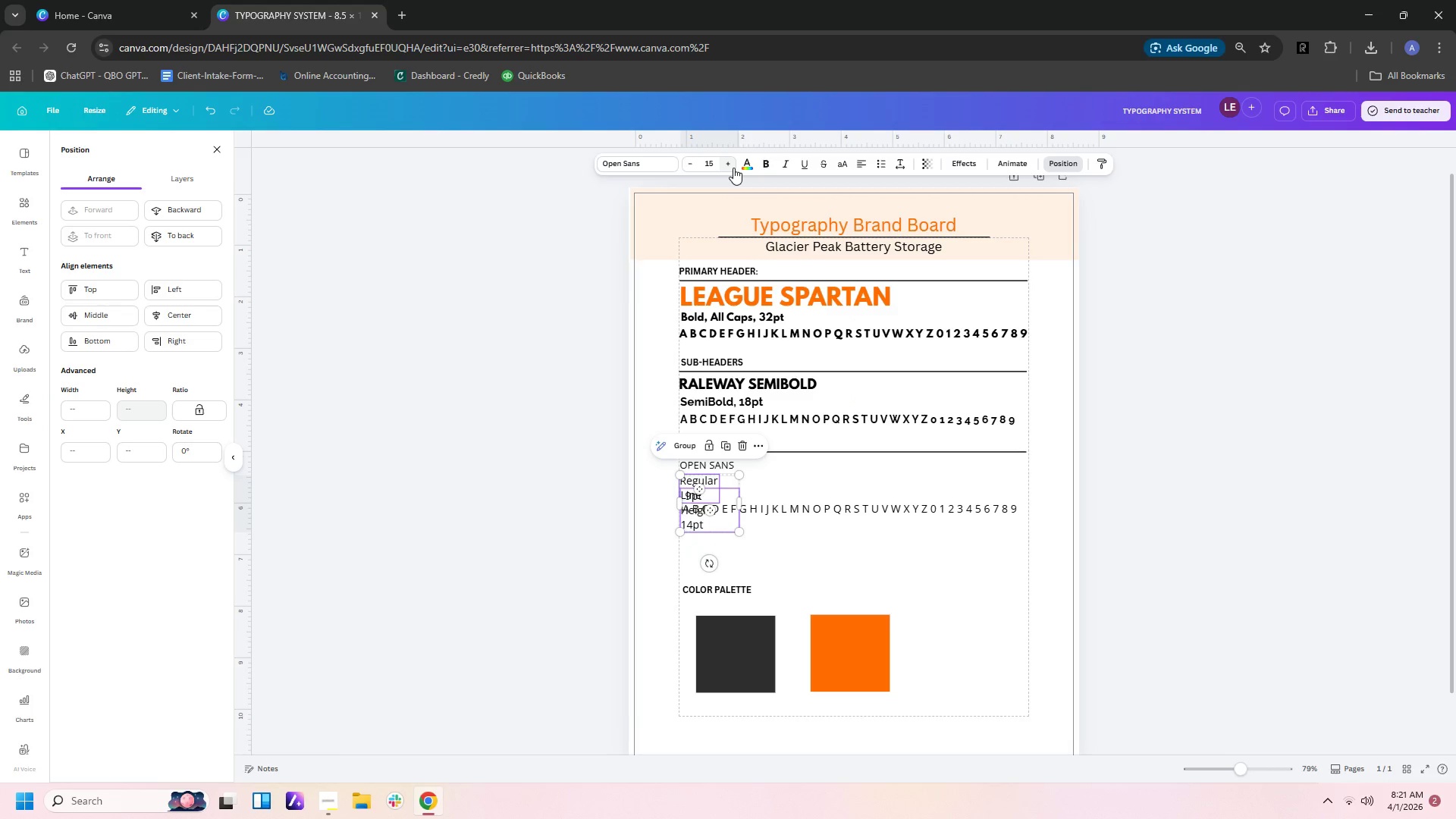 
left_click([733, 168])
 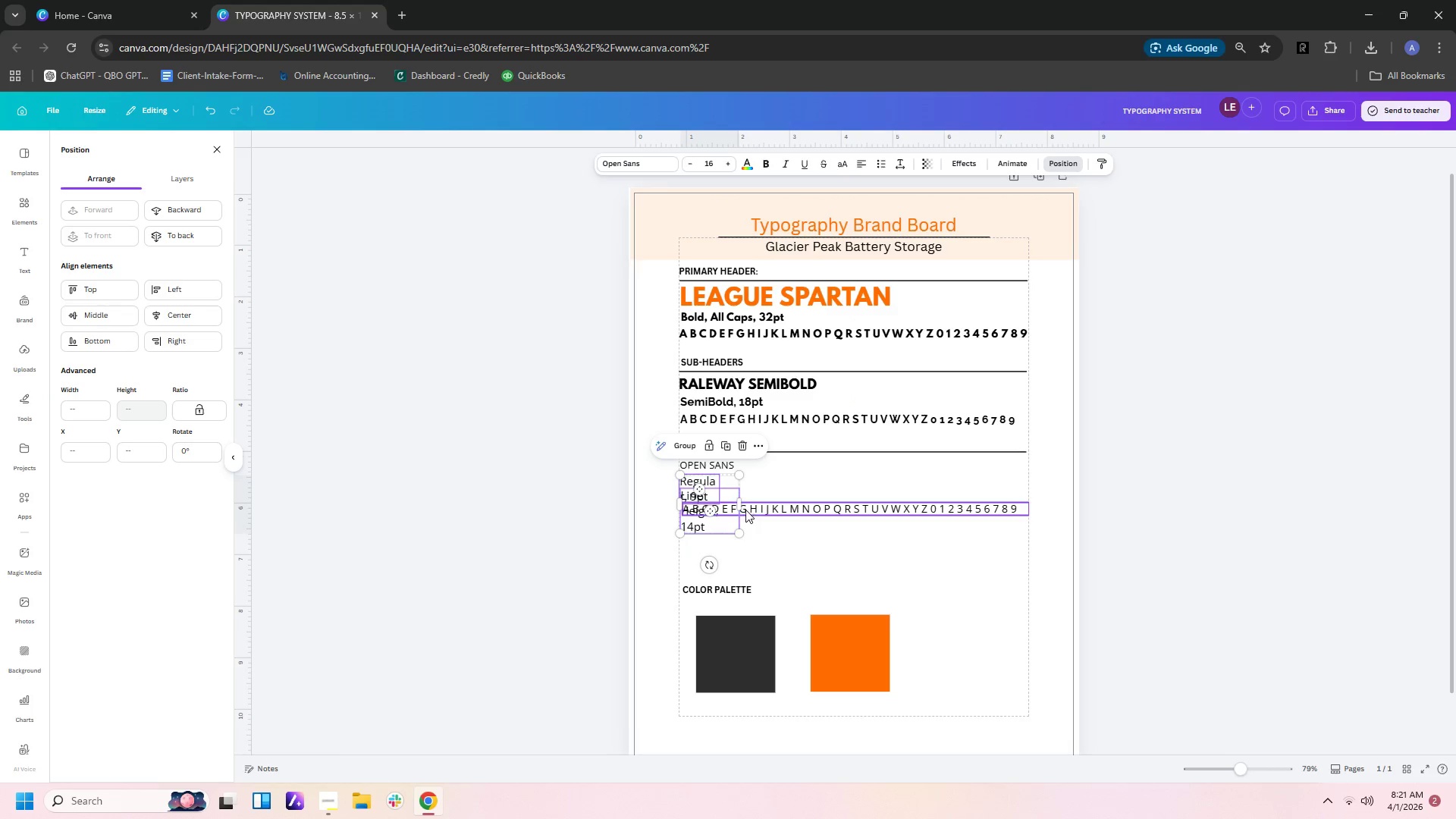 
left_click_drag(start_coordinate=[740, 504], to_coordinate=[810, 502])
 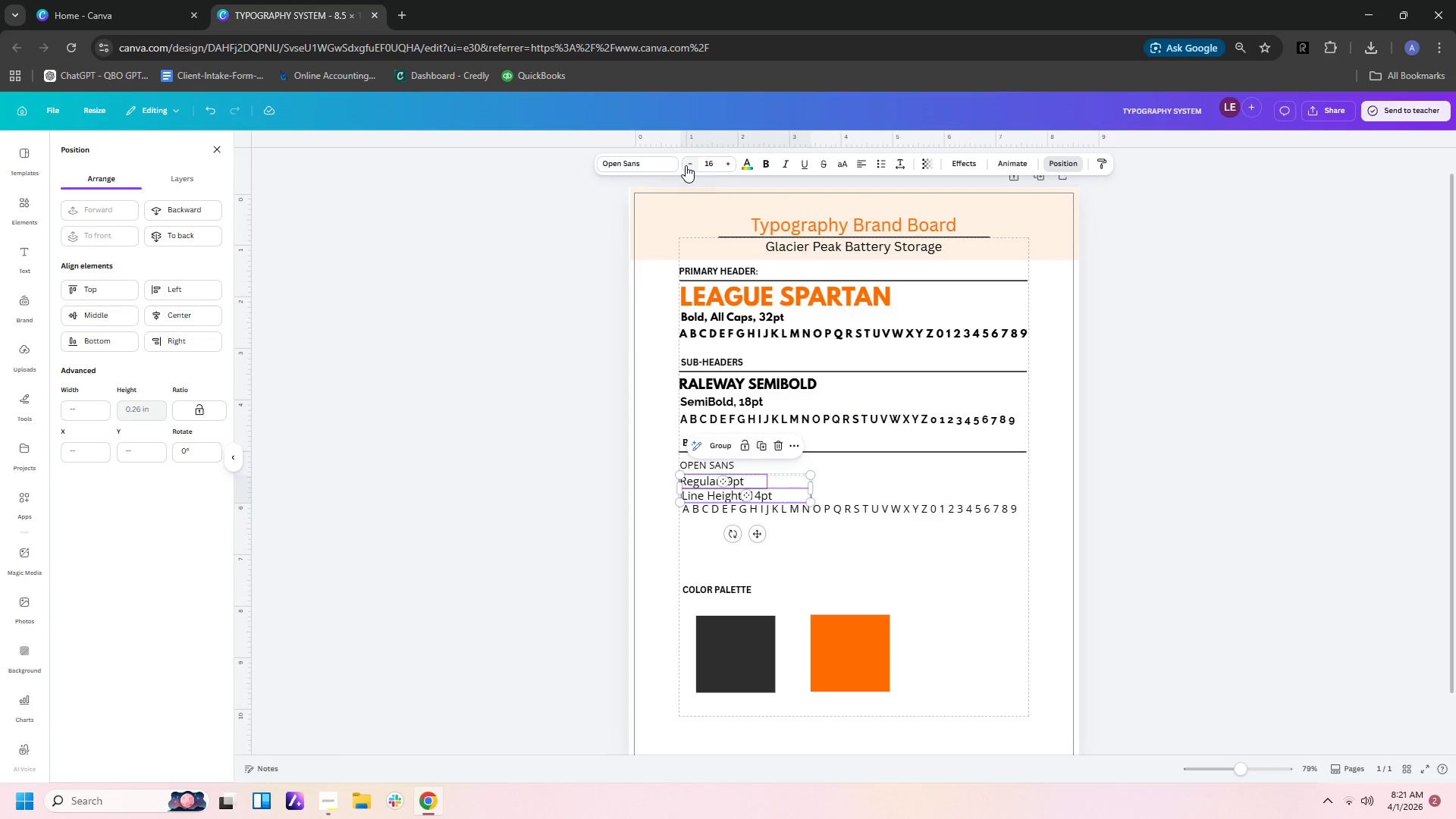 
double_click([686, 165])
 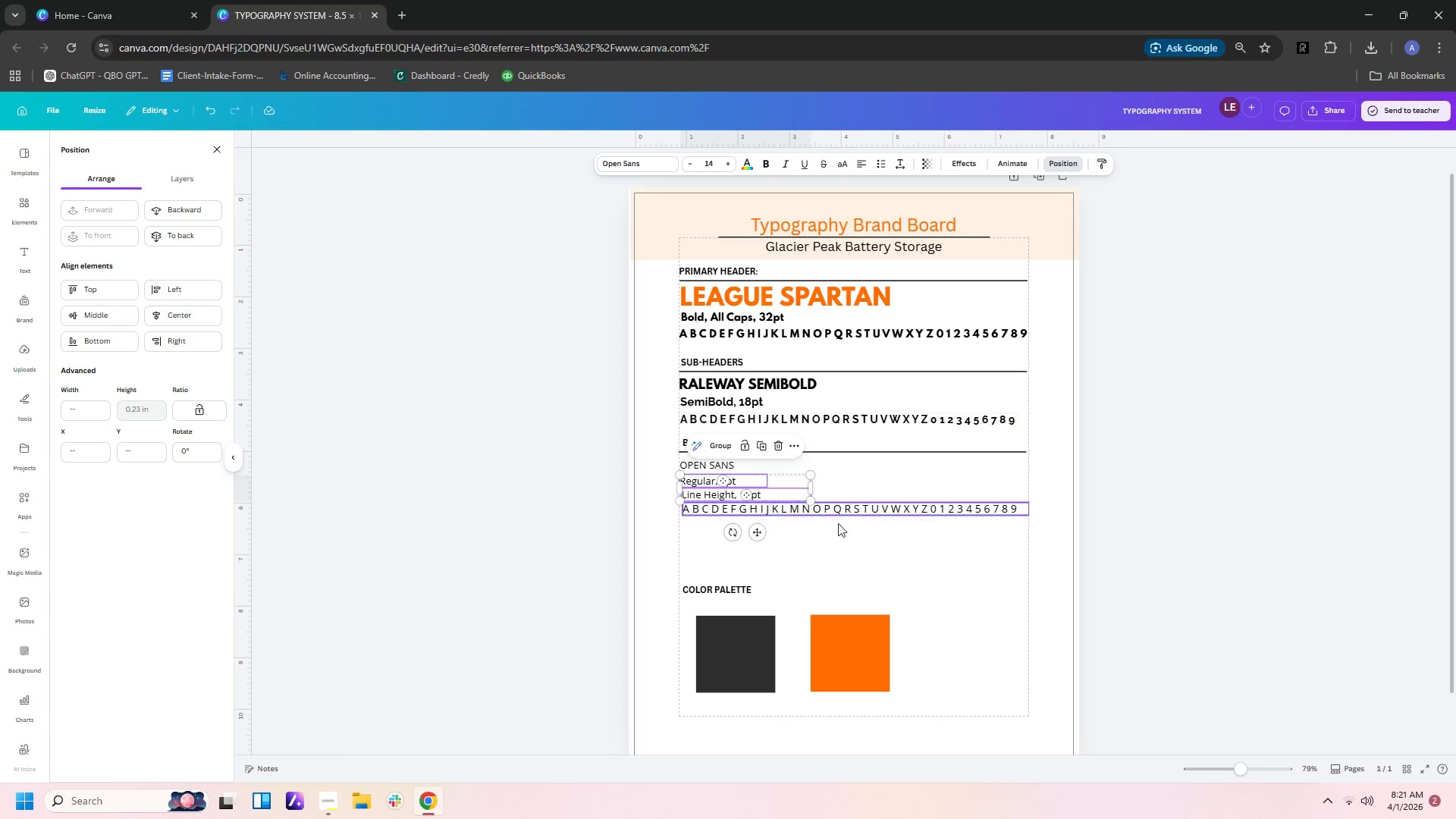 
left_click([841, 534])
 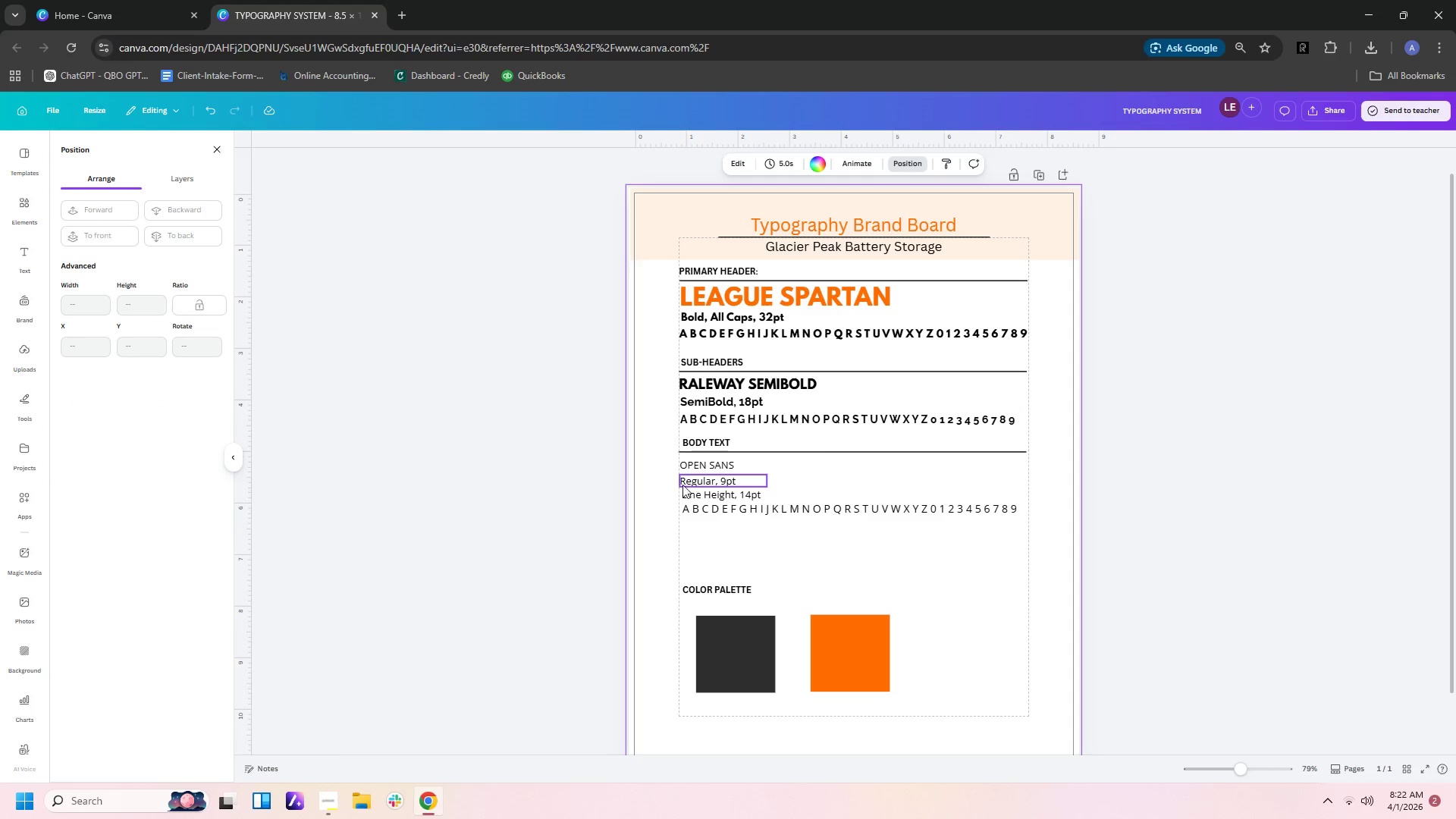 
left_click_drag(start_coordinate=[664, 478], to_coordinate=[707, 497])
 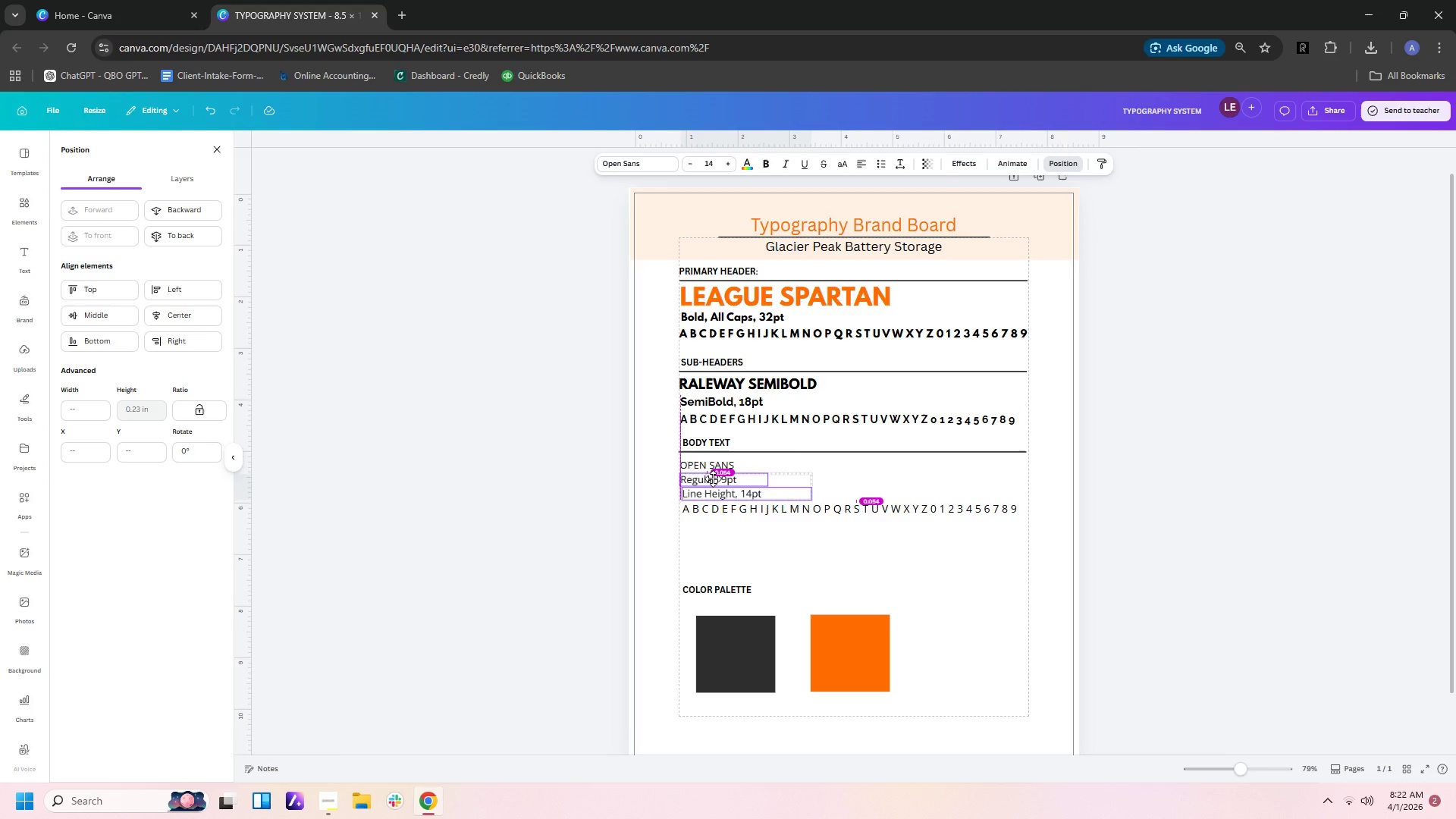 
left_click([800, 541])
 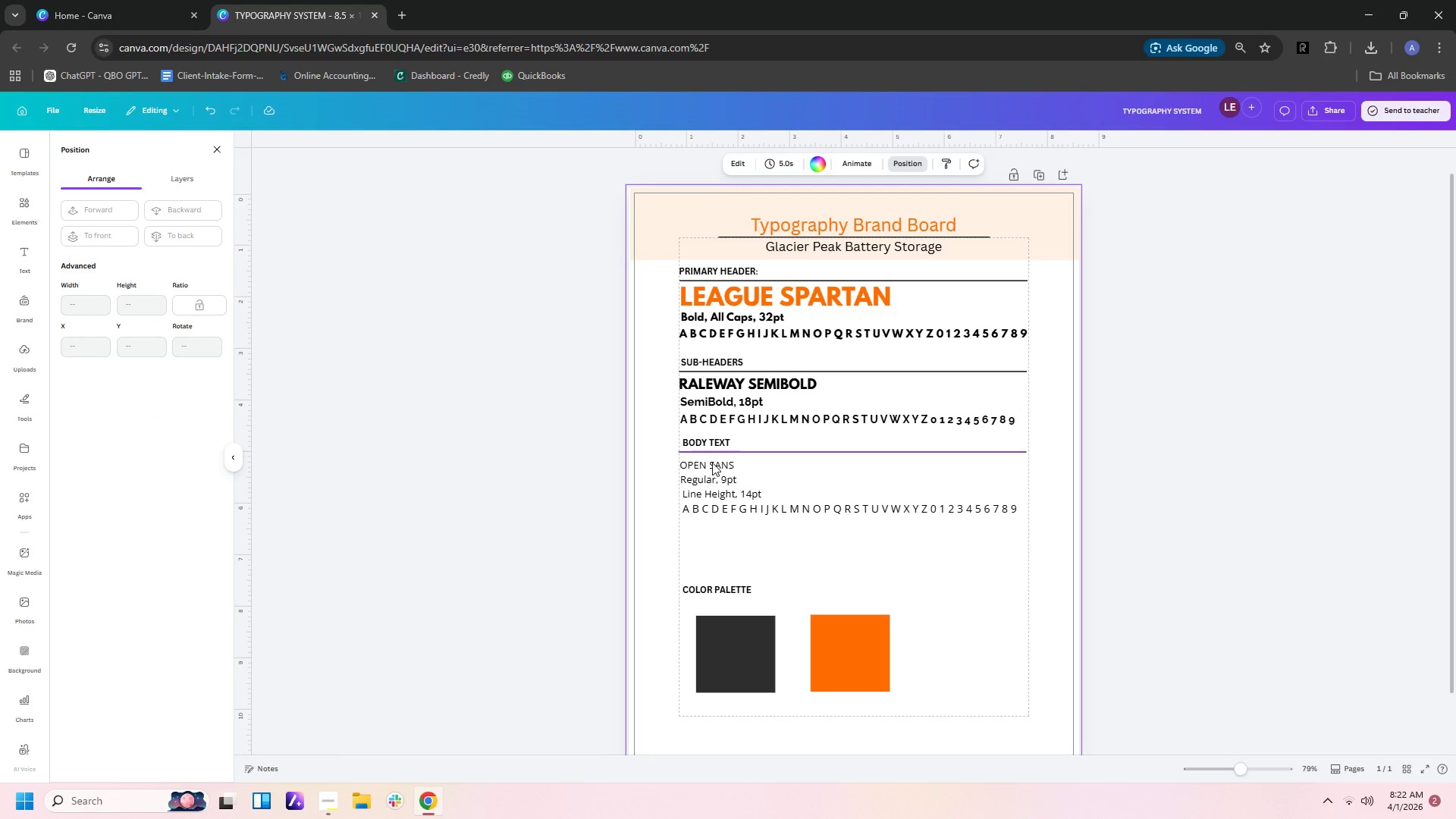 
left_click([710, 466])
 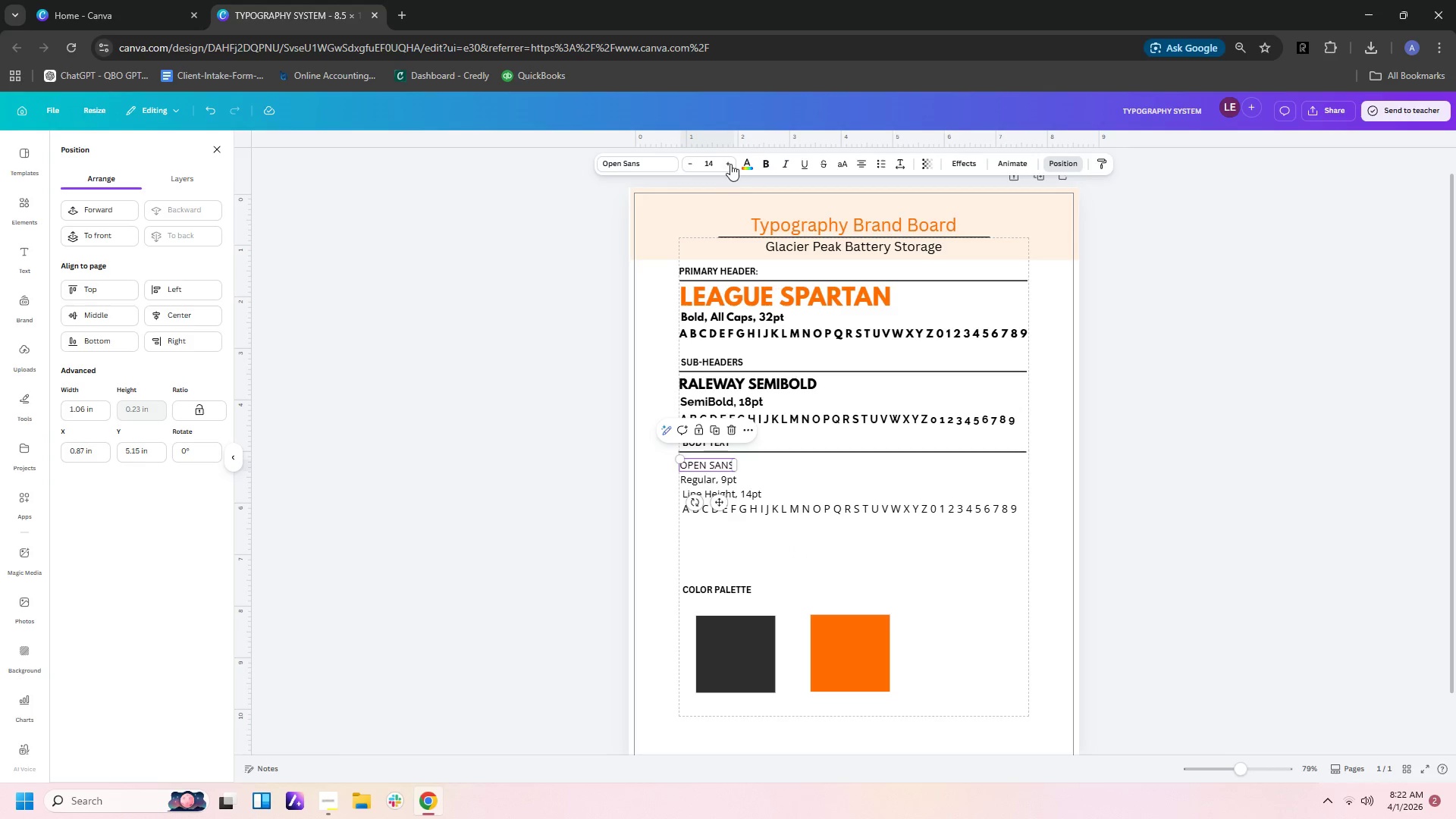 
double_click([730, 164])
 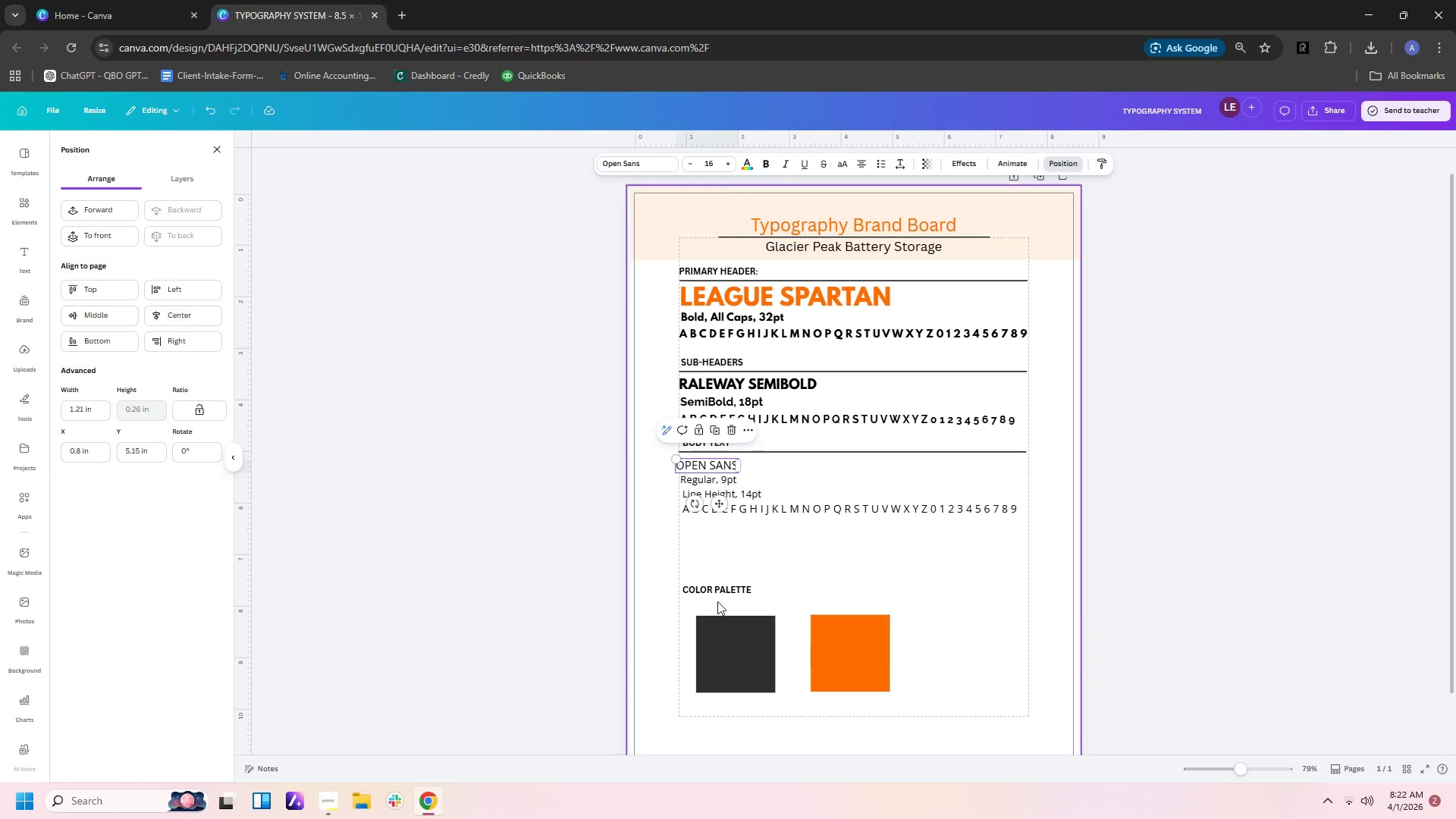 
left_click([765, 572])
 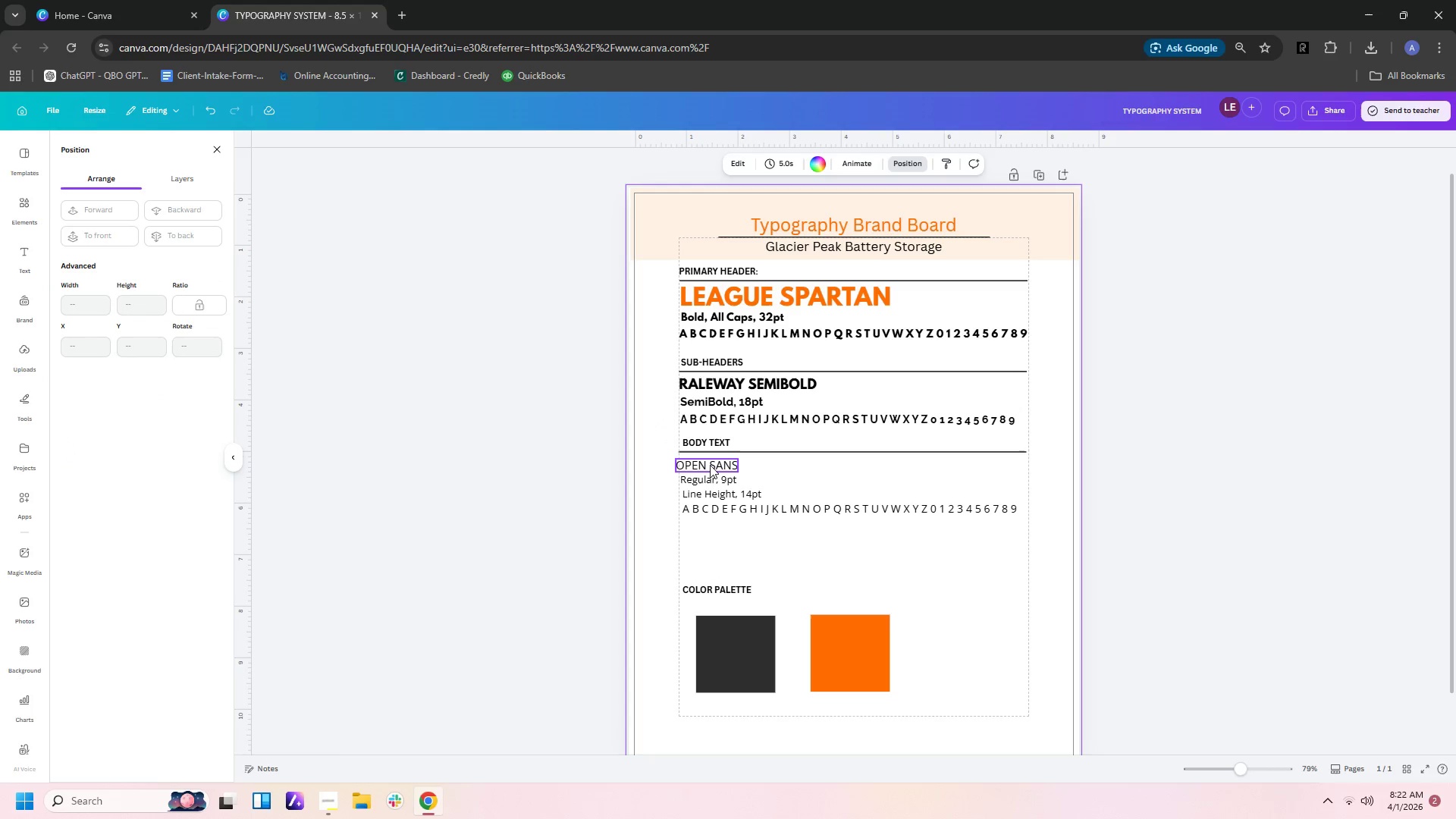 
left_click_drag(start_coordinate=[710, 465], to_coordinate=[715, 464])
 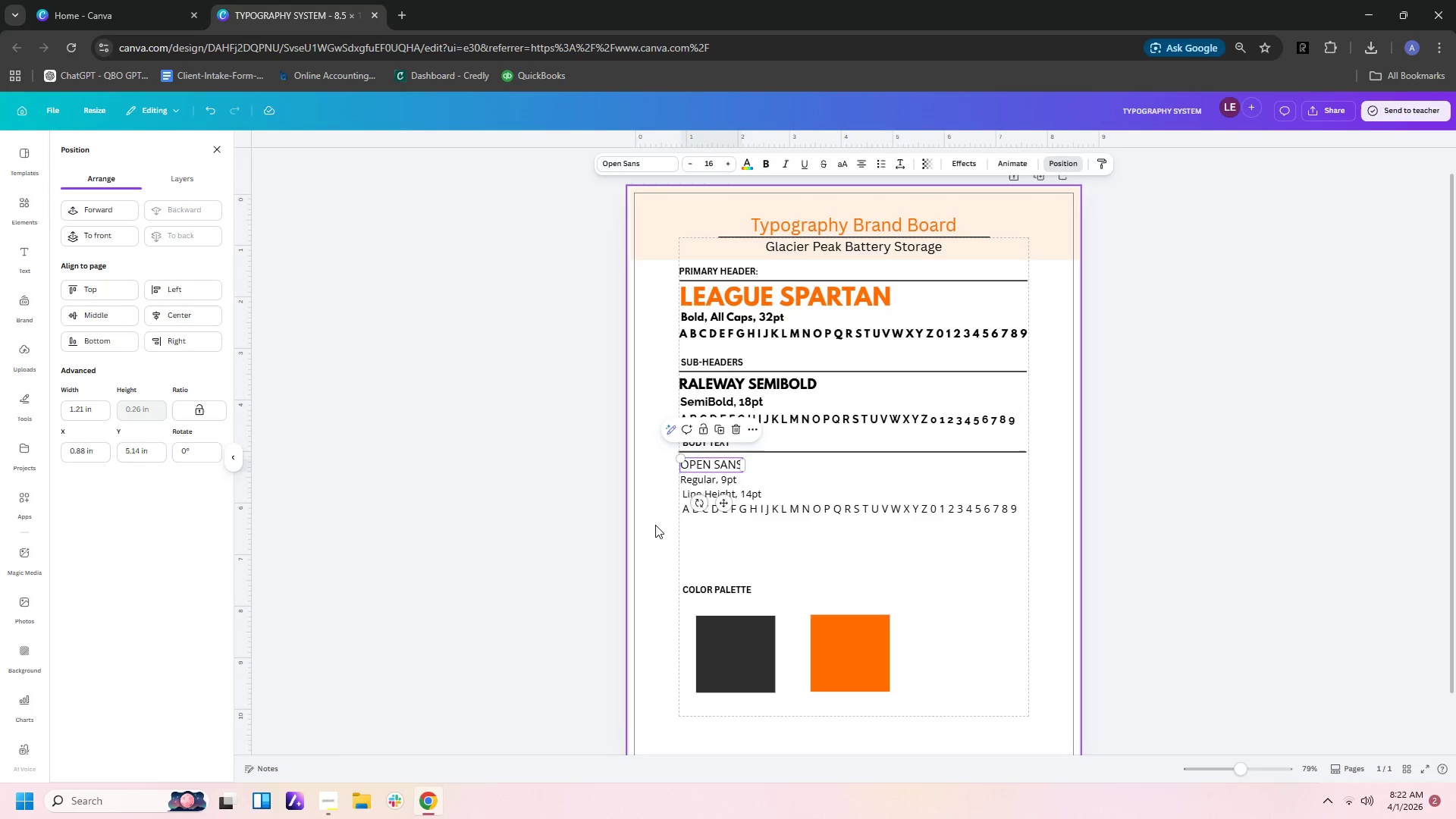 
left_click([655, 525])
 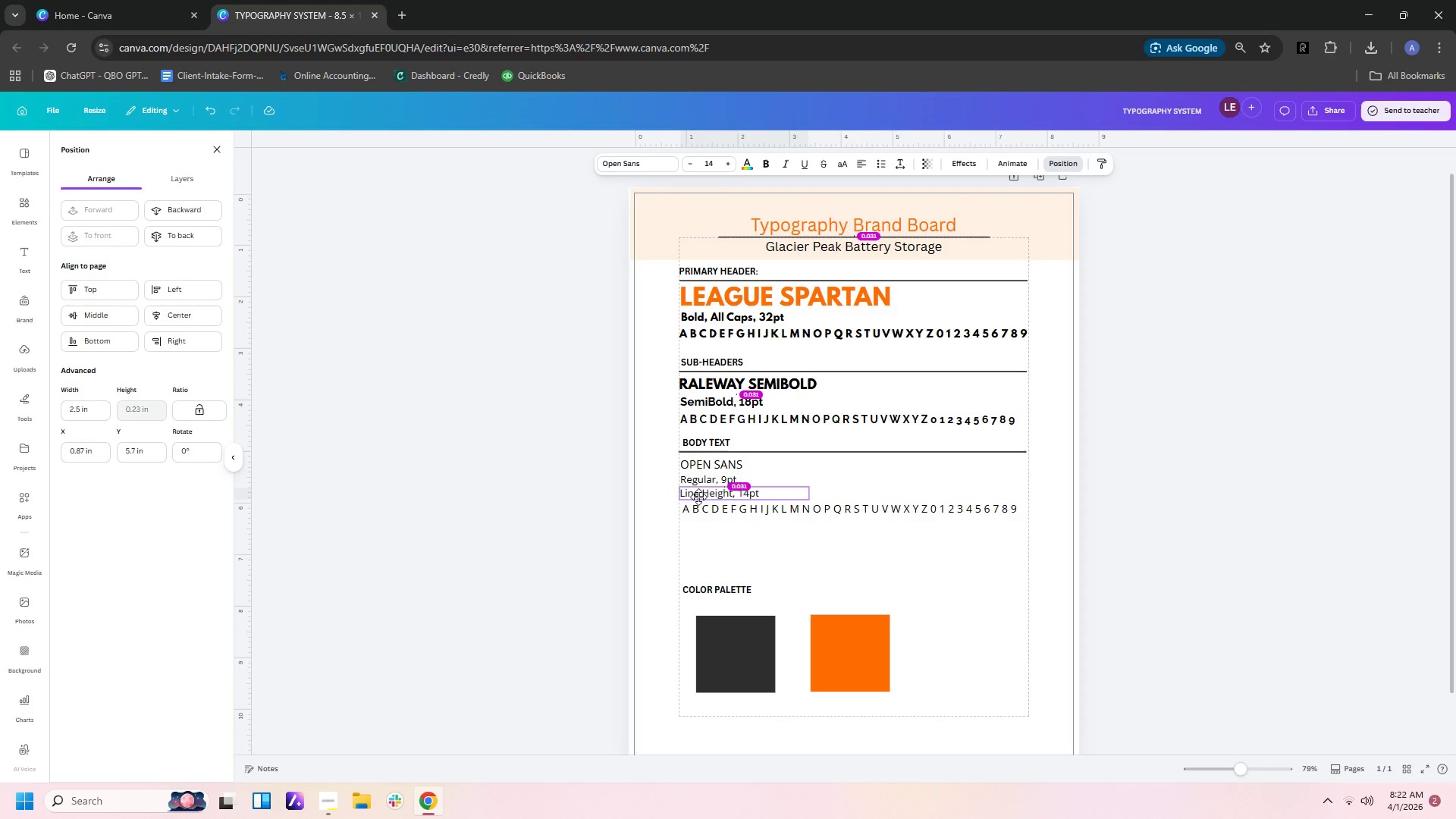 
wait(8.67)
 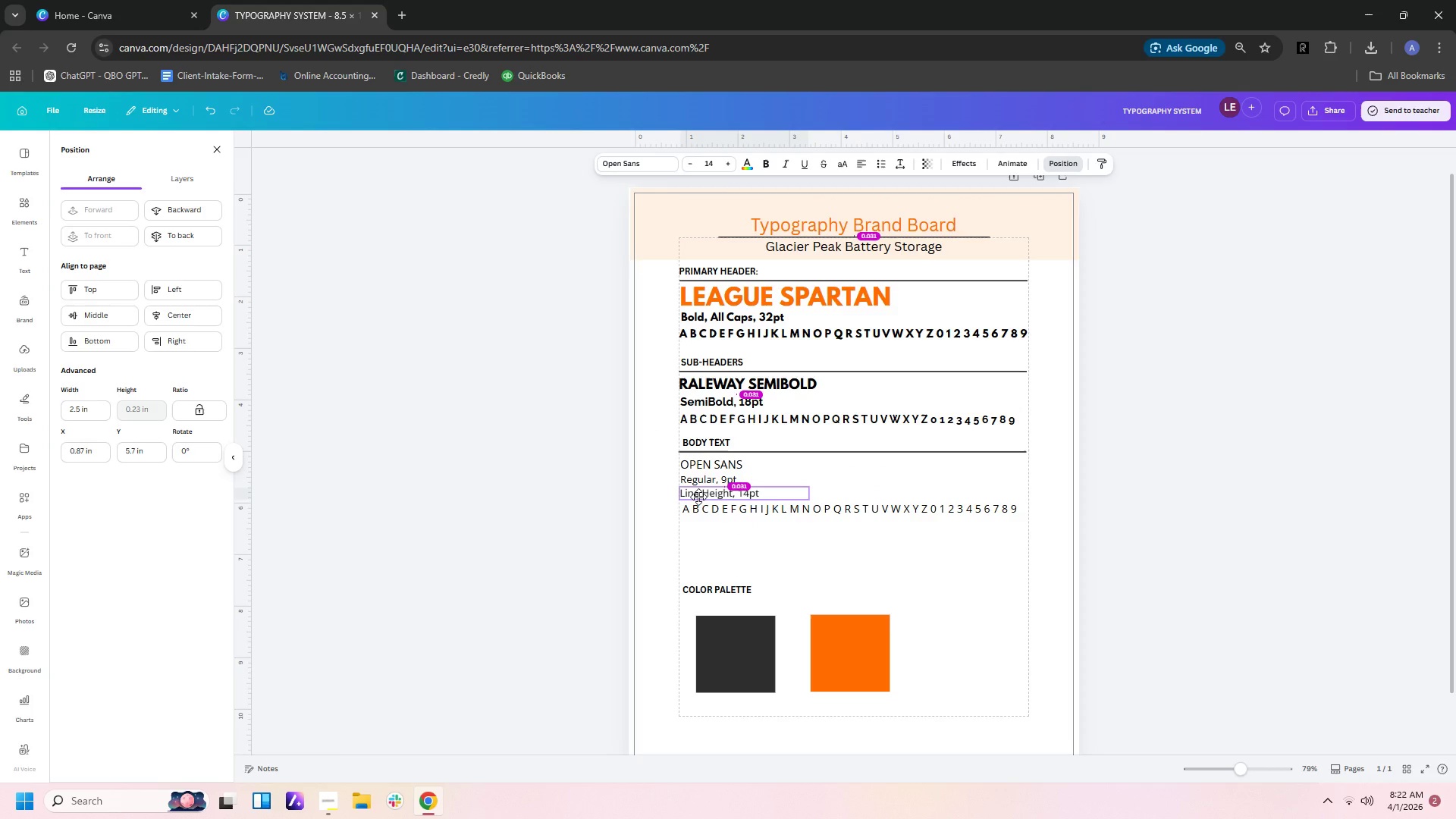 
left_click([647, 510])
 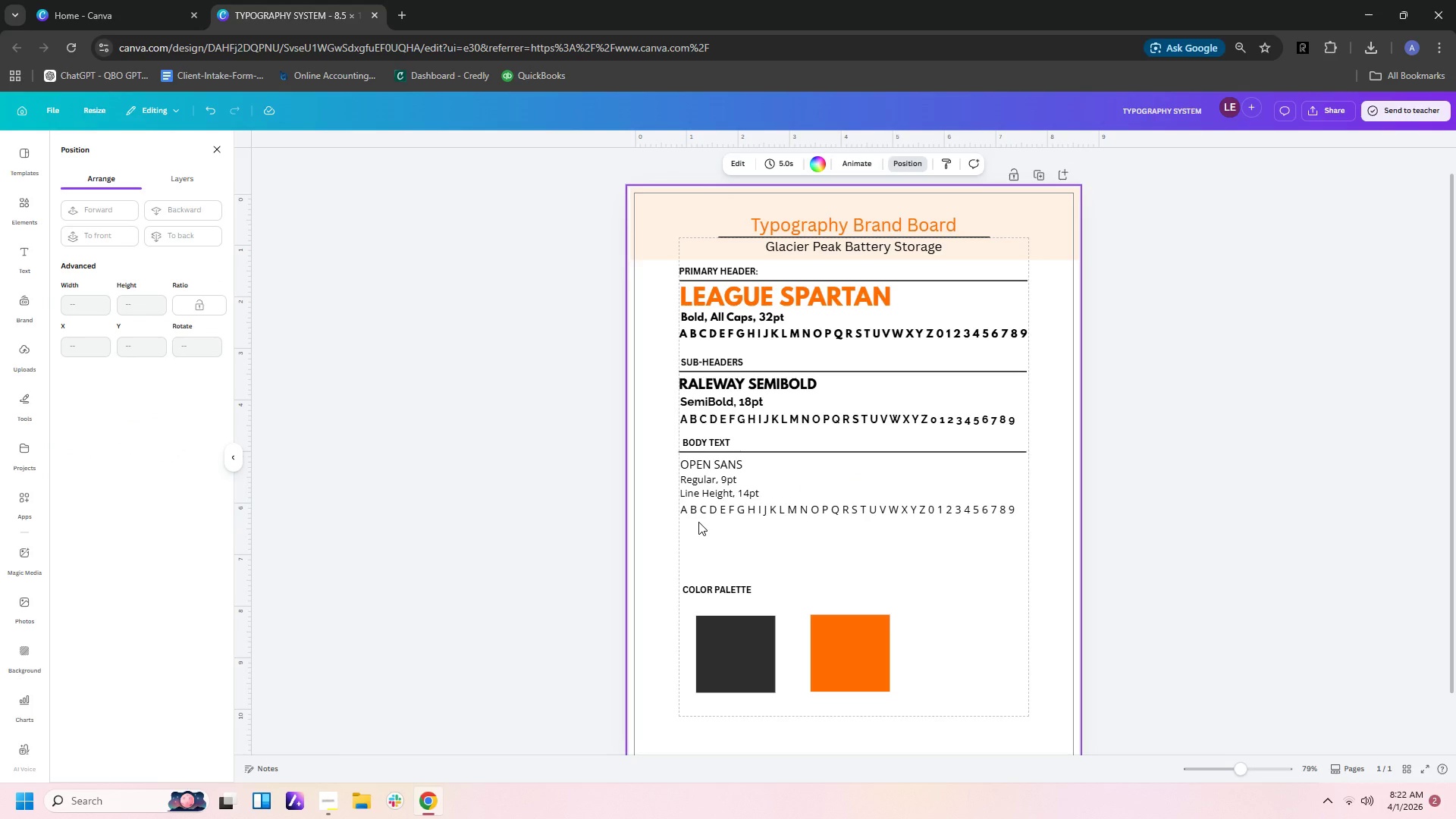 
wait(5.97)
 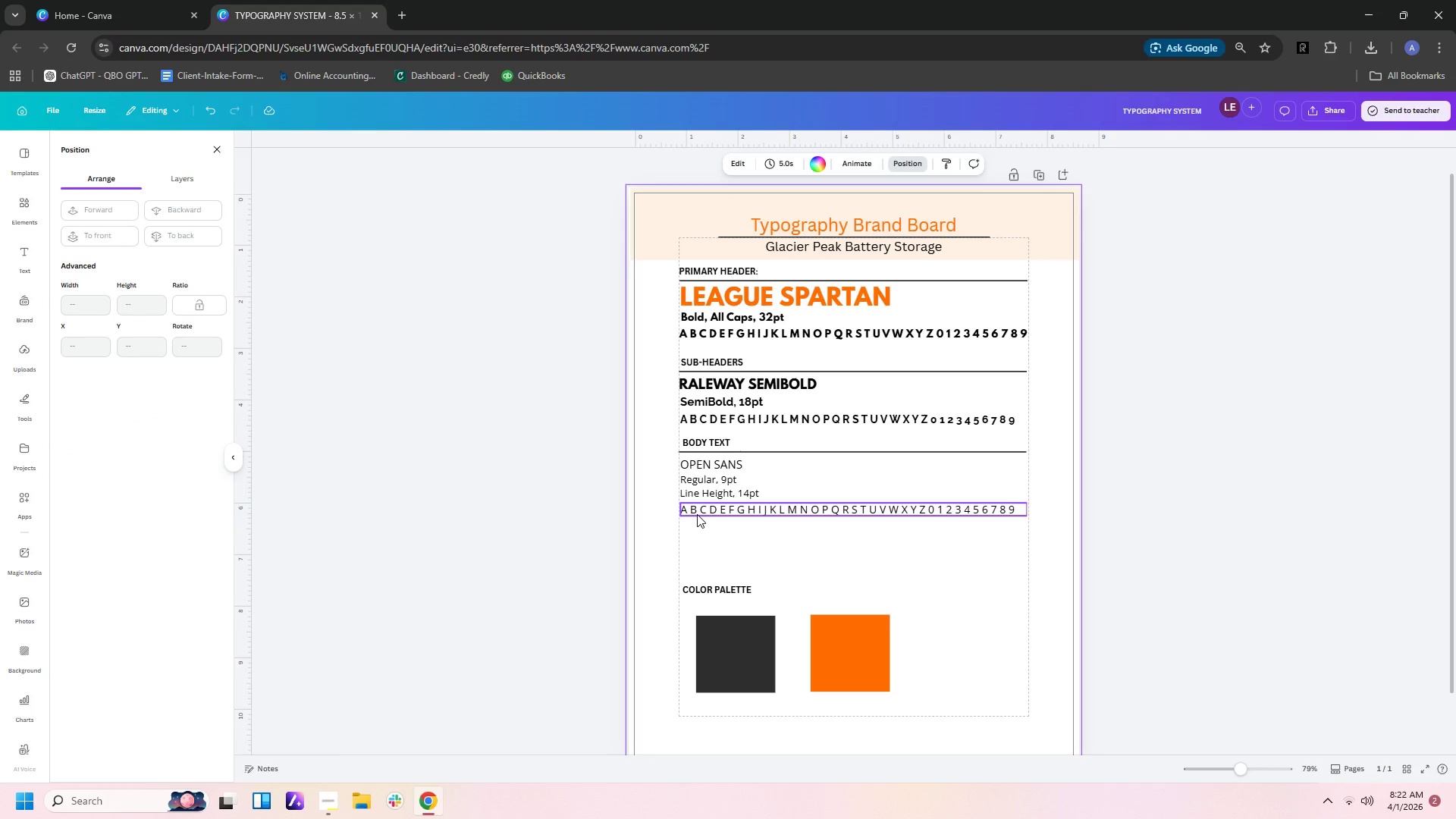 
left_click_drag(start_coordinate=[711, 592], to_coordinate=[712, 547])
 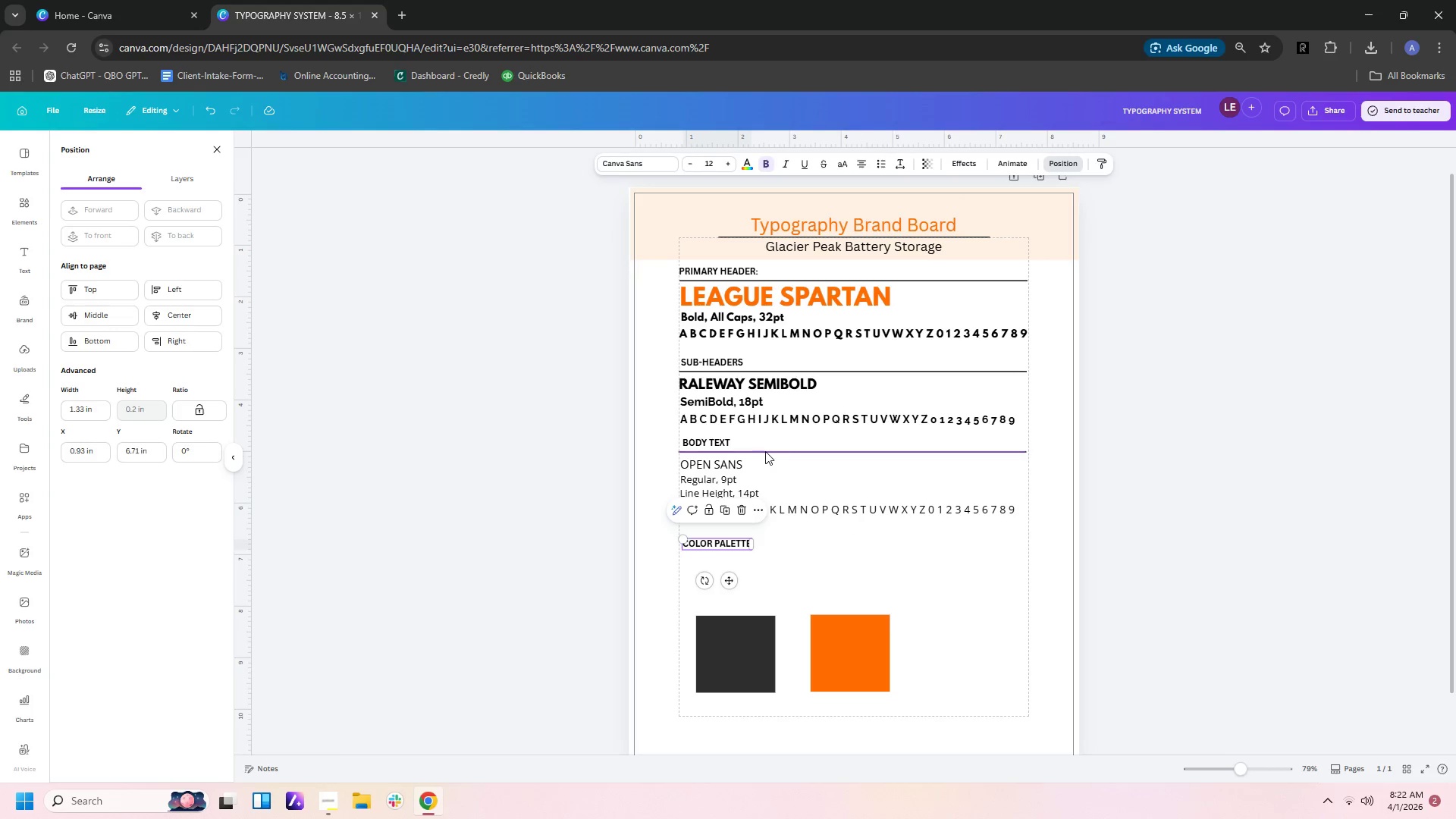 
left_click([765, 452])
 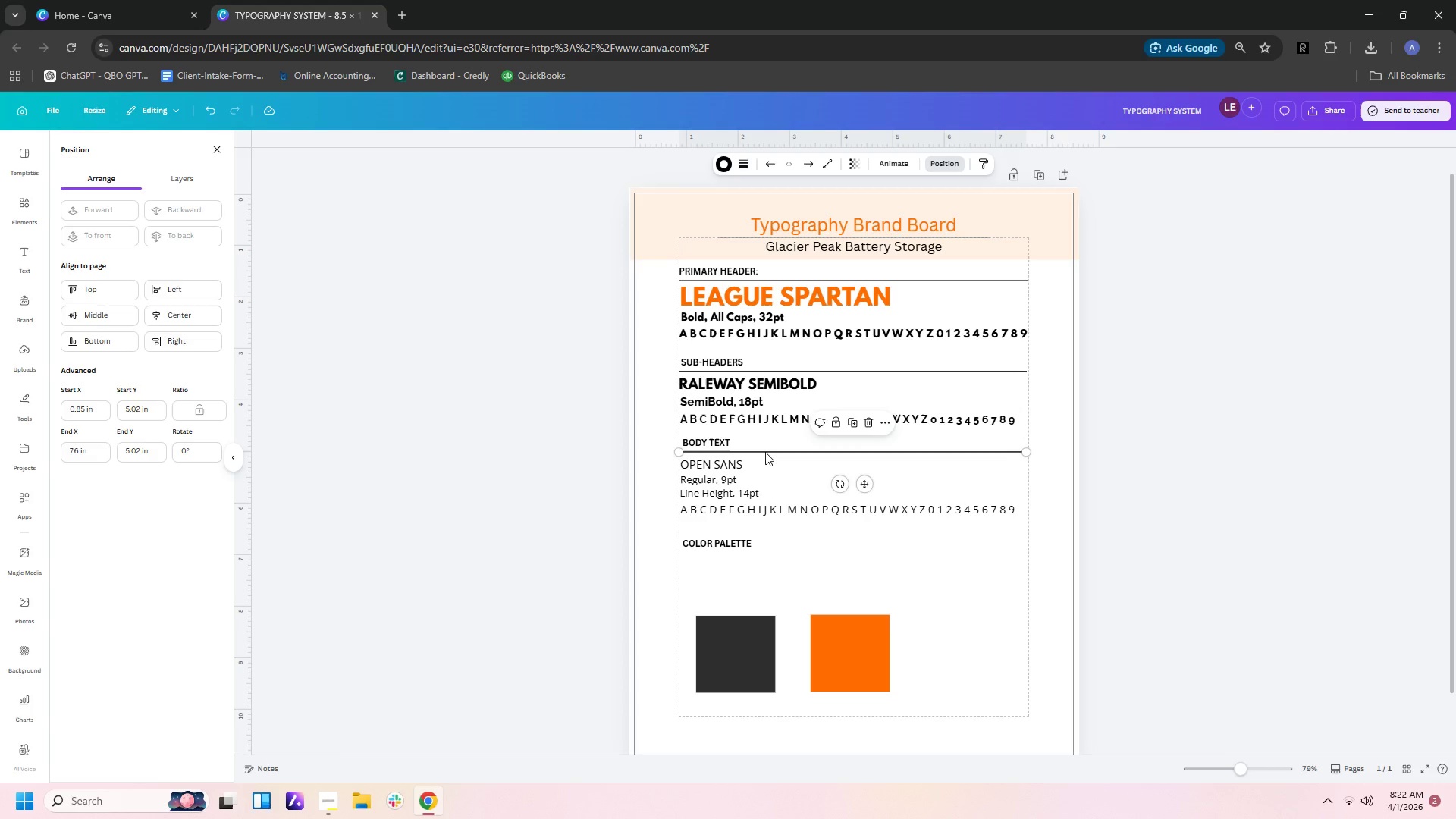 
key(Control+C)
 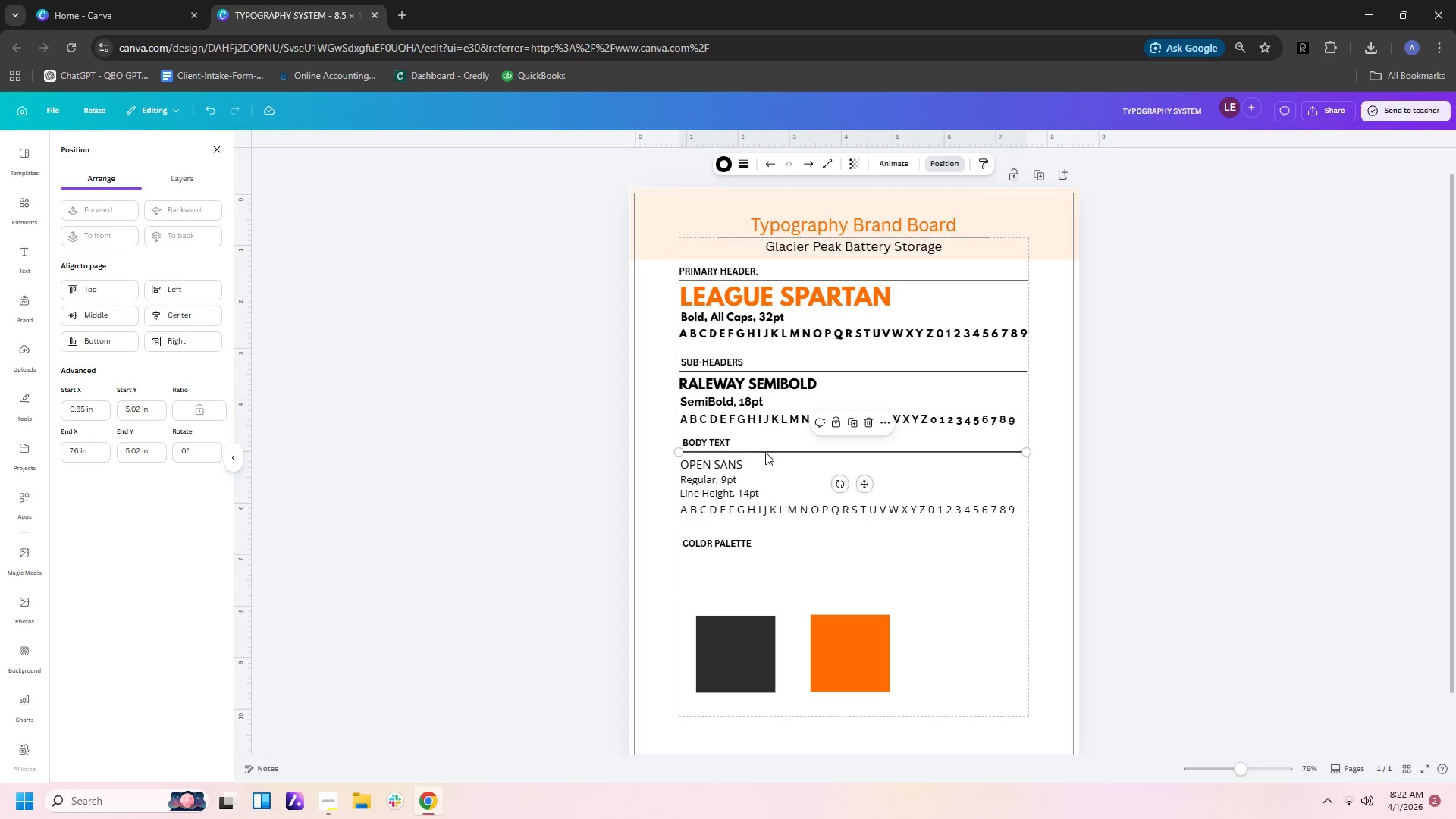 
key(Control+V)
 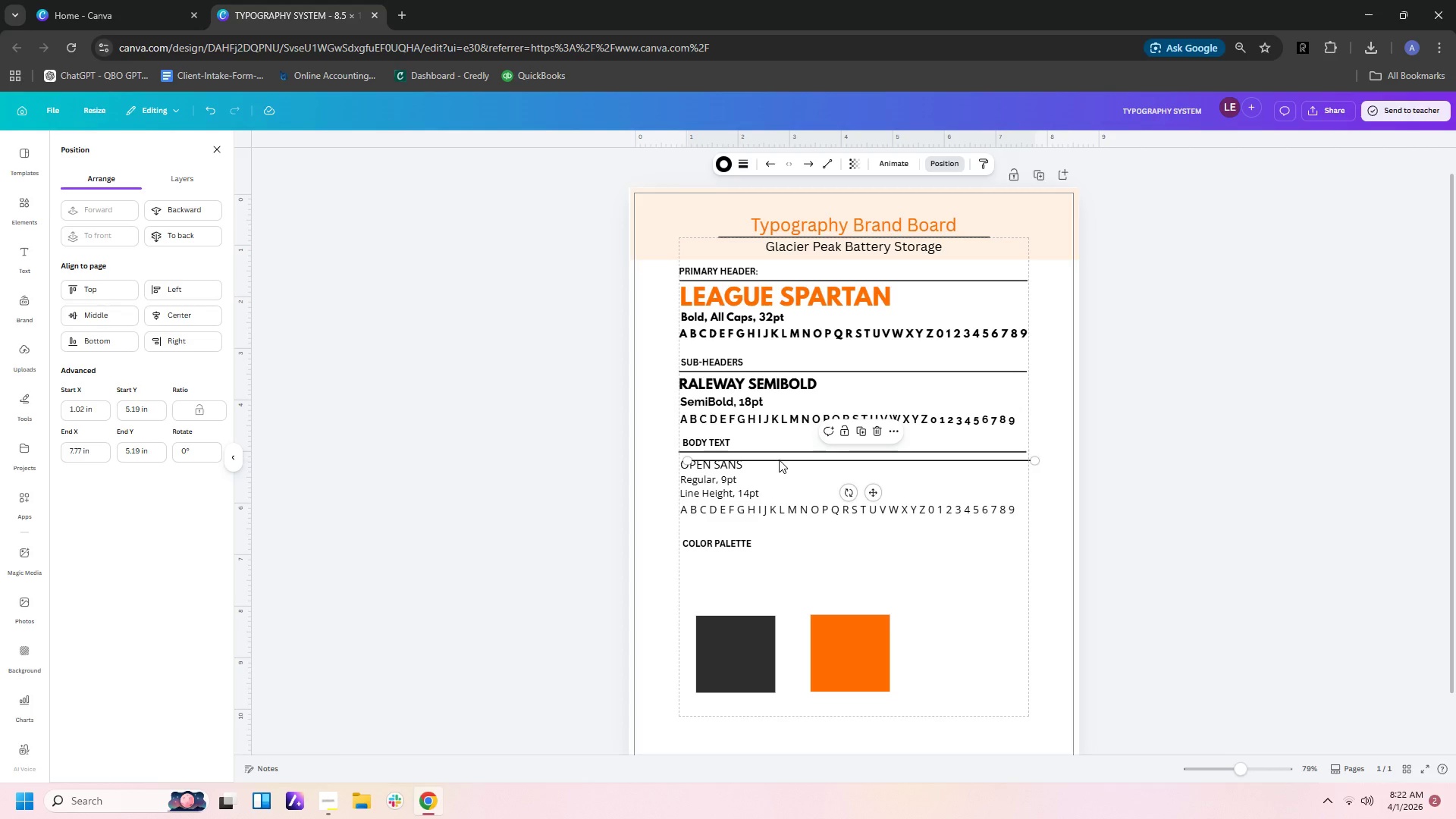 
left_click_drag(start_coordinate=[779, 460], to_coordinate=[770, 551])
 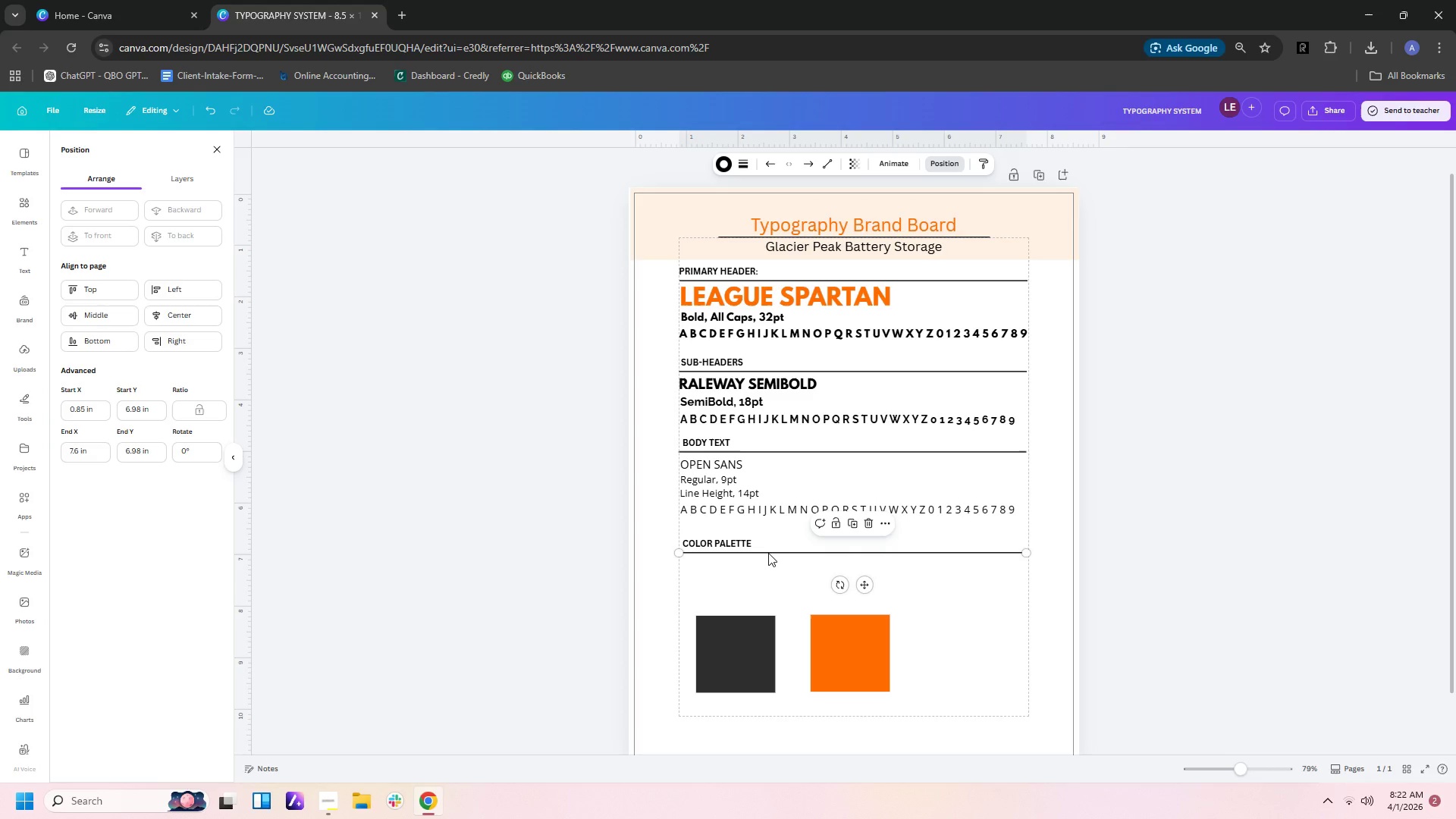 
left_click_drag(start_coordinate=[738, 648], to_coordinate=[737, 598])
 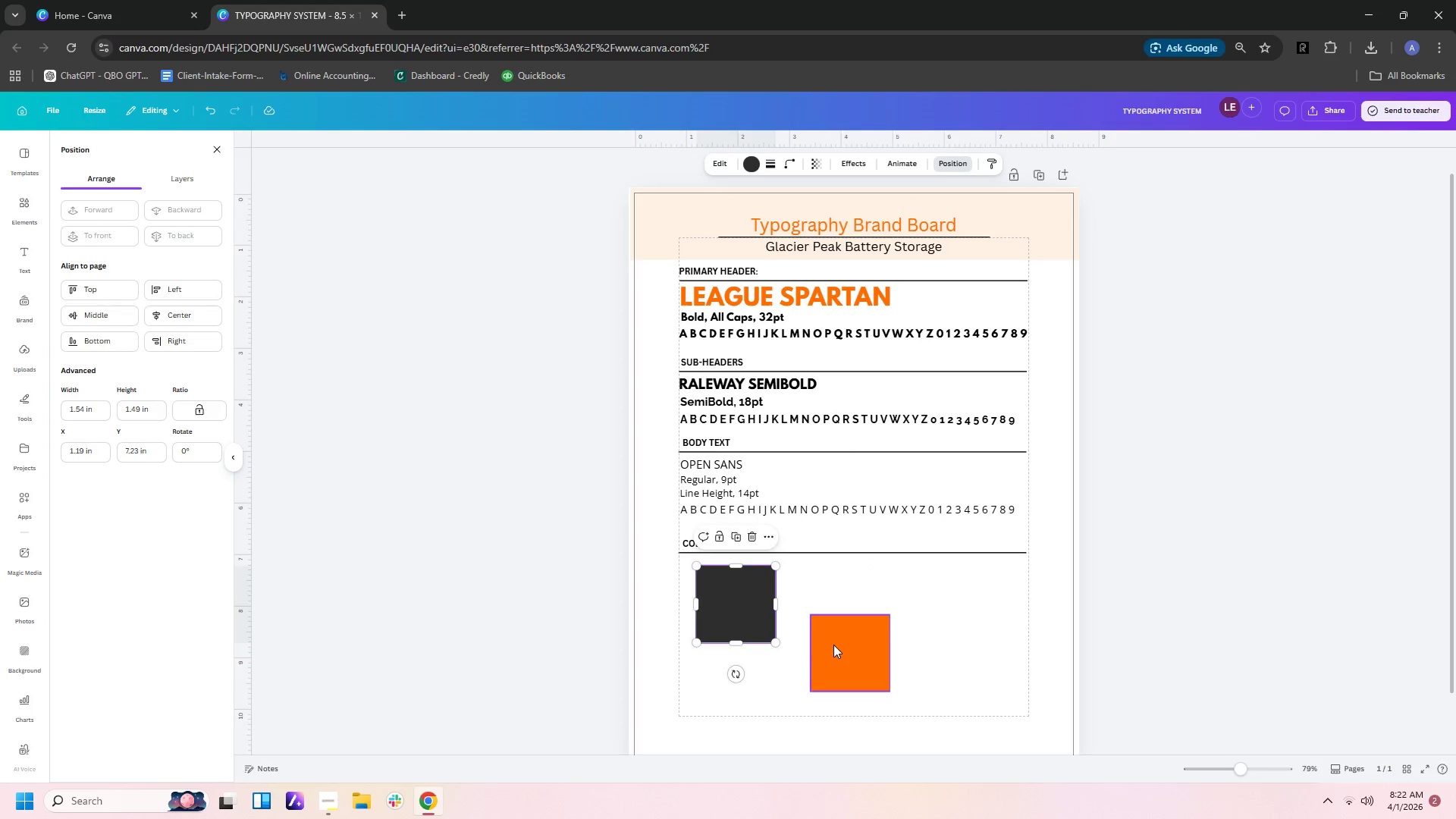 
left_click_drag(start_coordinate=[833, 645], to_coordinate=[834, 596])
 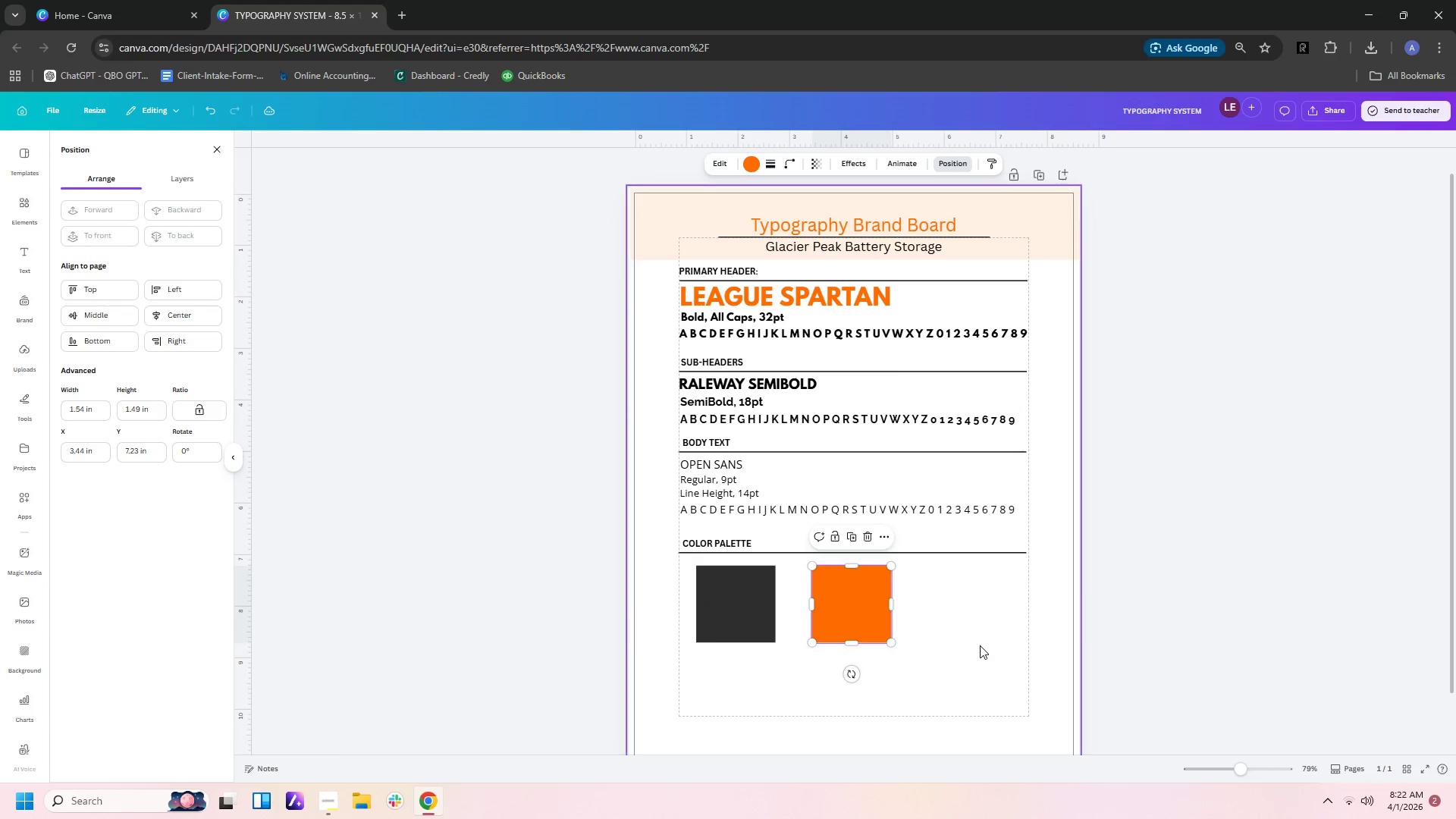 
left_click([980, 645])
 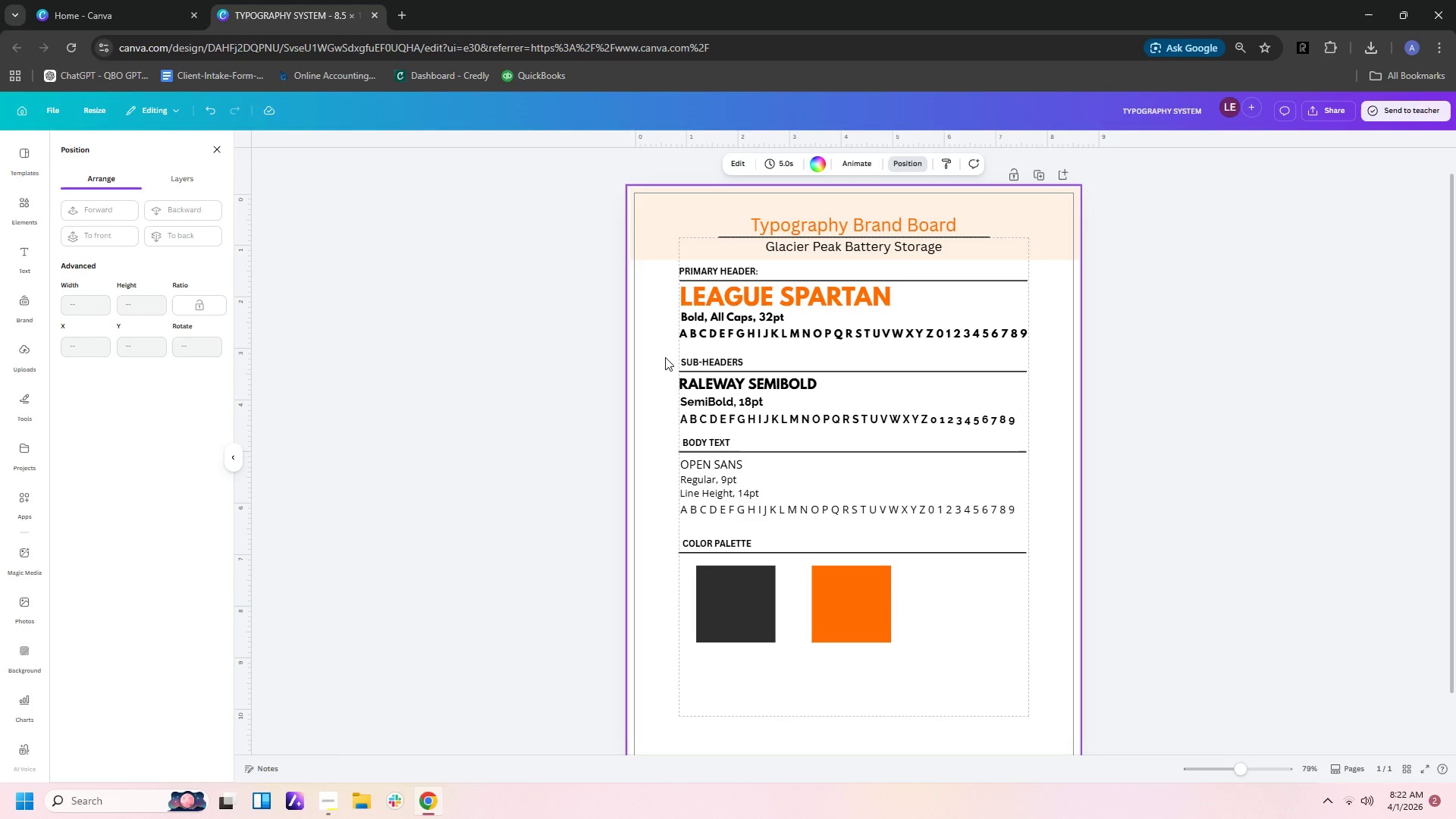 
wait(9.39)
 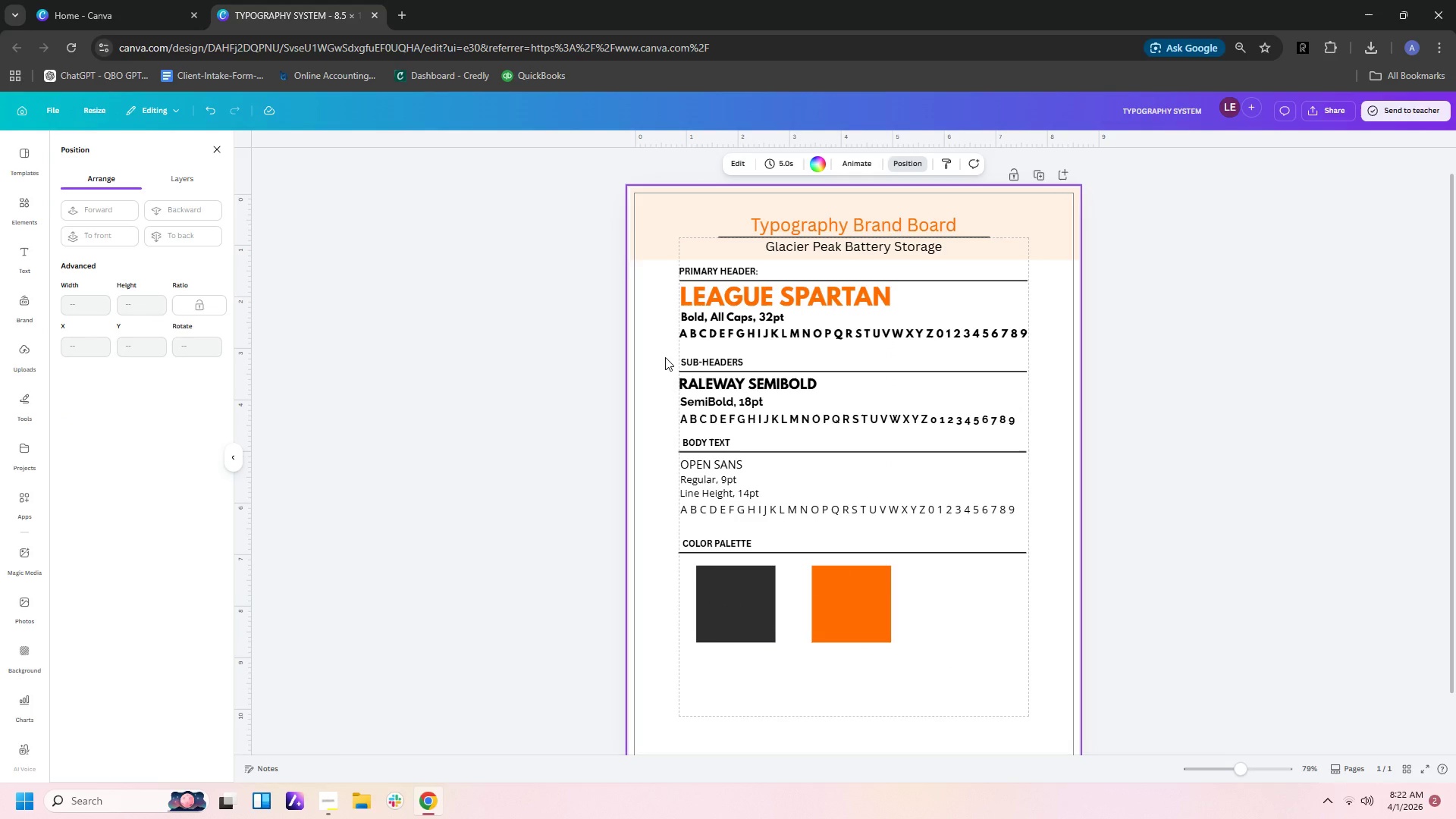 
left_click([775, 378])
 